 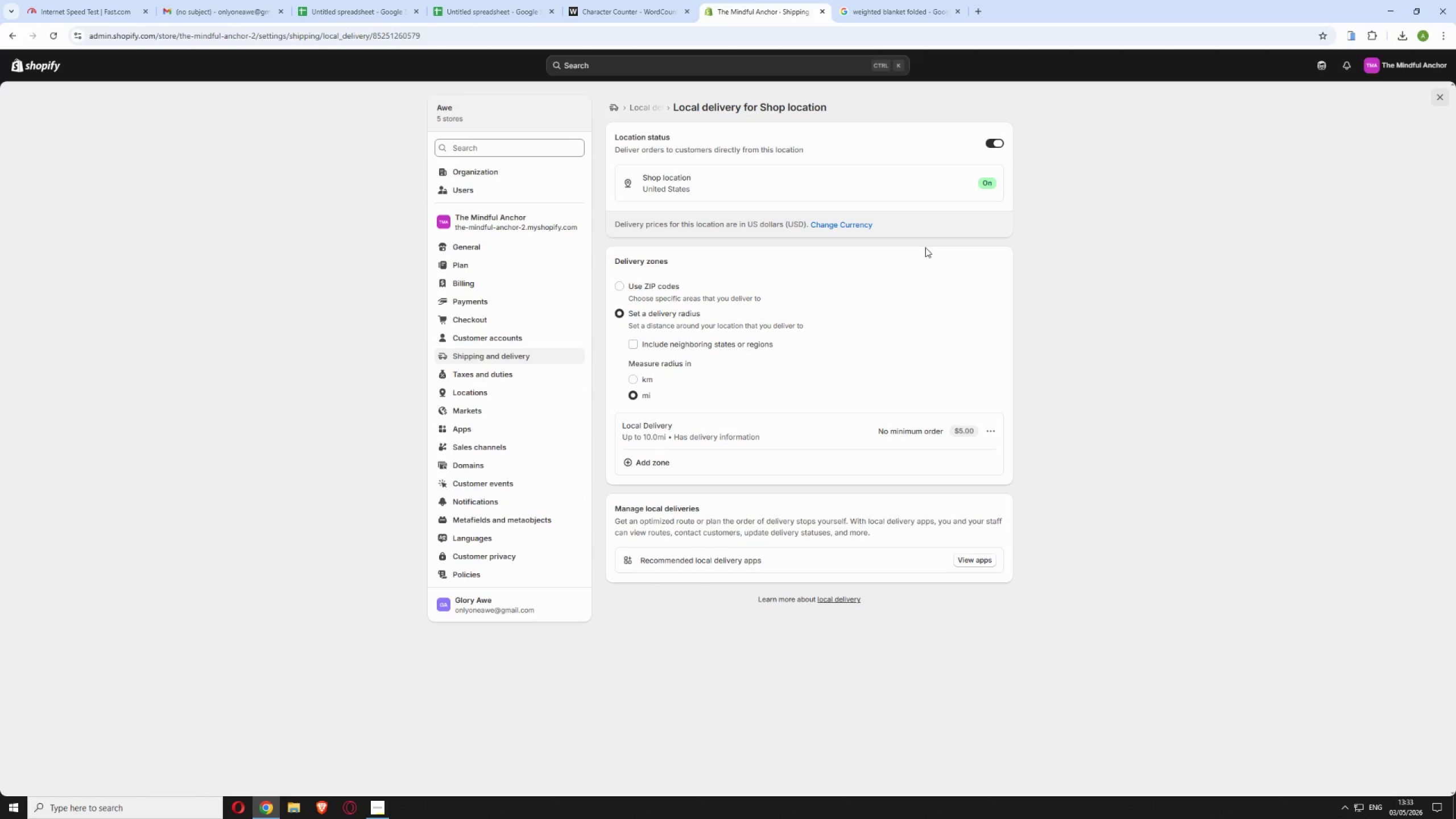 
left_click([508, 357])
 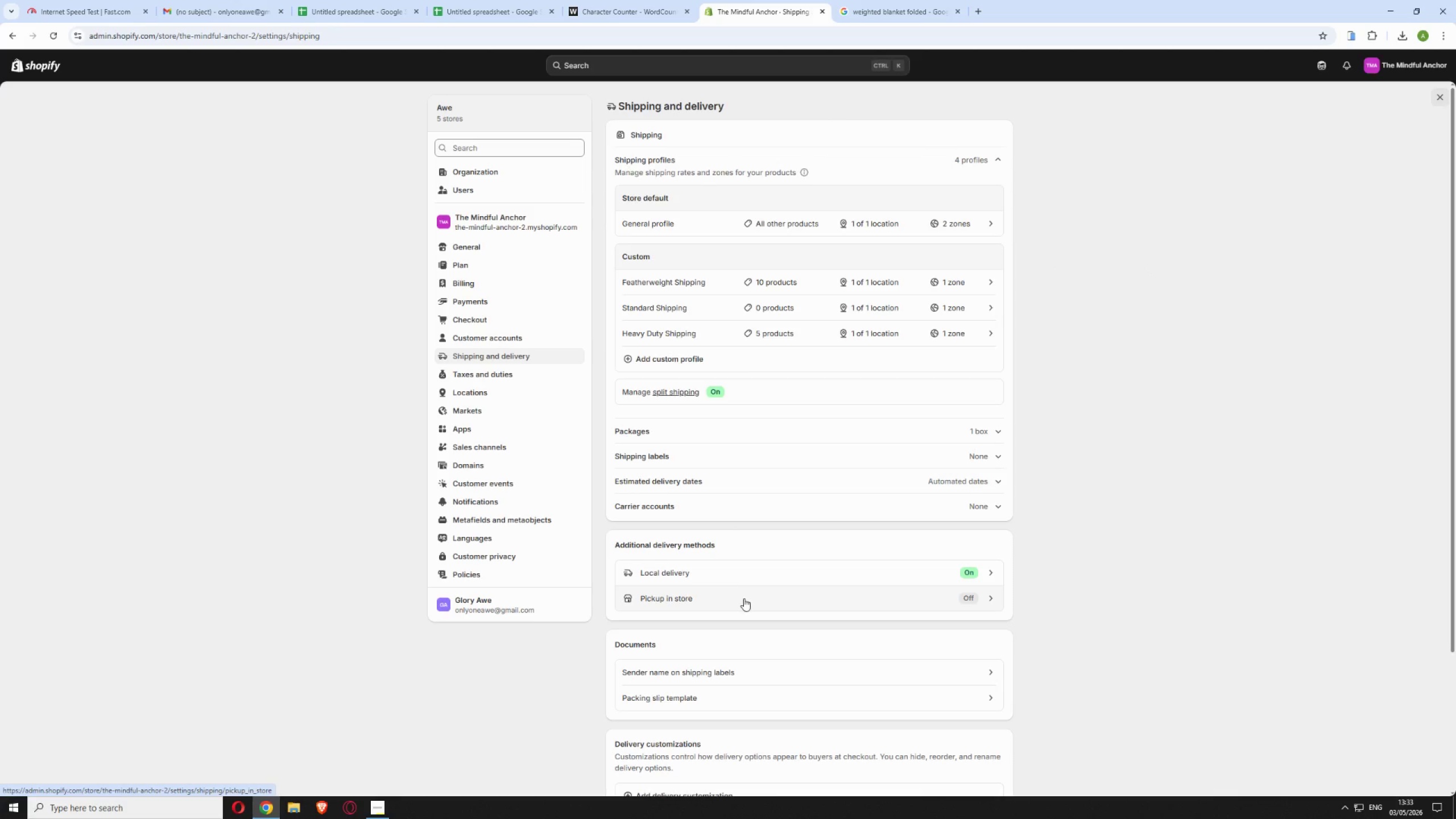 
left_click([744, 599])
 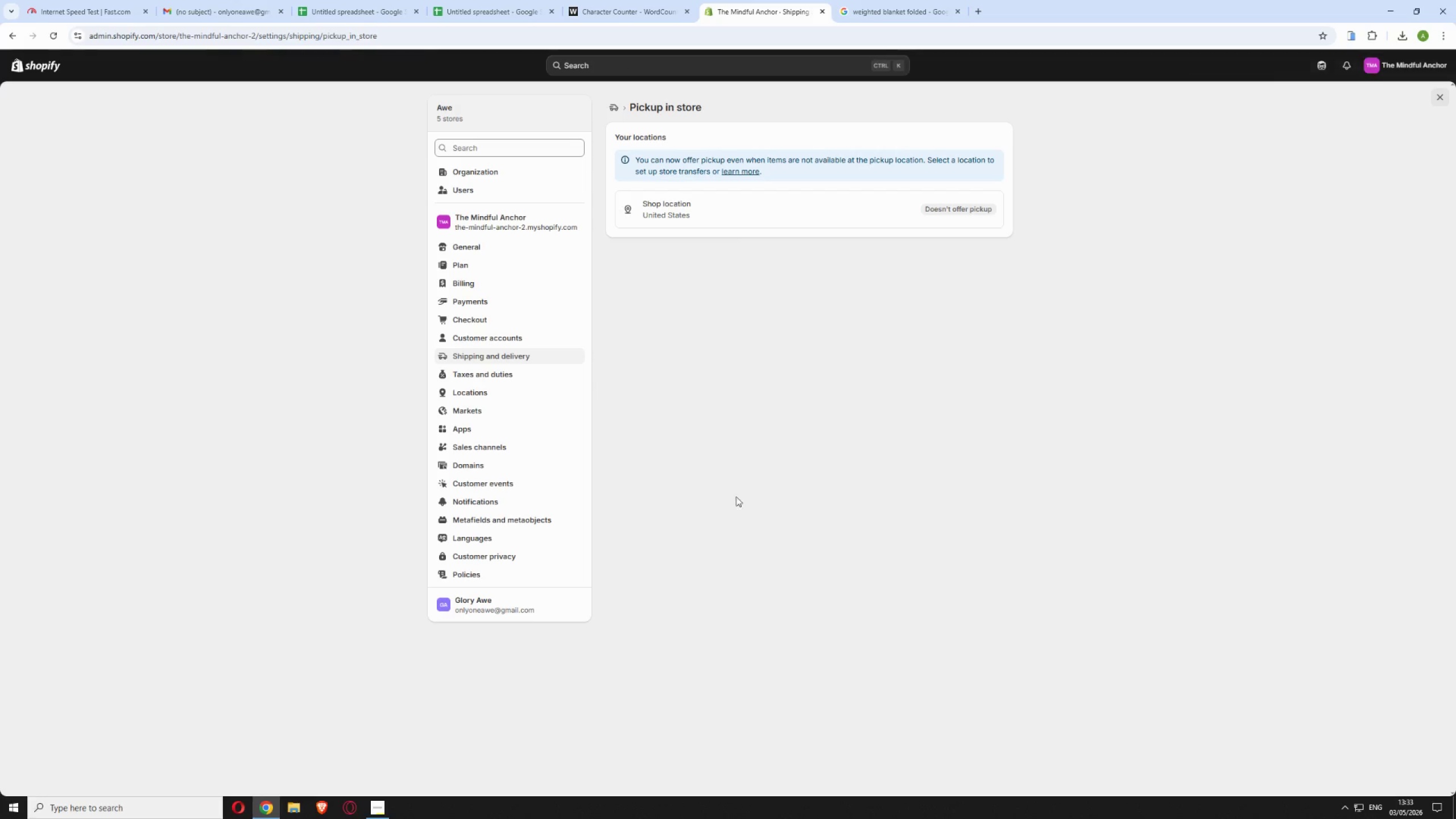 
left_click([861, 216])
 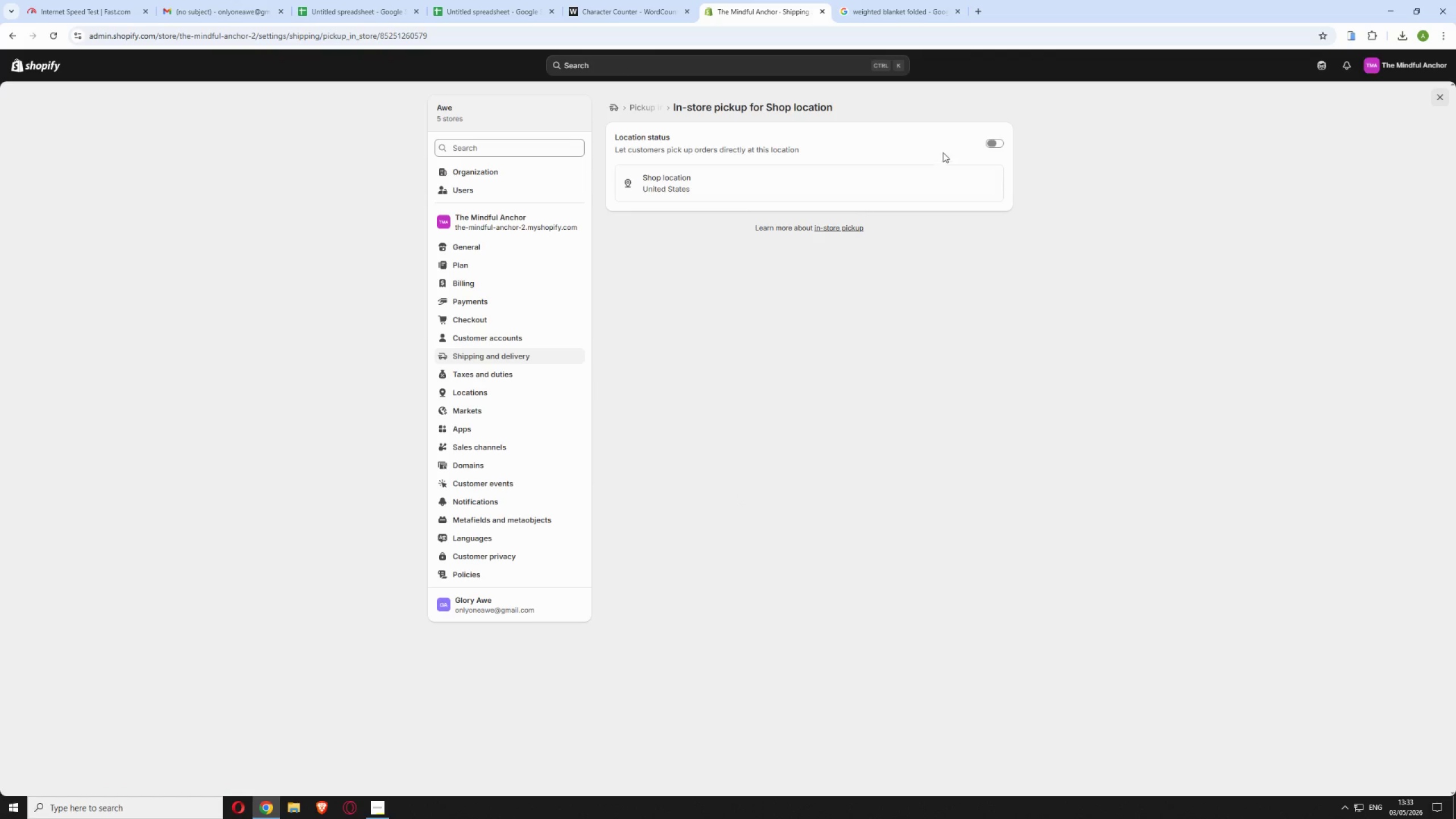 
left_click([989, 143])
 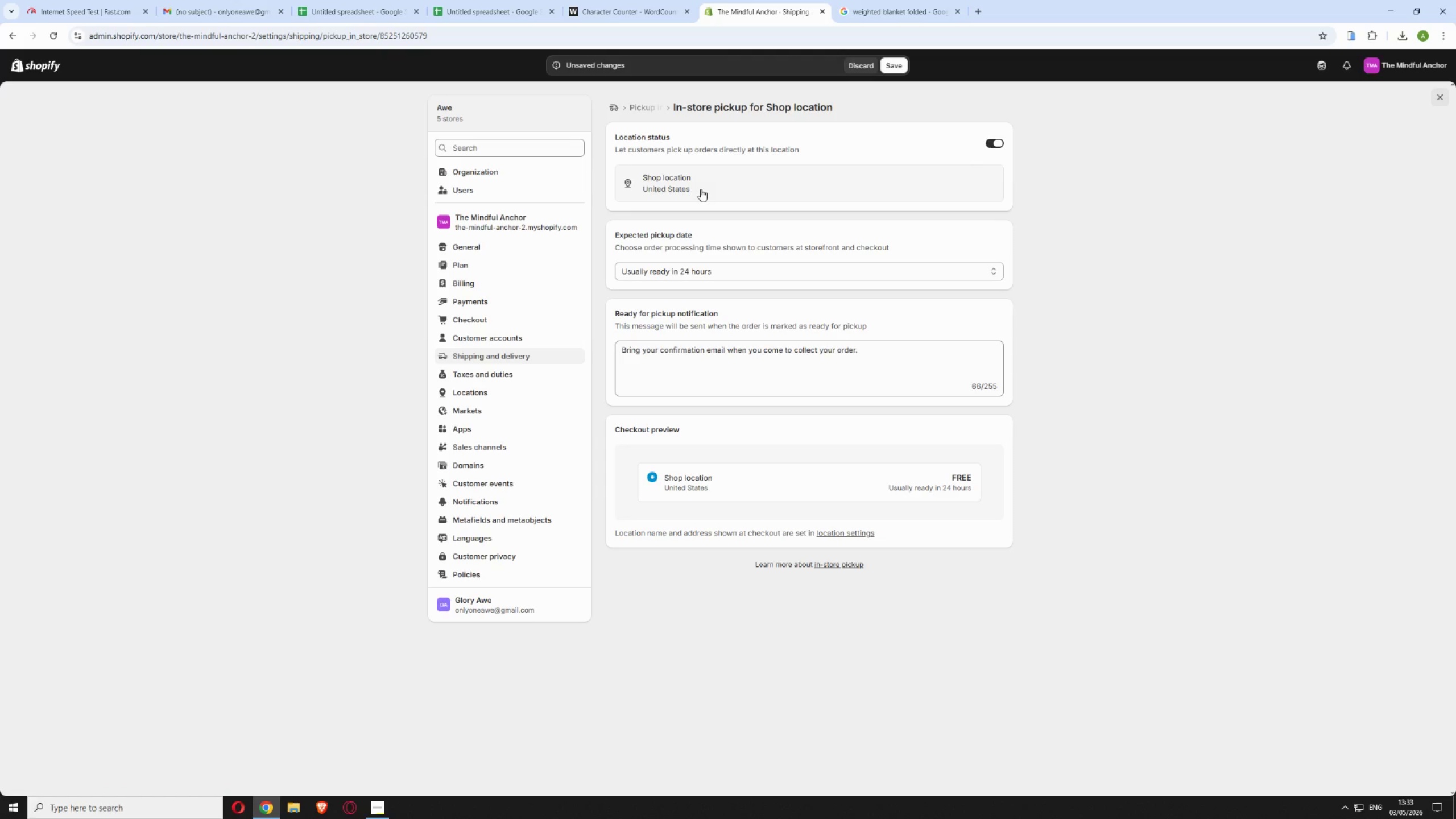 
wait(10.58)
 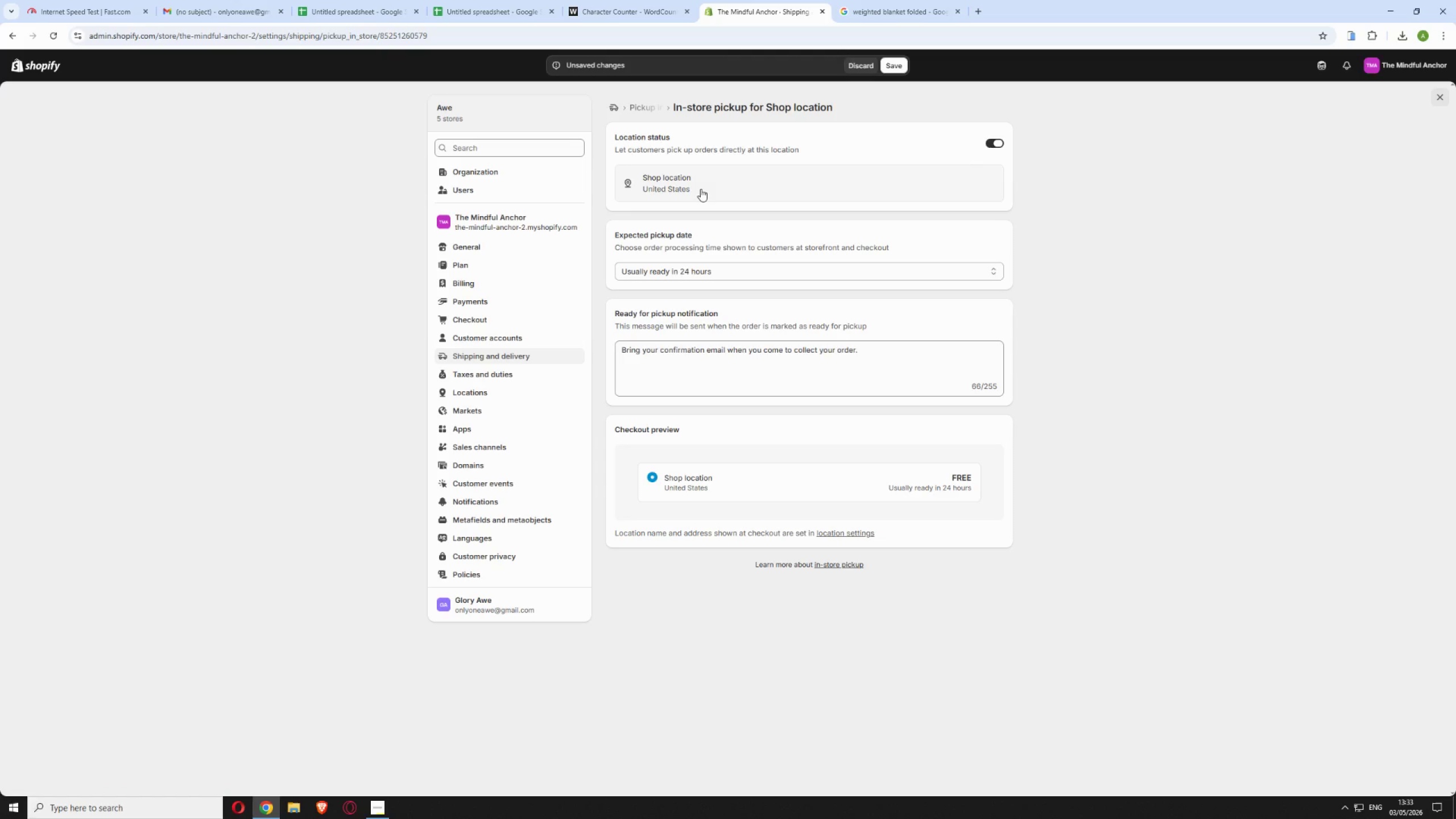 
double_click([744, 350])
 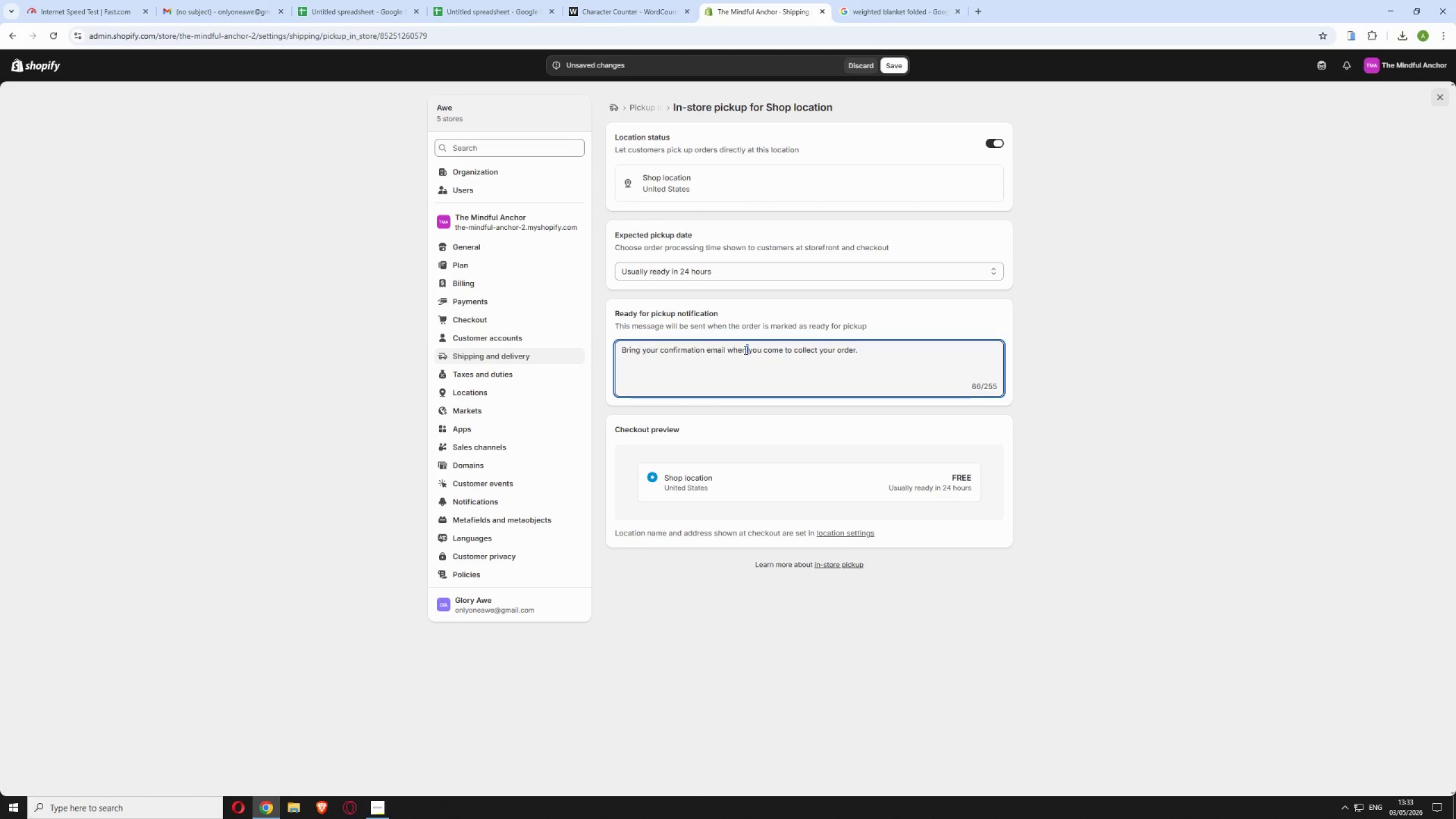 
triple_click([744, 350])
 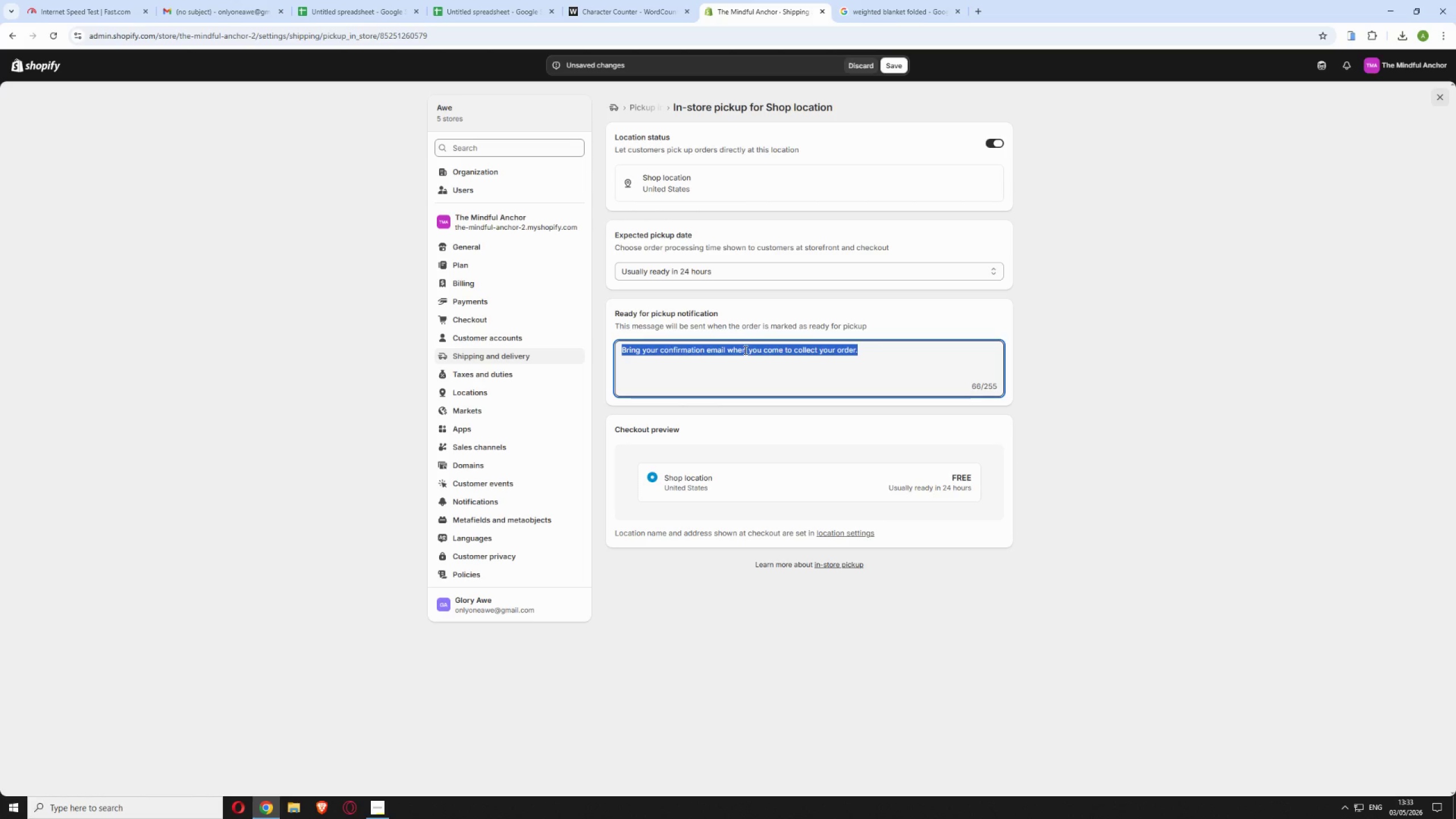 
triple_click([744, 350])
 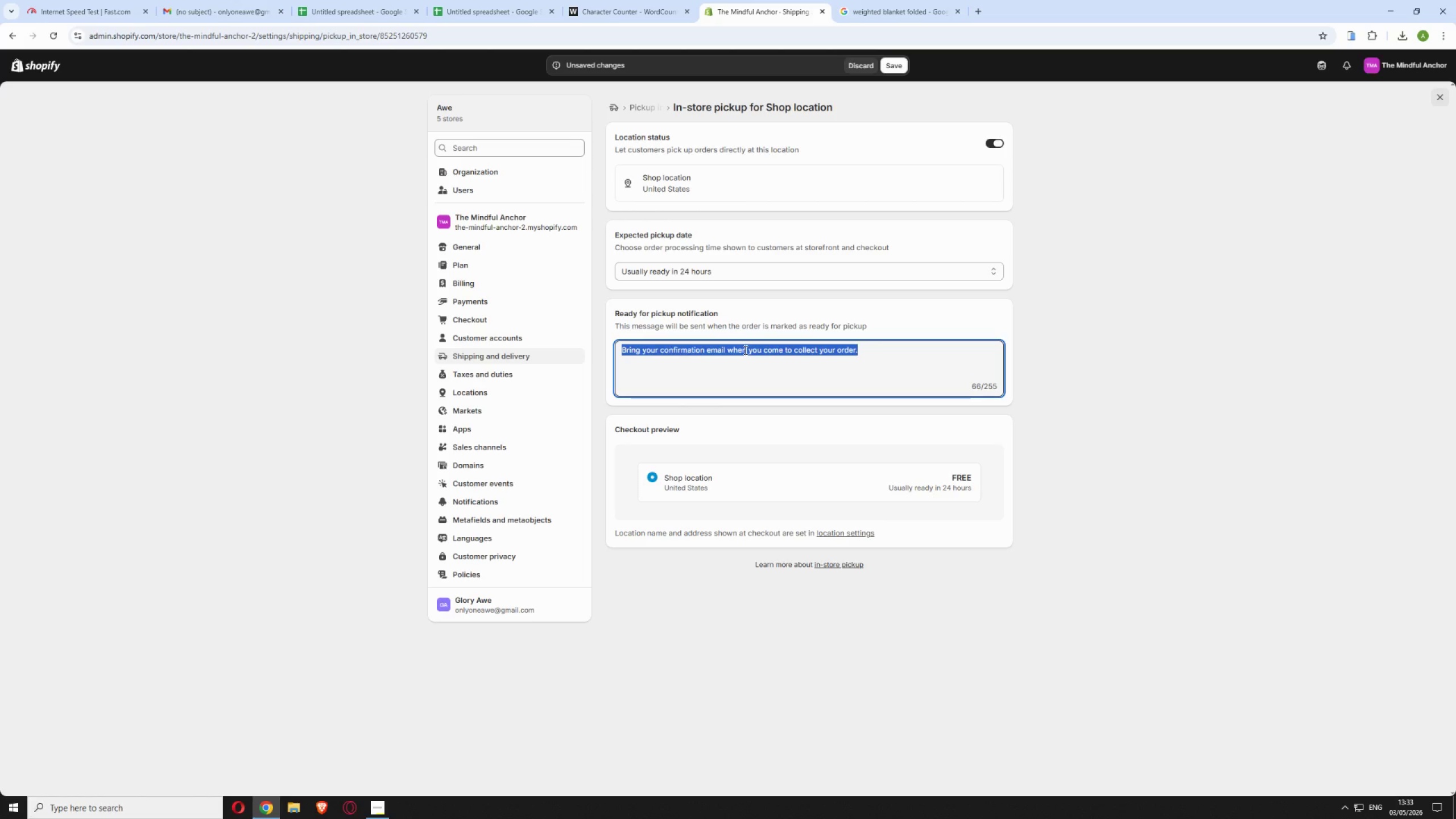 
triple_click([744, 350])
 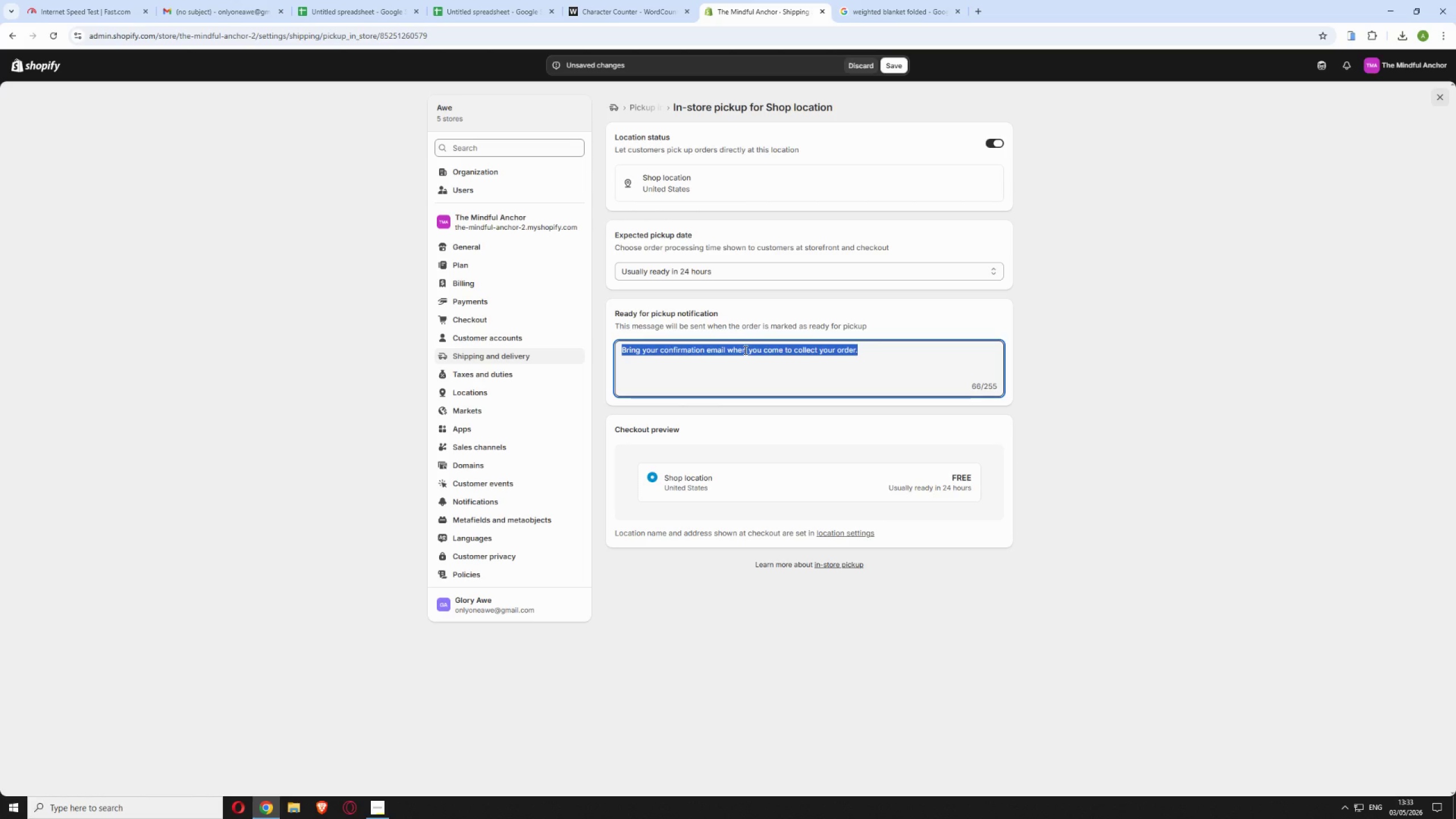 
type(Your order will be ready within 2 hours. Please bring your order confirmation email)
 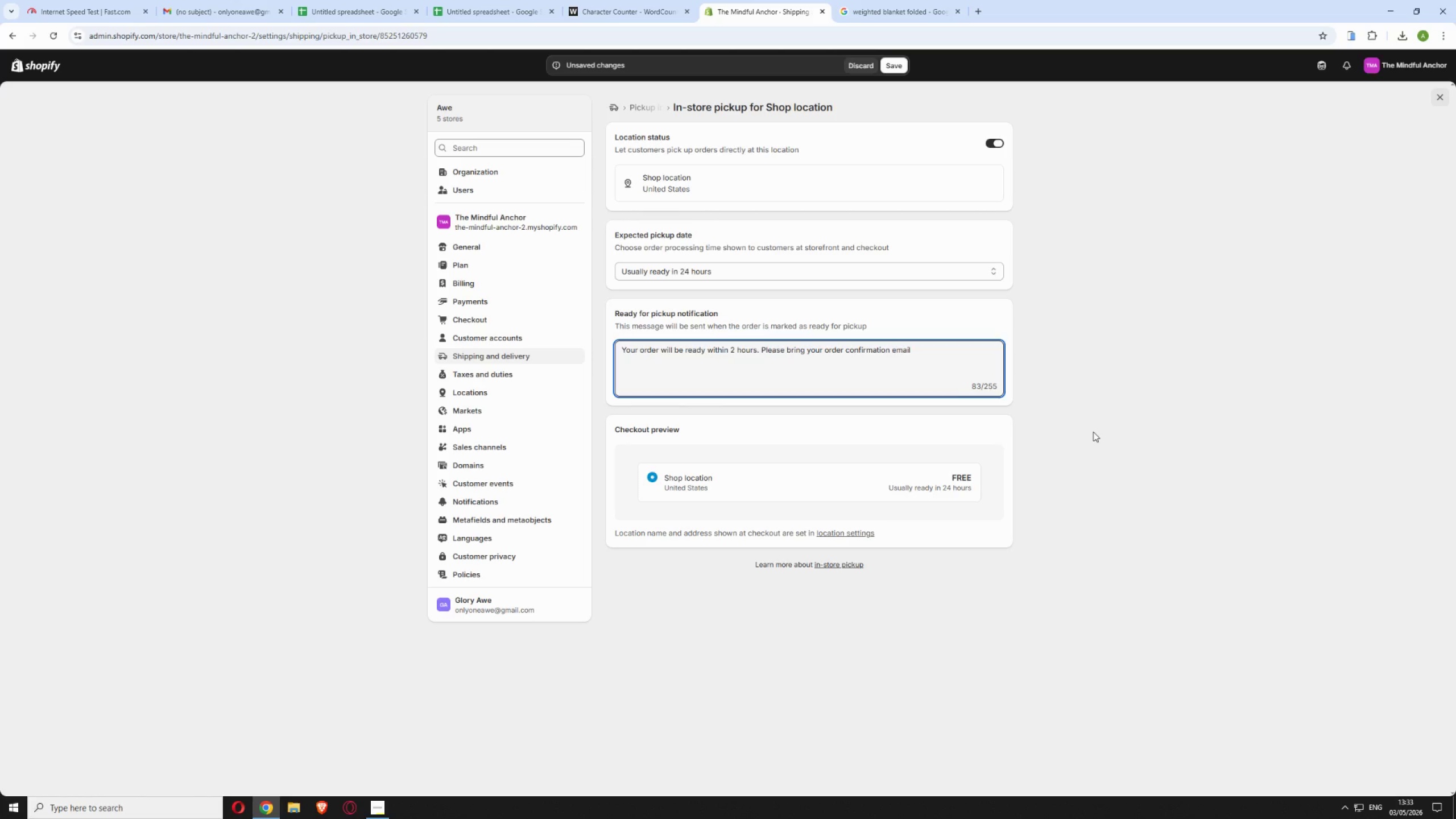 
wait(5.19)
 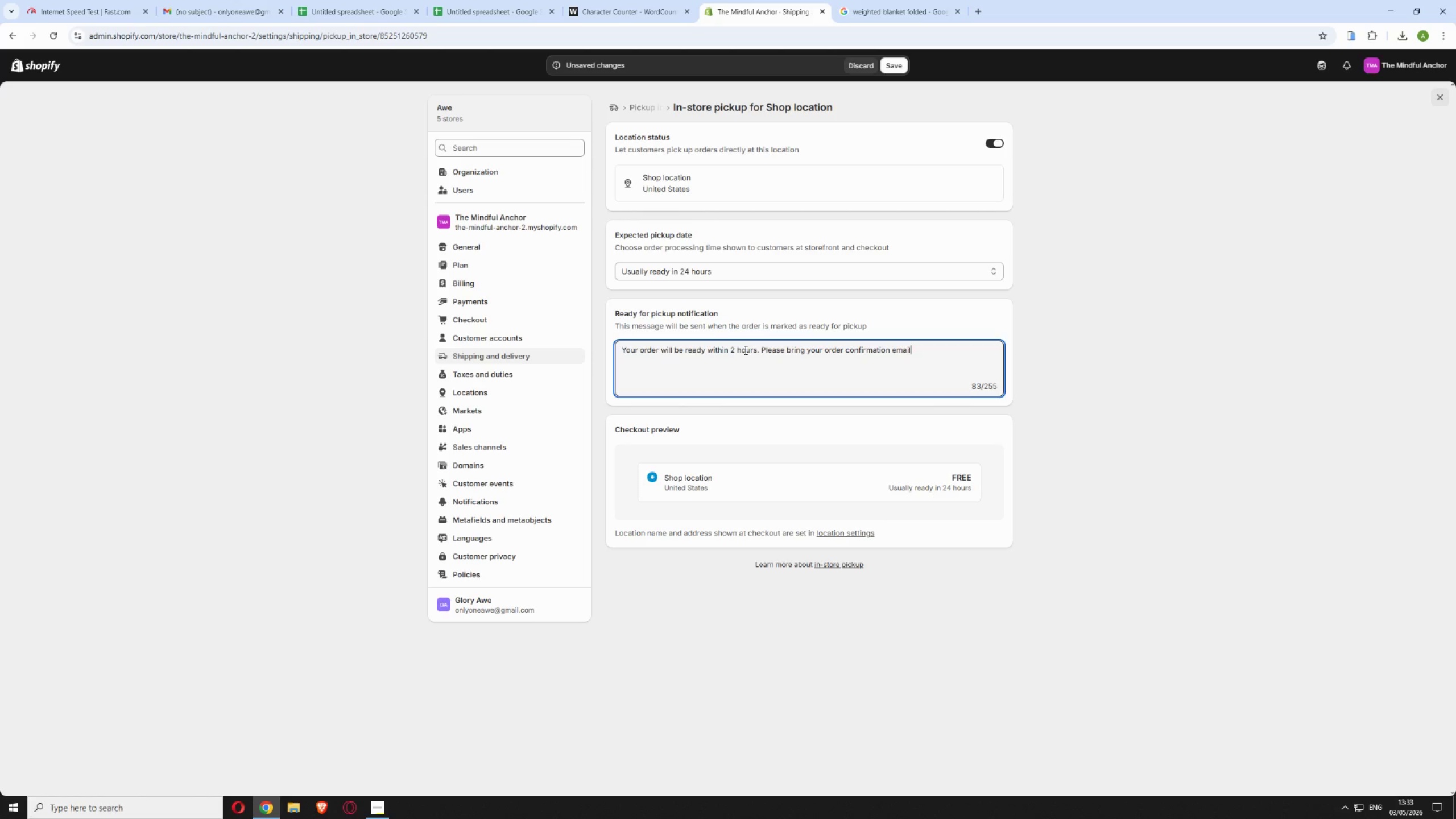 
left_click([1095, 422])
 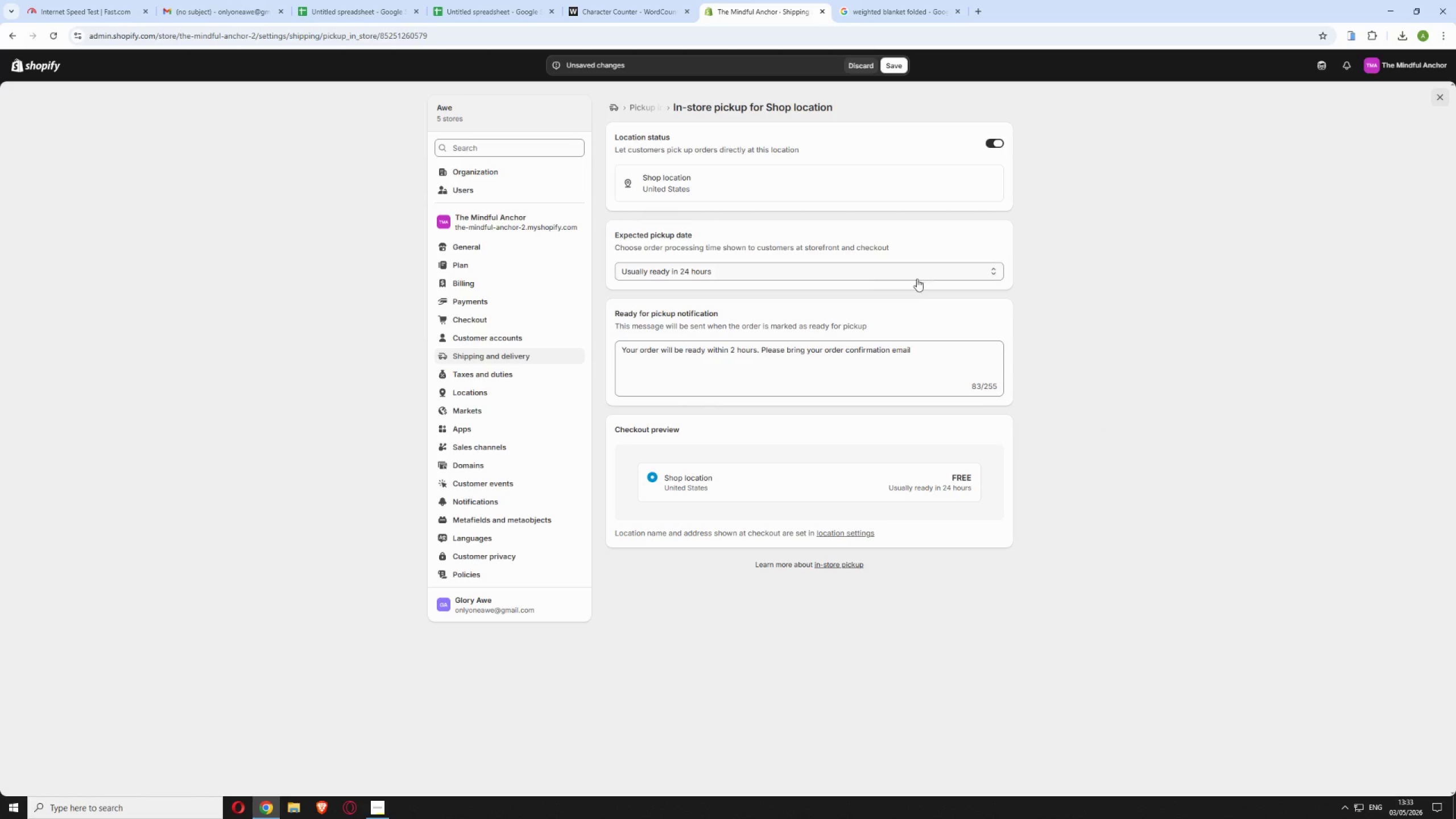 
left_click([916, 272])
 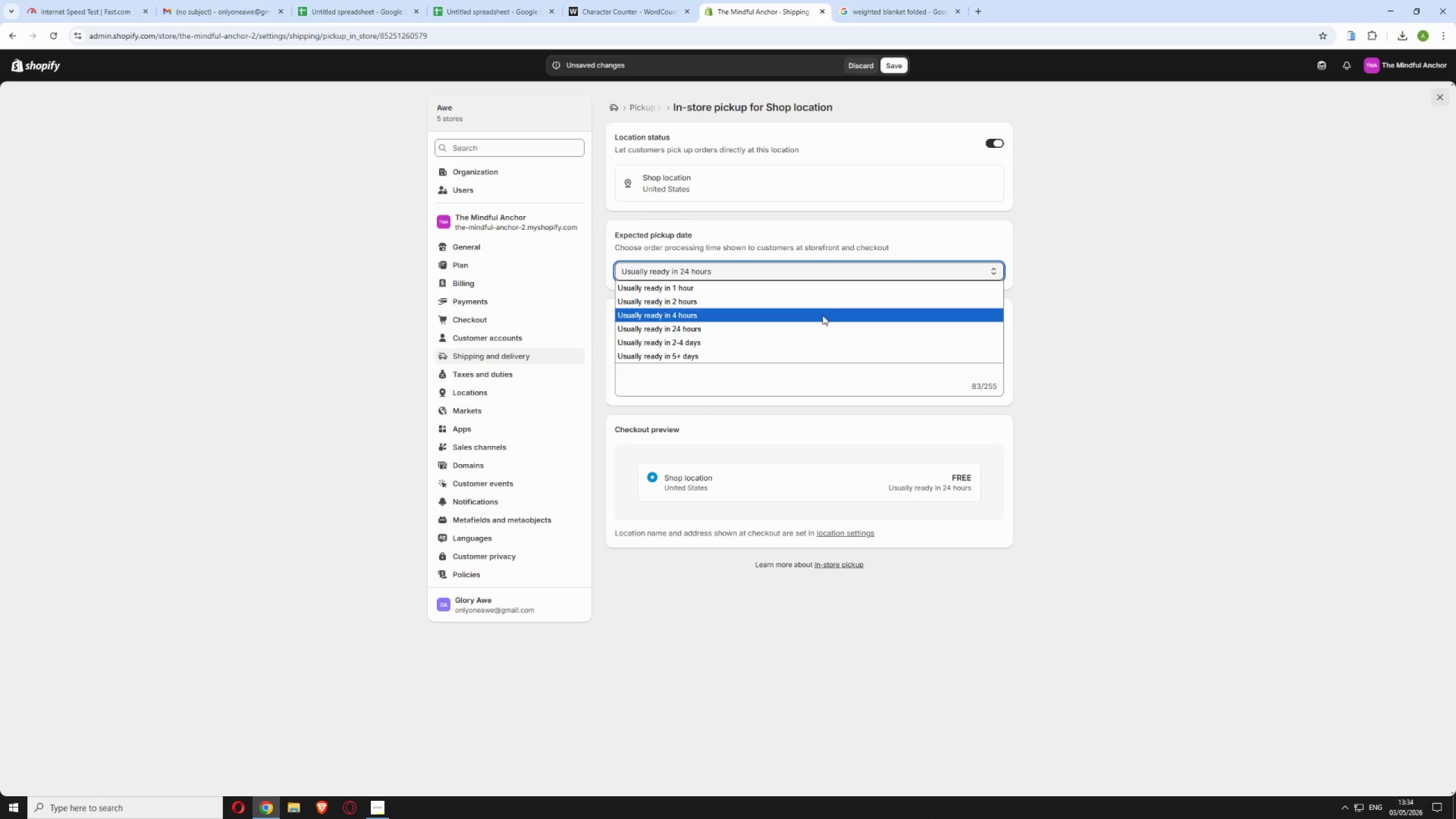 
left_click([825, 303])
 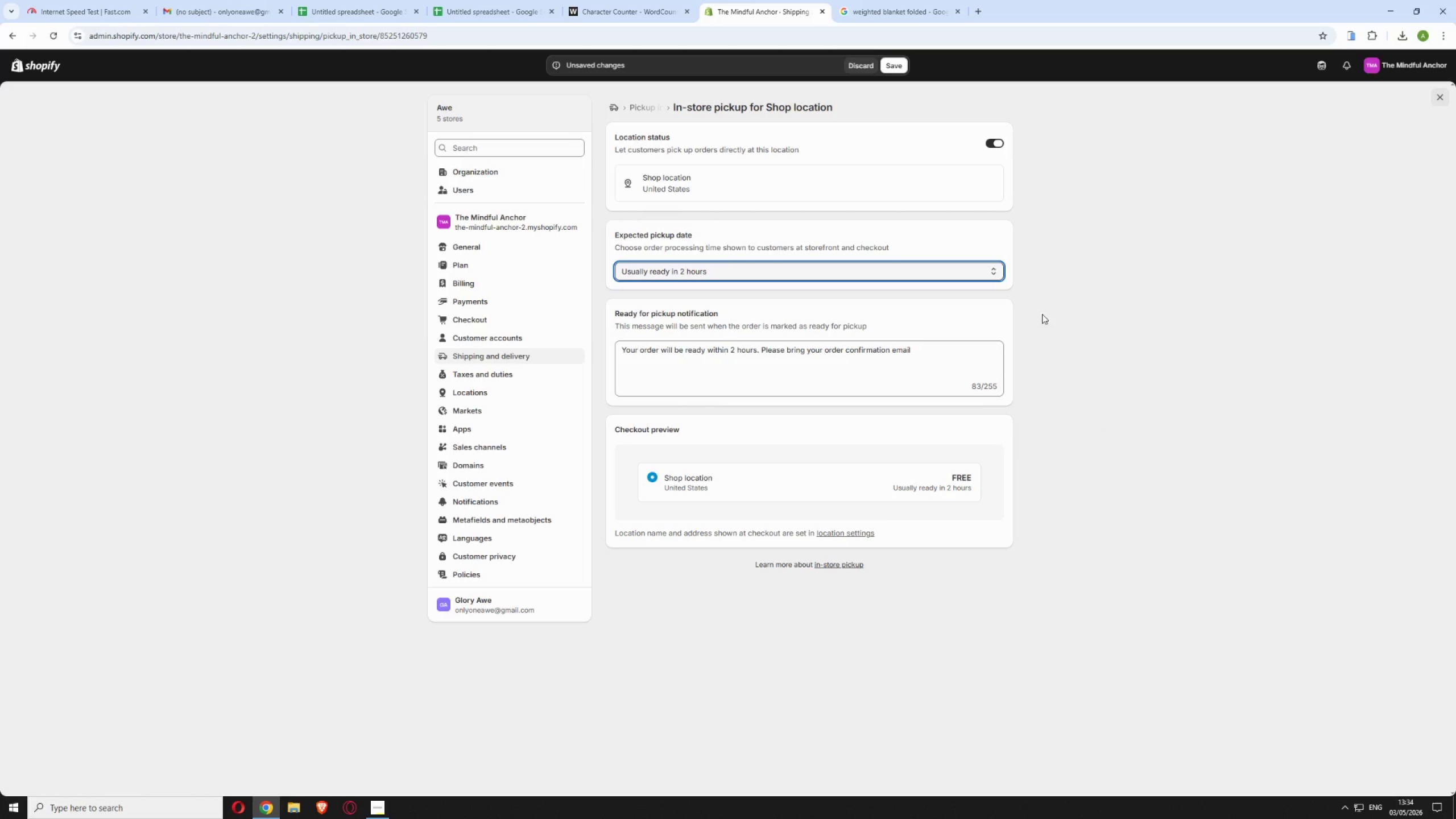 
left_click([1062, 315])
 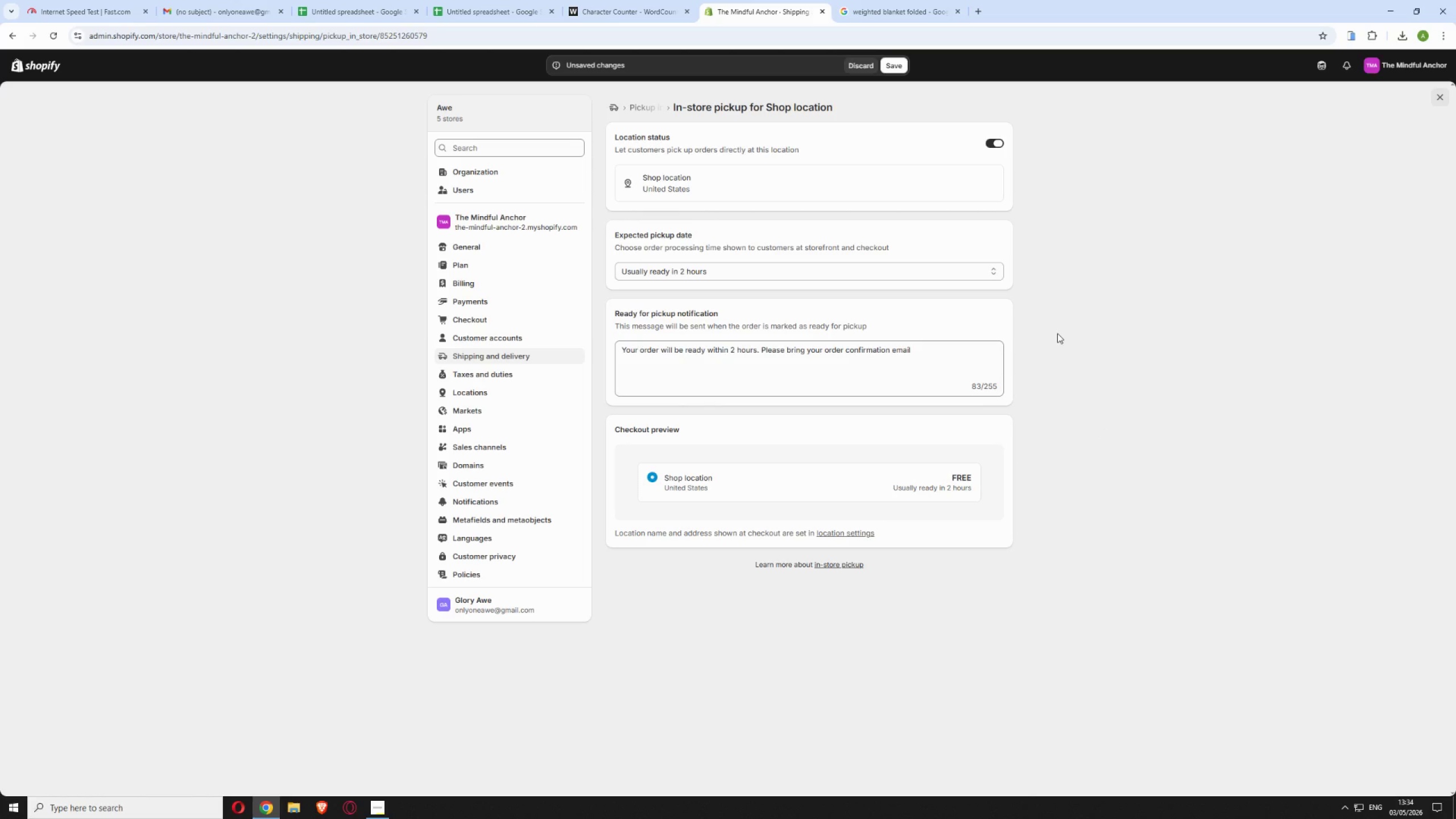 
wait(5.25)
 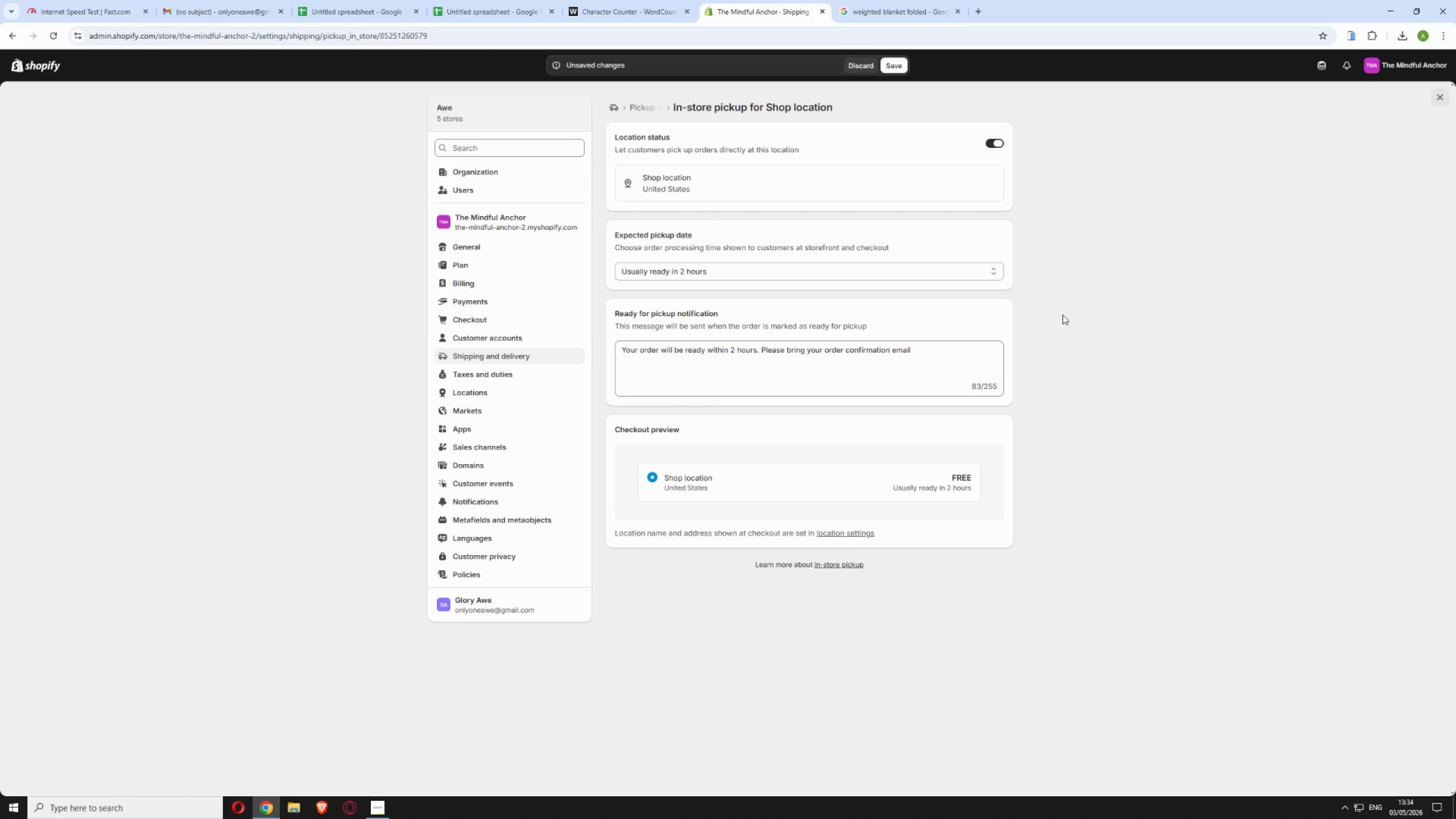 
left_click([890, 67])
 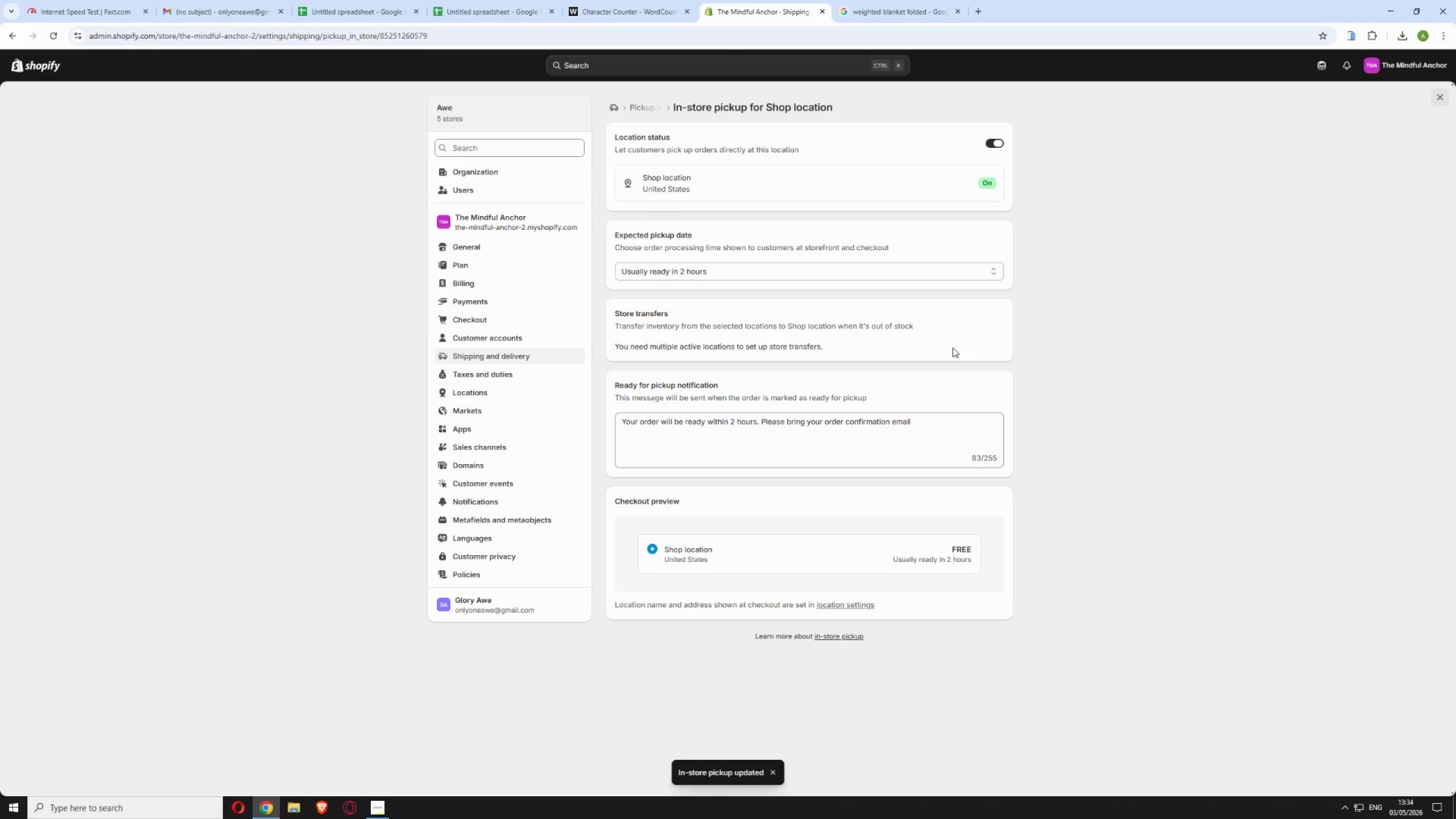 
wait(17.67)
 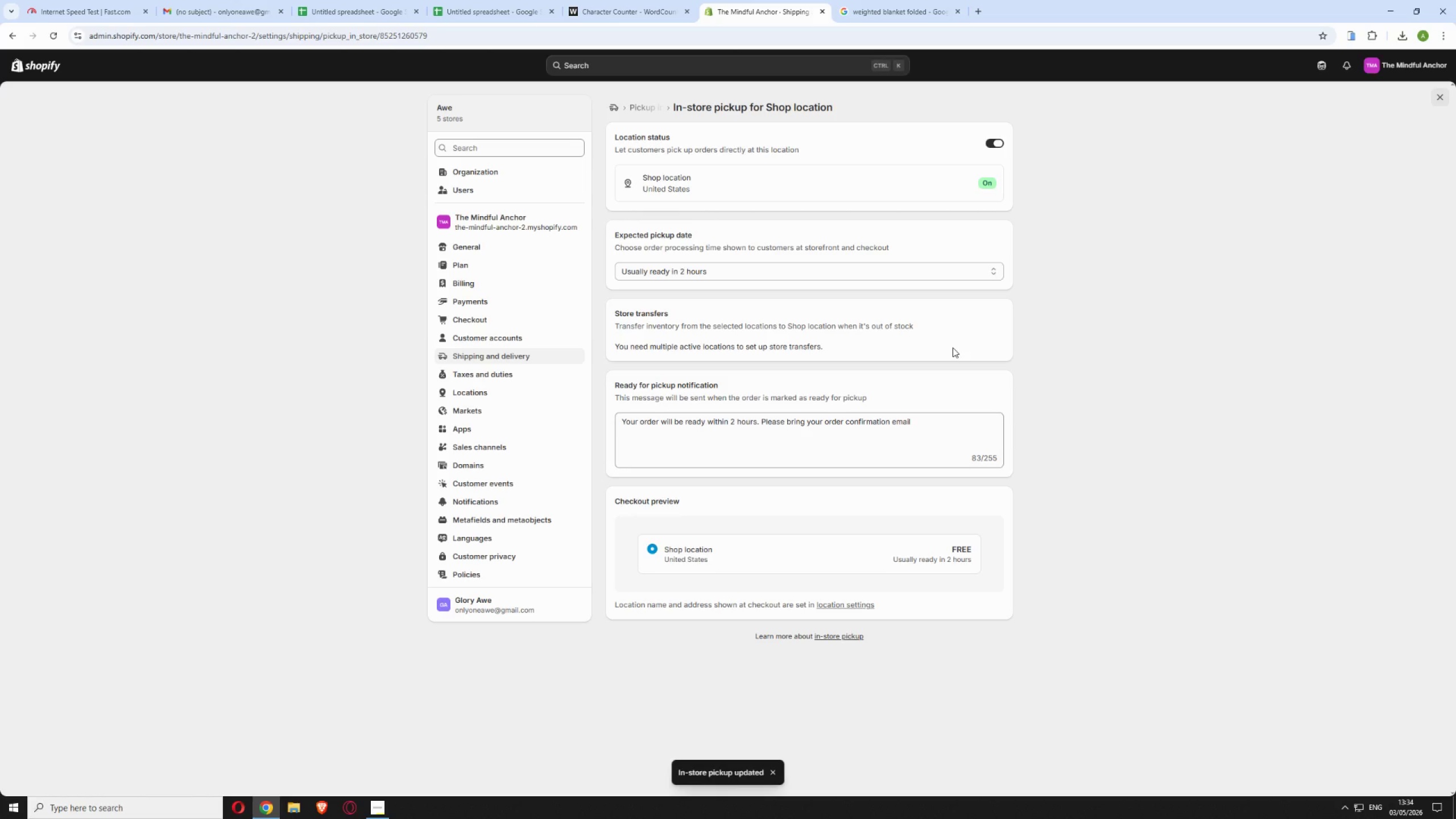 
left_click_drag(start_coordinate=[483, 35], to_coordinate=[258, 69])
 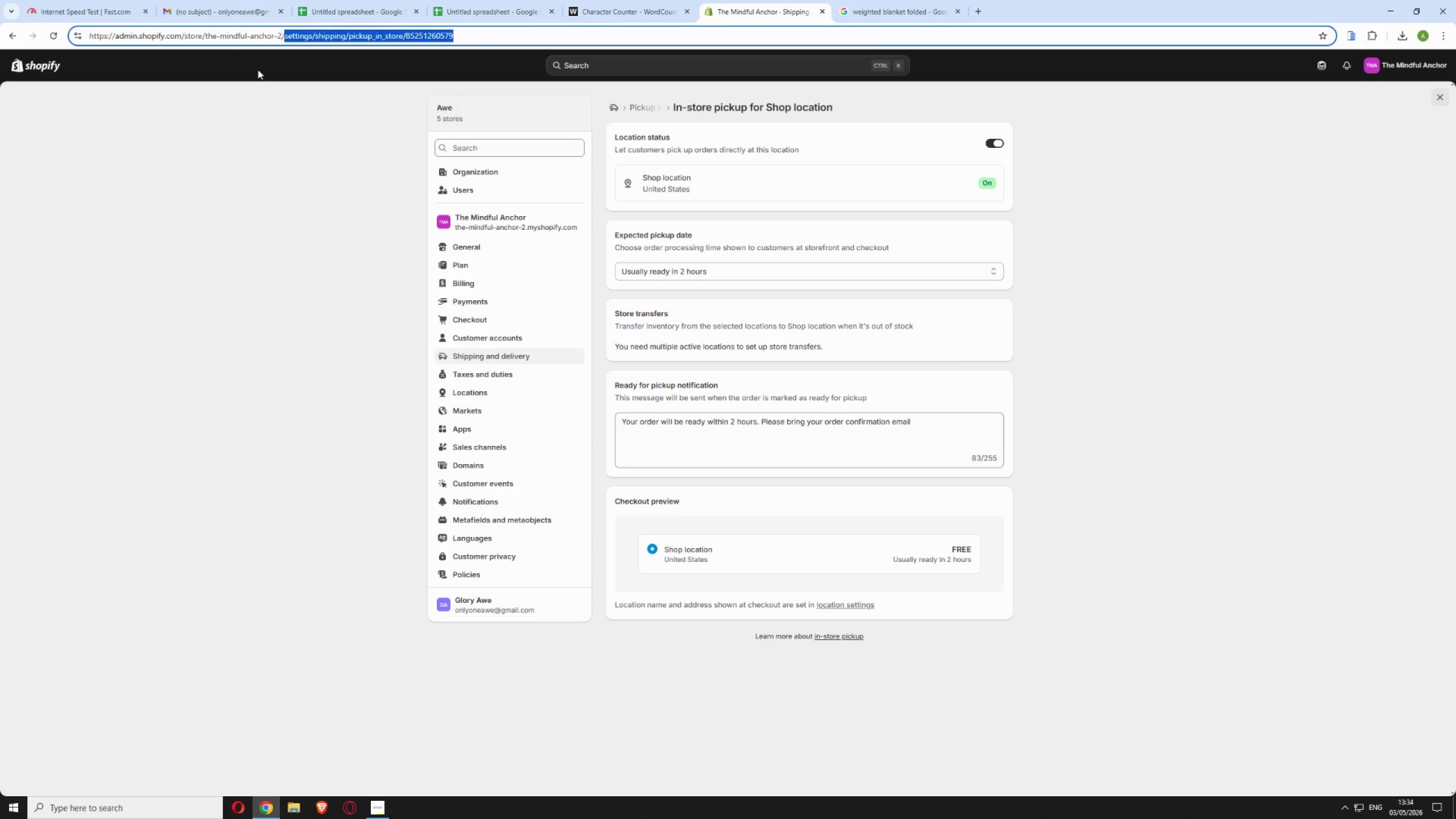 
key(Backspace)
 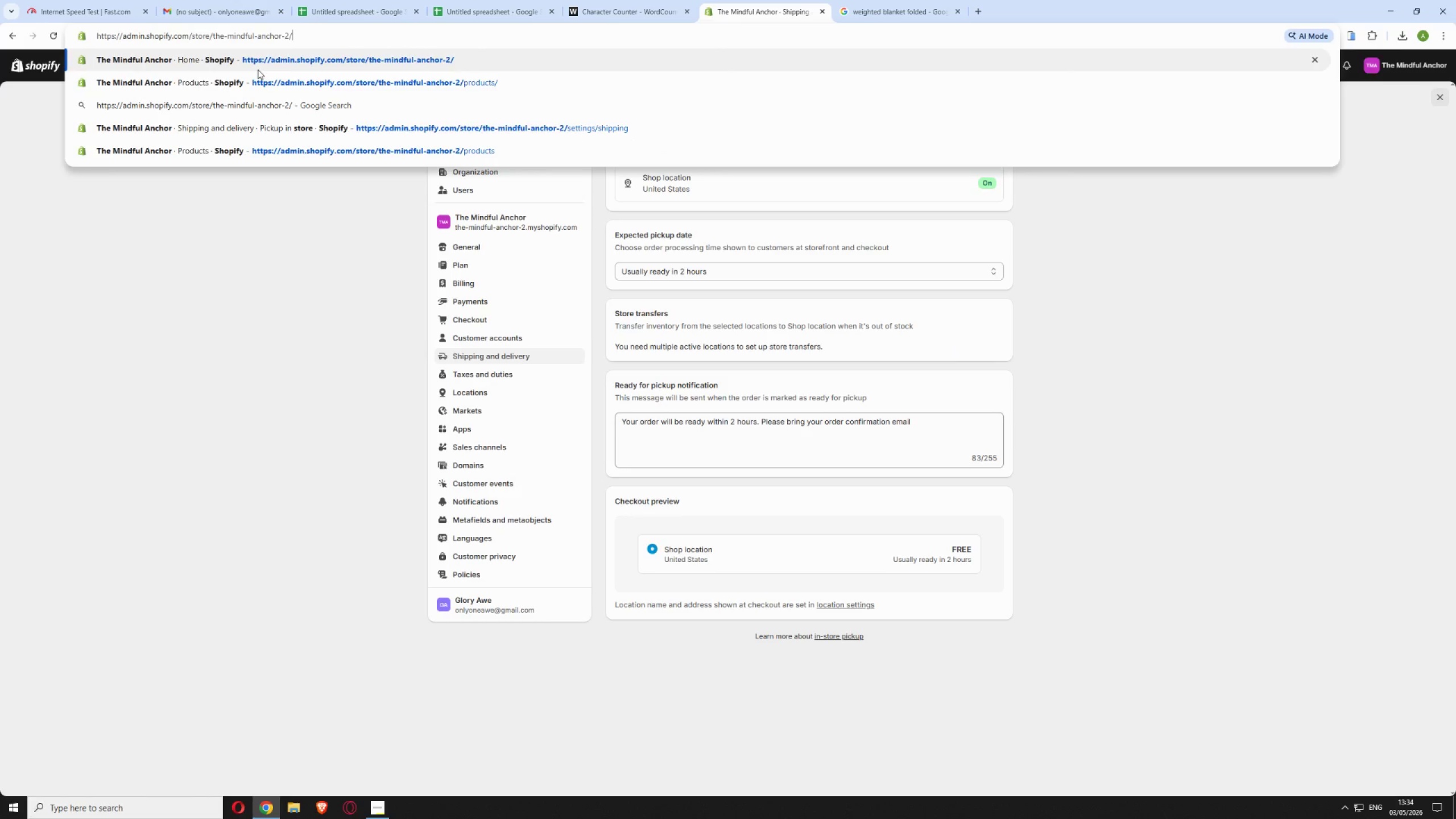 
key(Enter)
 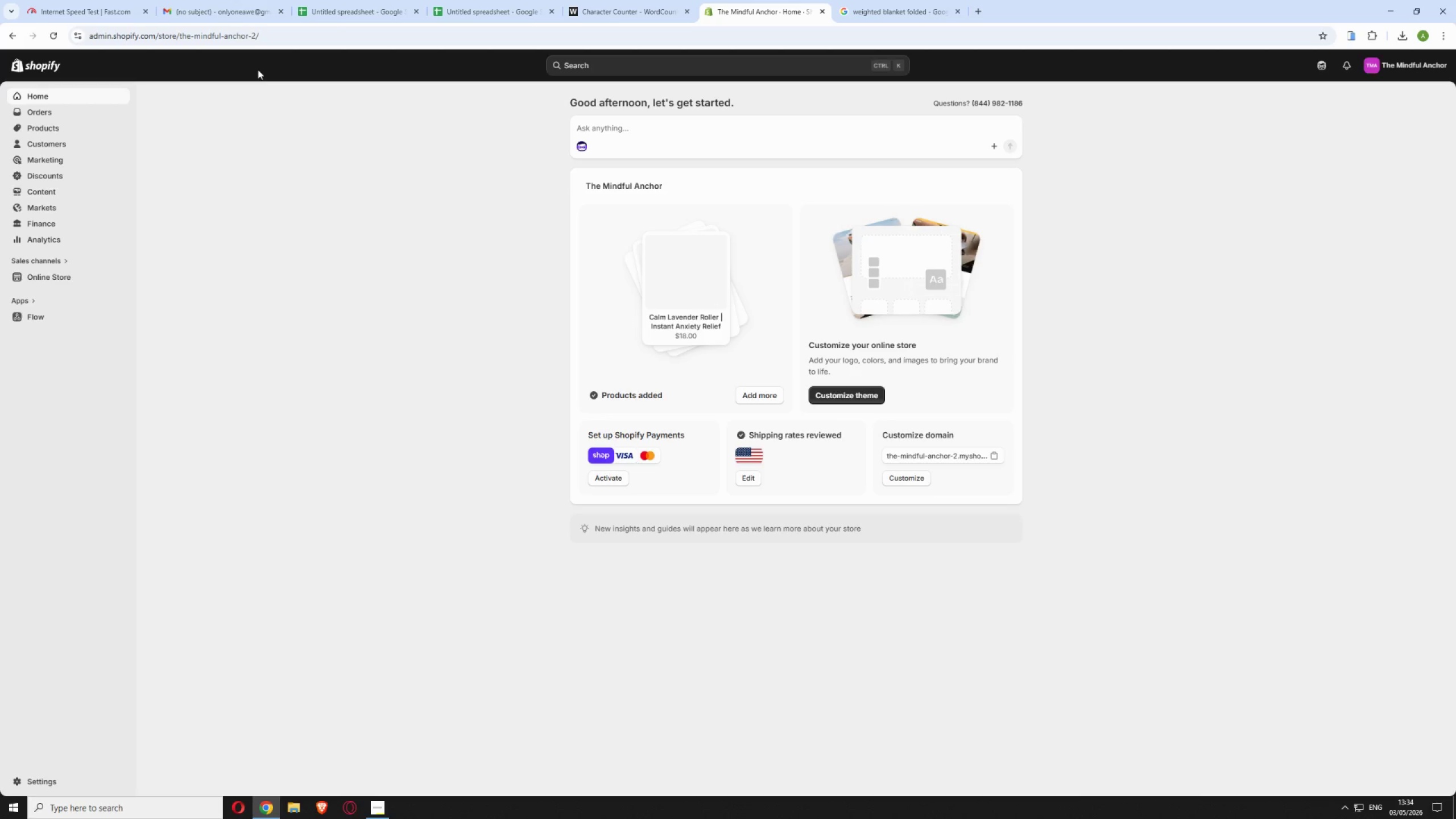 
wait(17.67)
 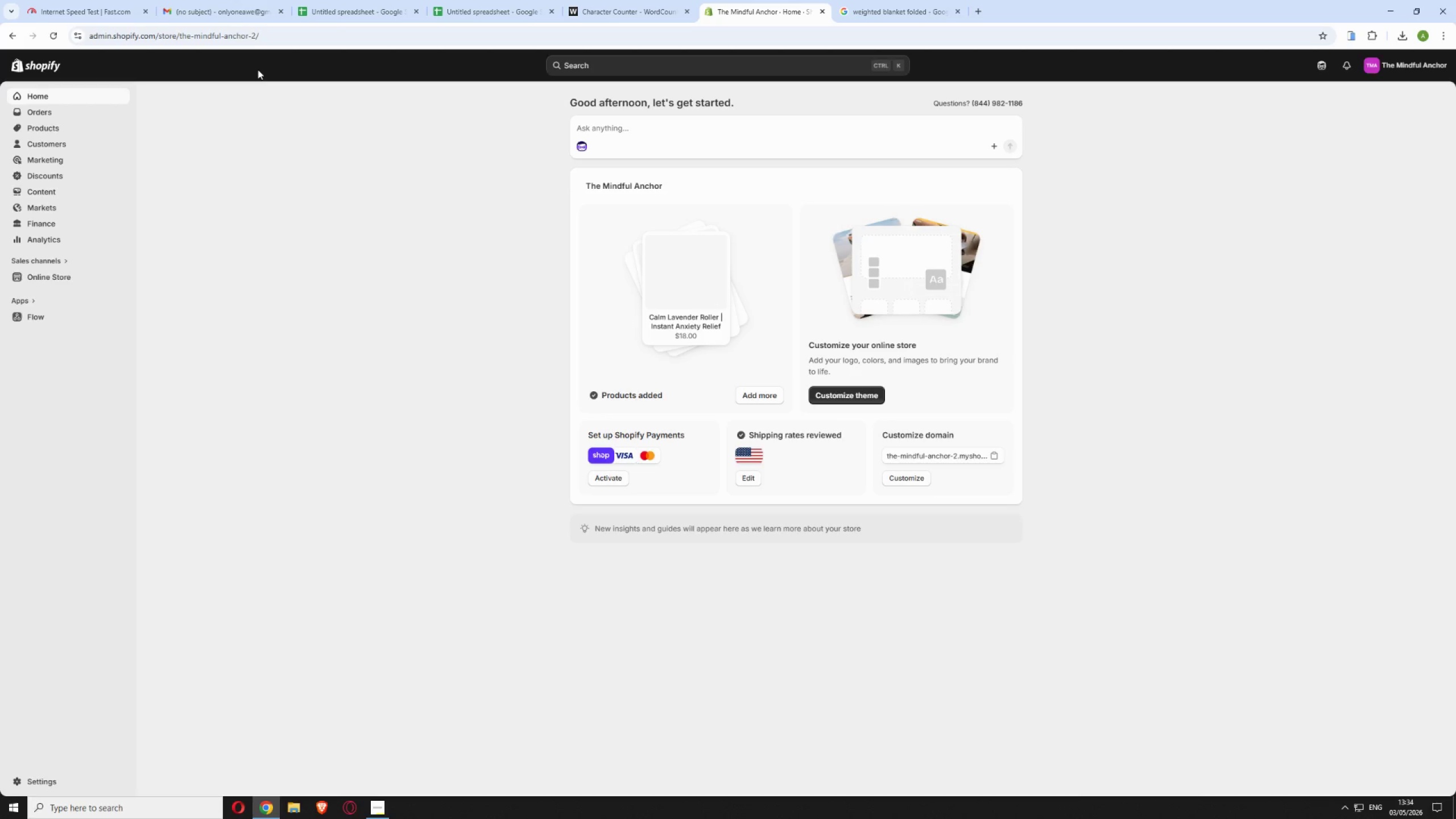 
left_click([34, 208])
 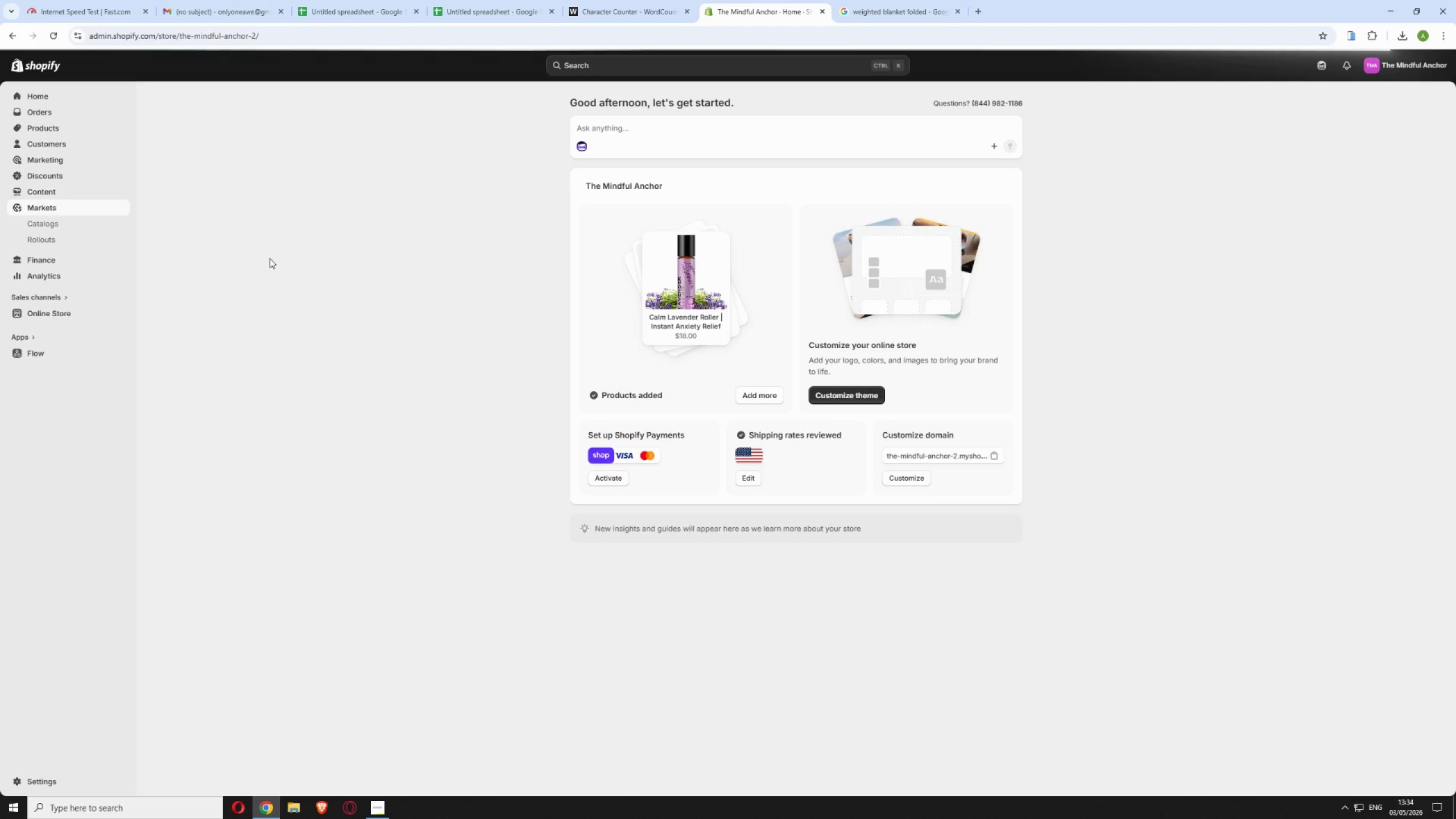 
wait(19.03)
 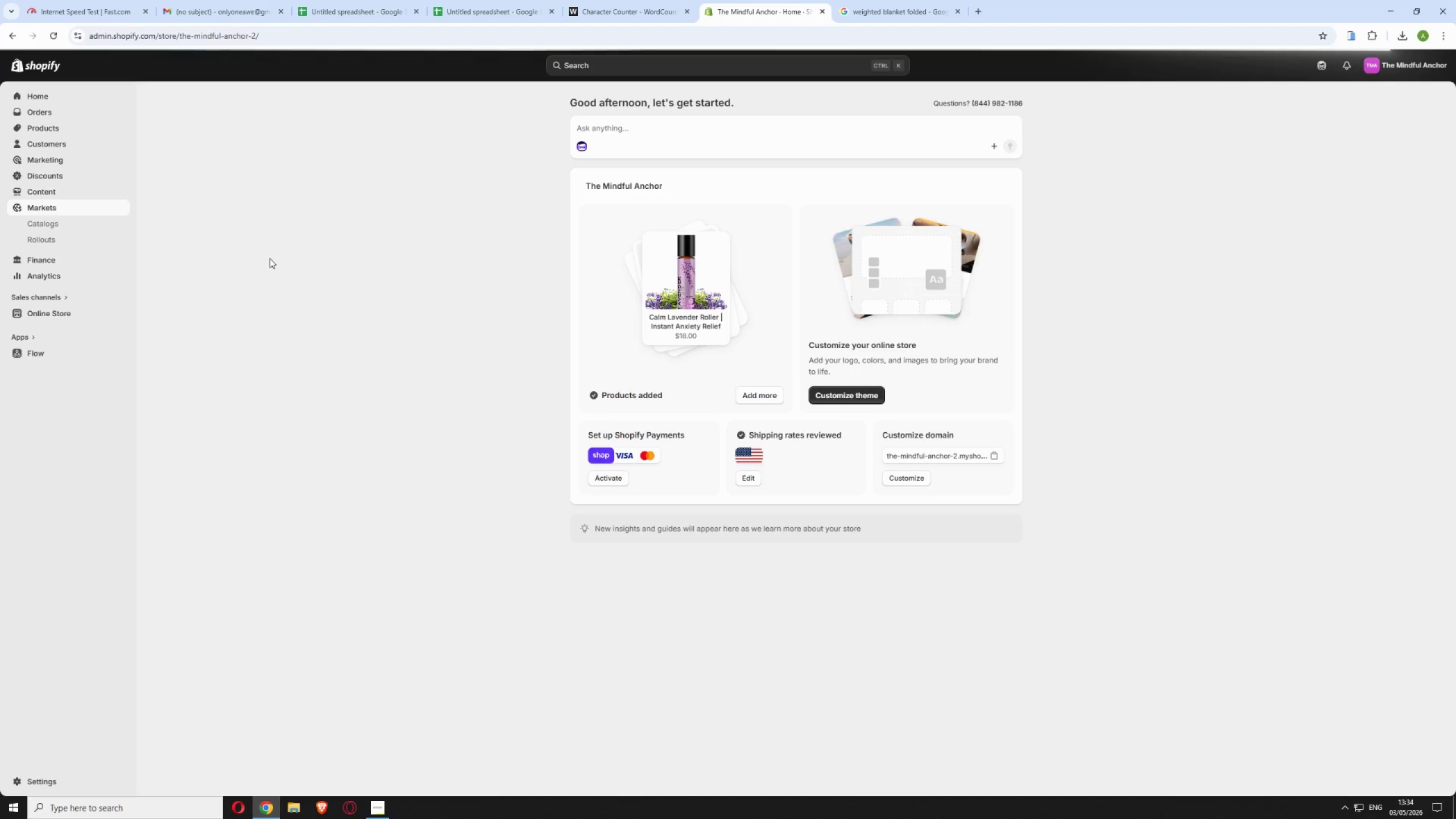 
left_click([37, 784])
 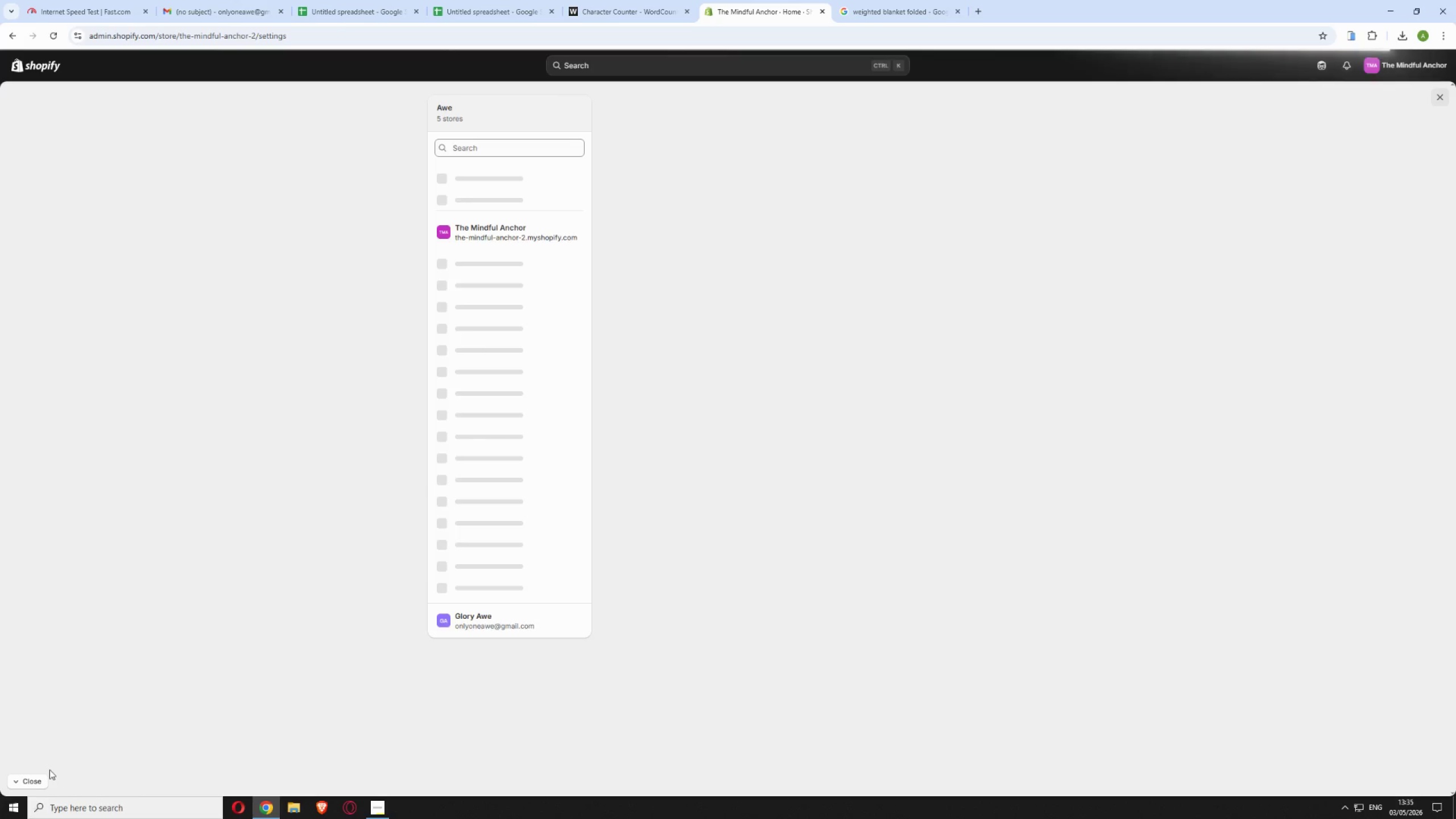 
wait(16.91)
 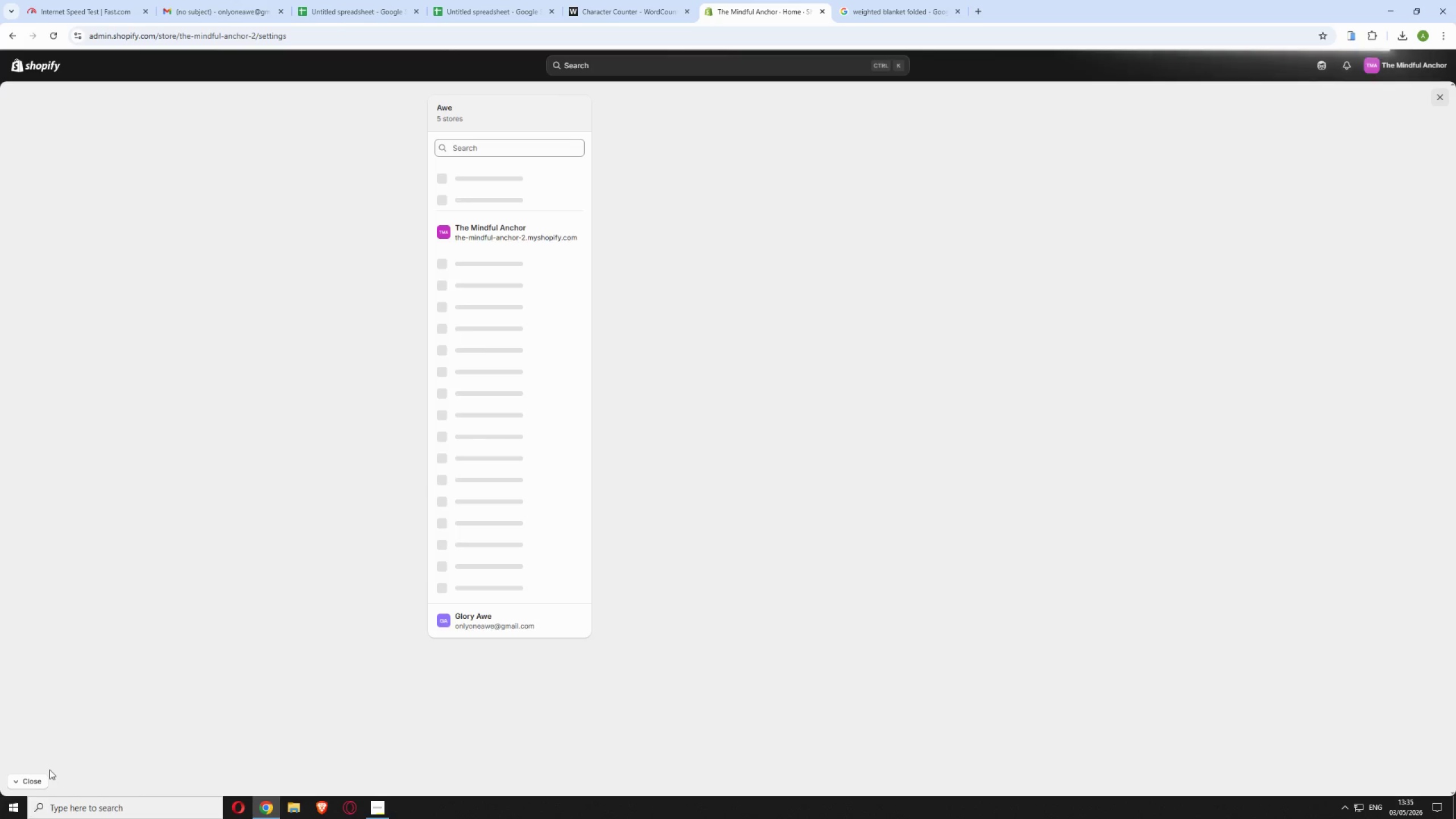 
left_click([462, 407])
 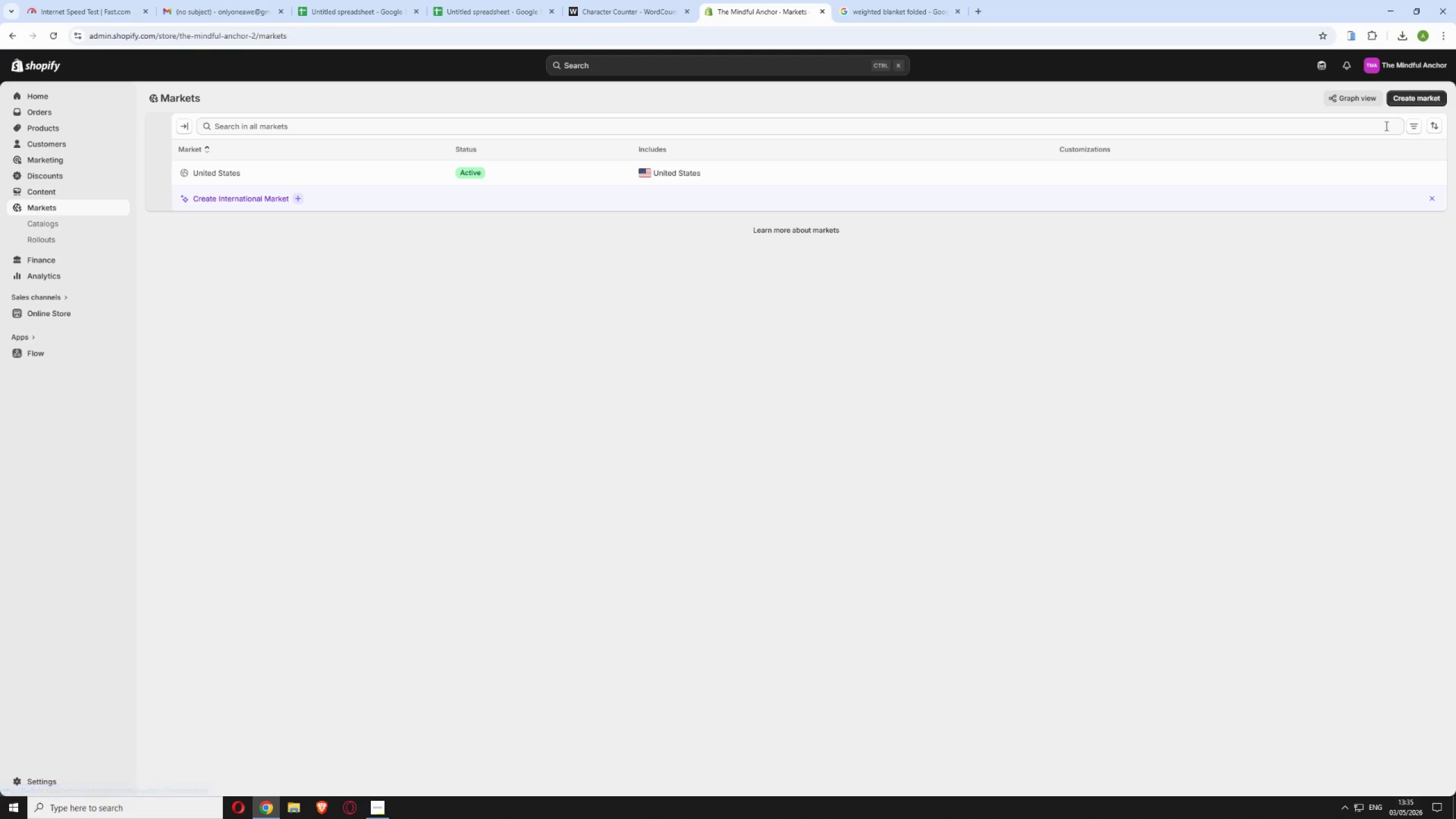 
wait(15.64)
 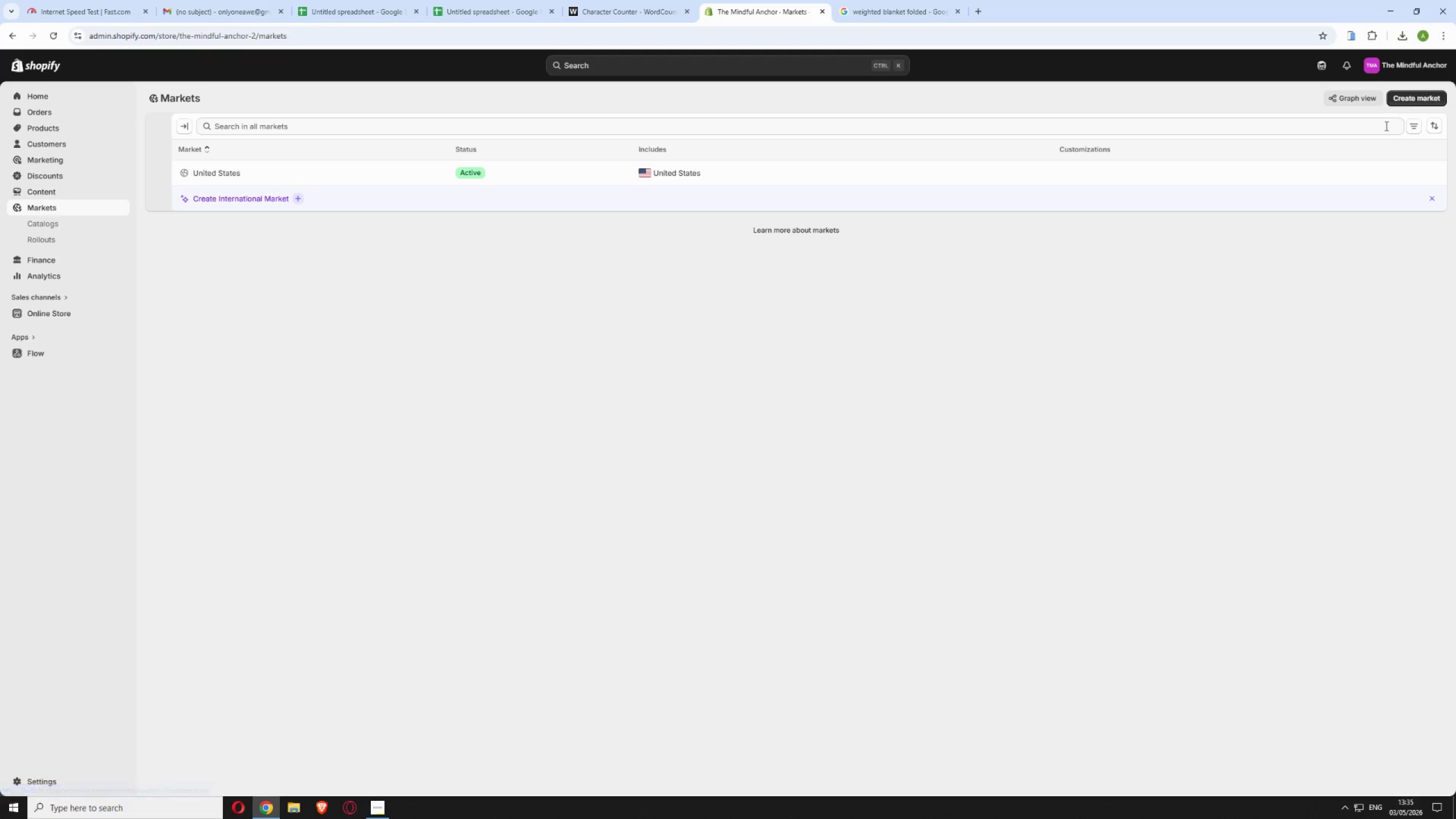 
left_click([738, 150])
 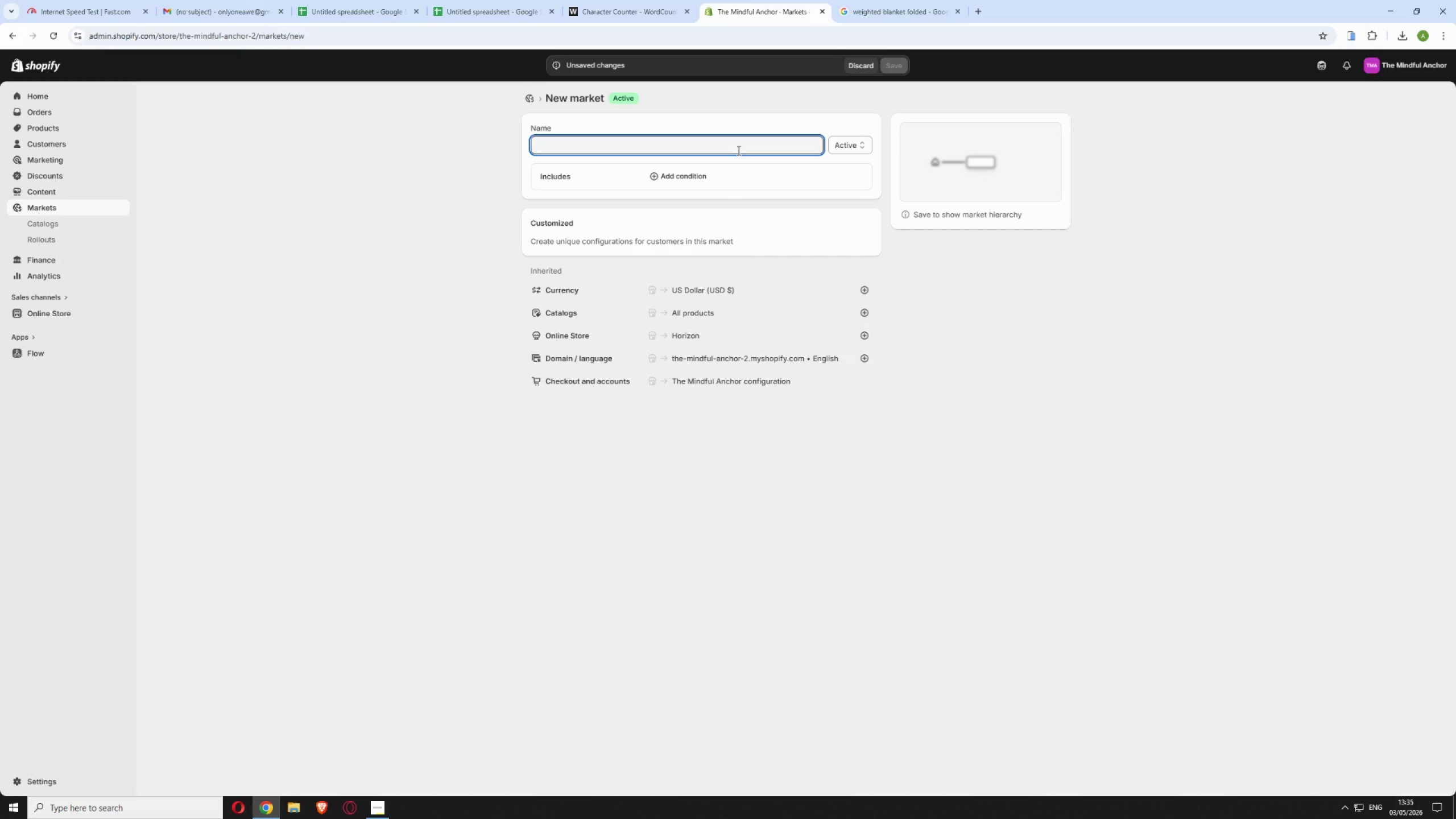 
type(Canada)
 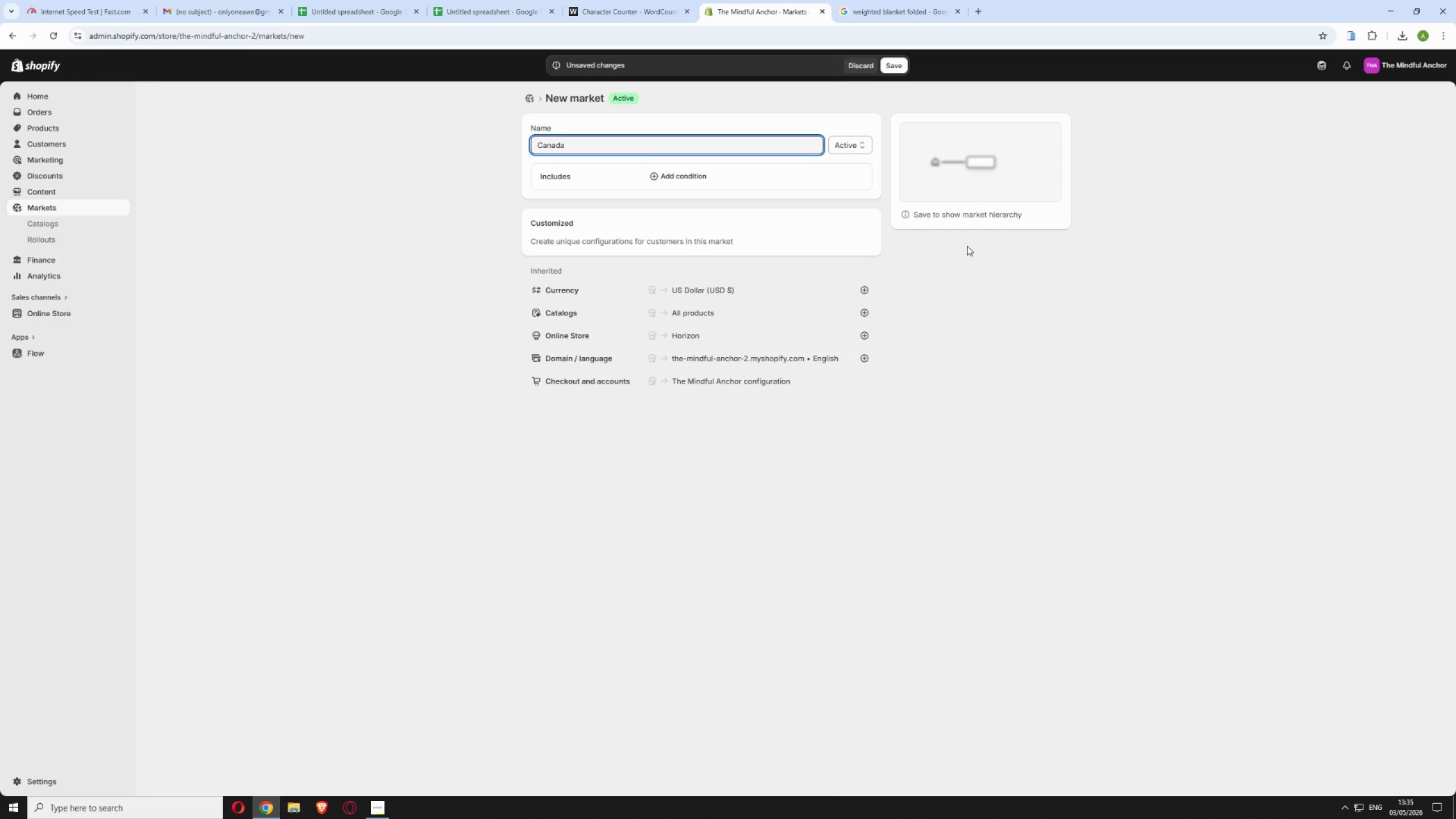 
left_click([1113, 320])
 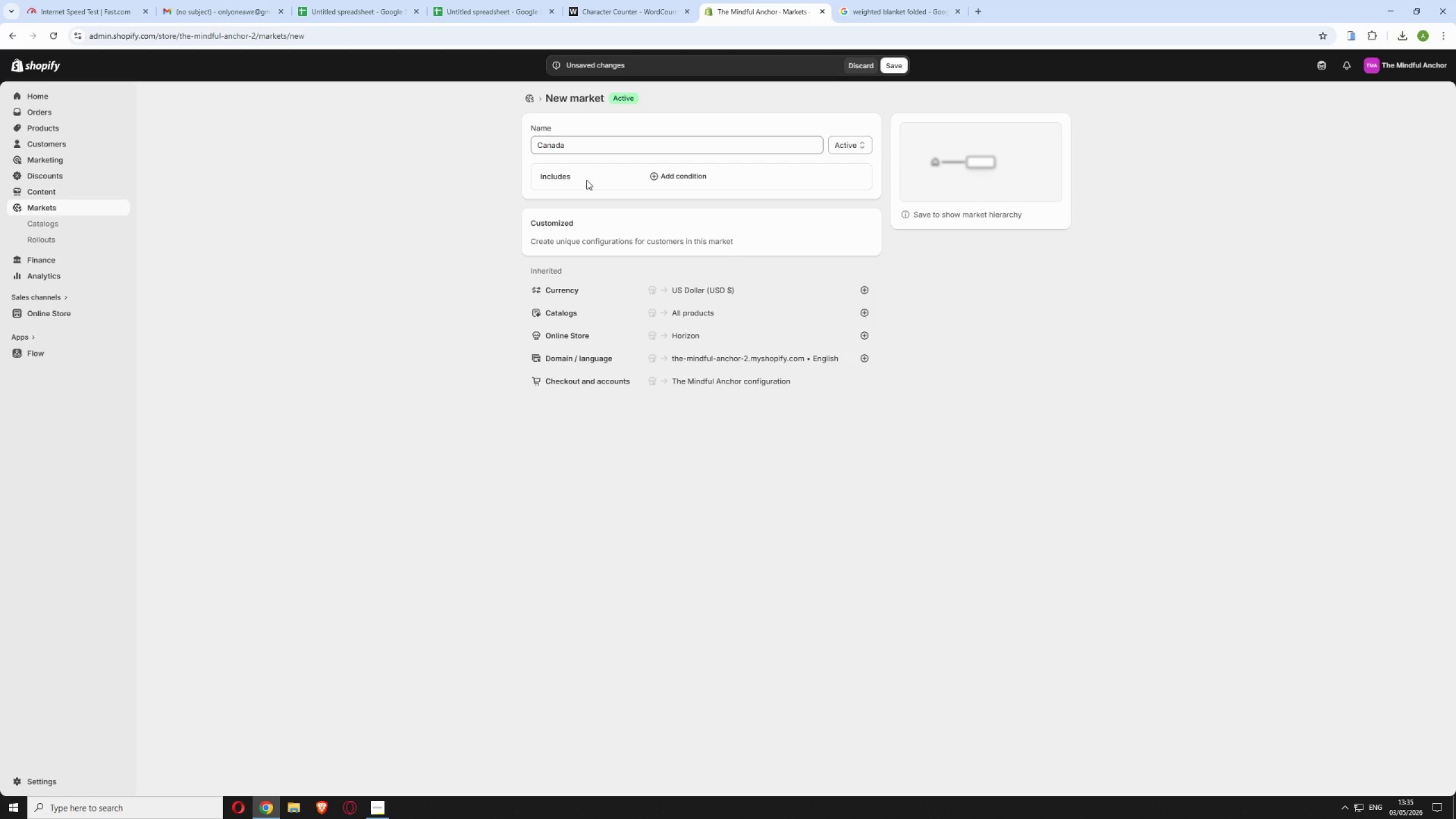 
wait(17.86)
 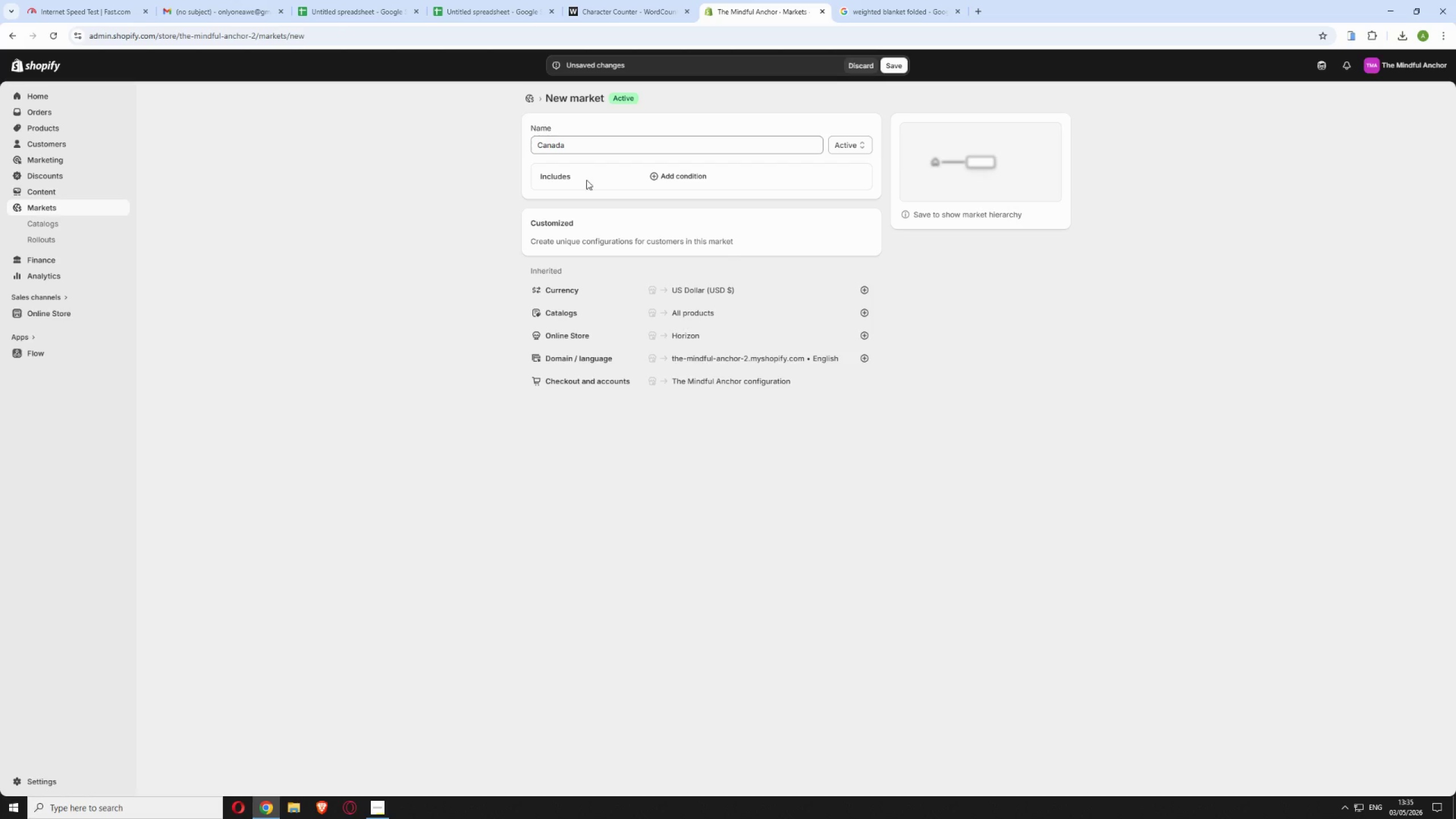 
left_click([990, 358])
 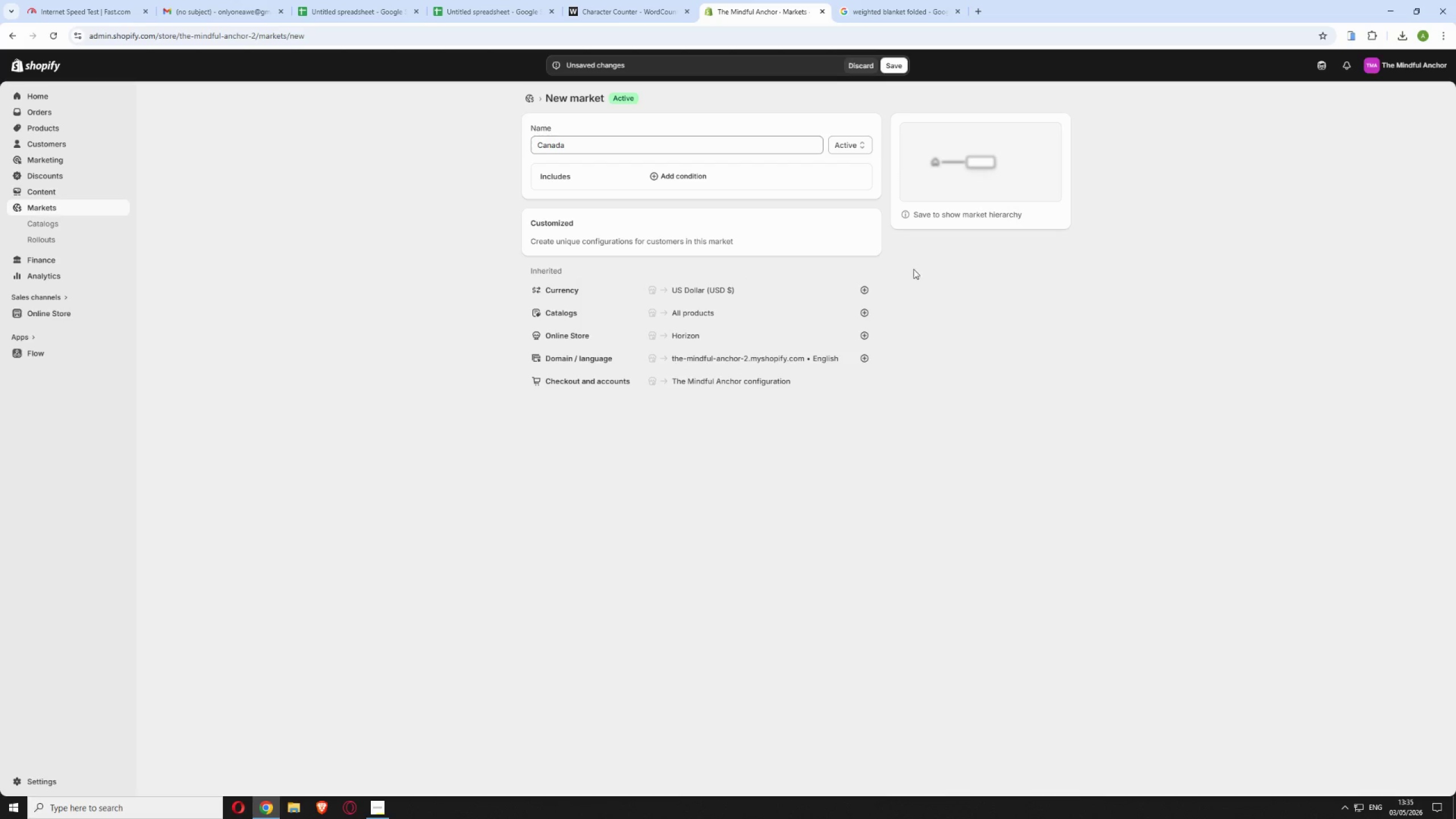 
scroll: coordinate [929, 284], scroll_direction: up, amount: 3.0
 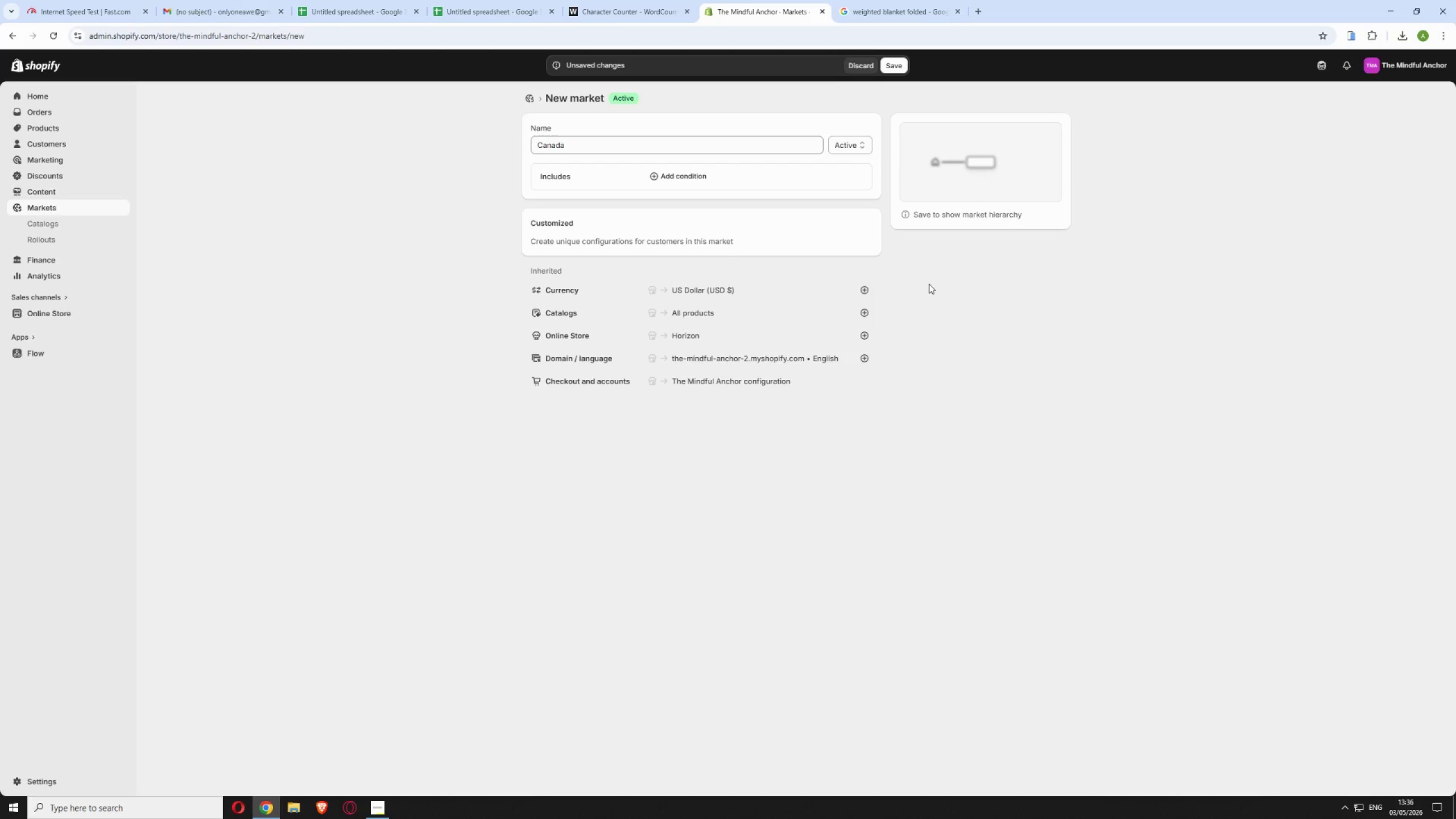 
wait(41.22)
 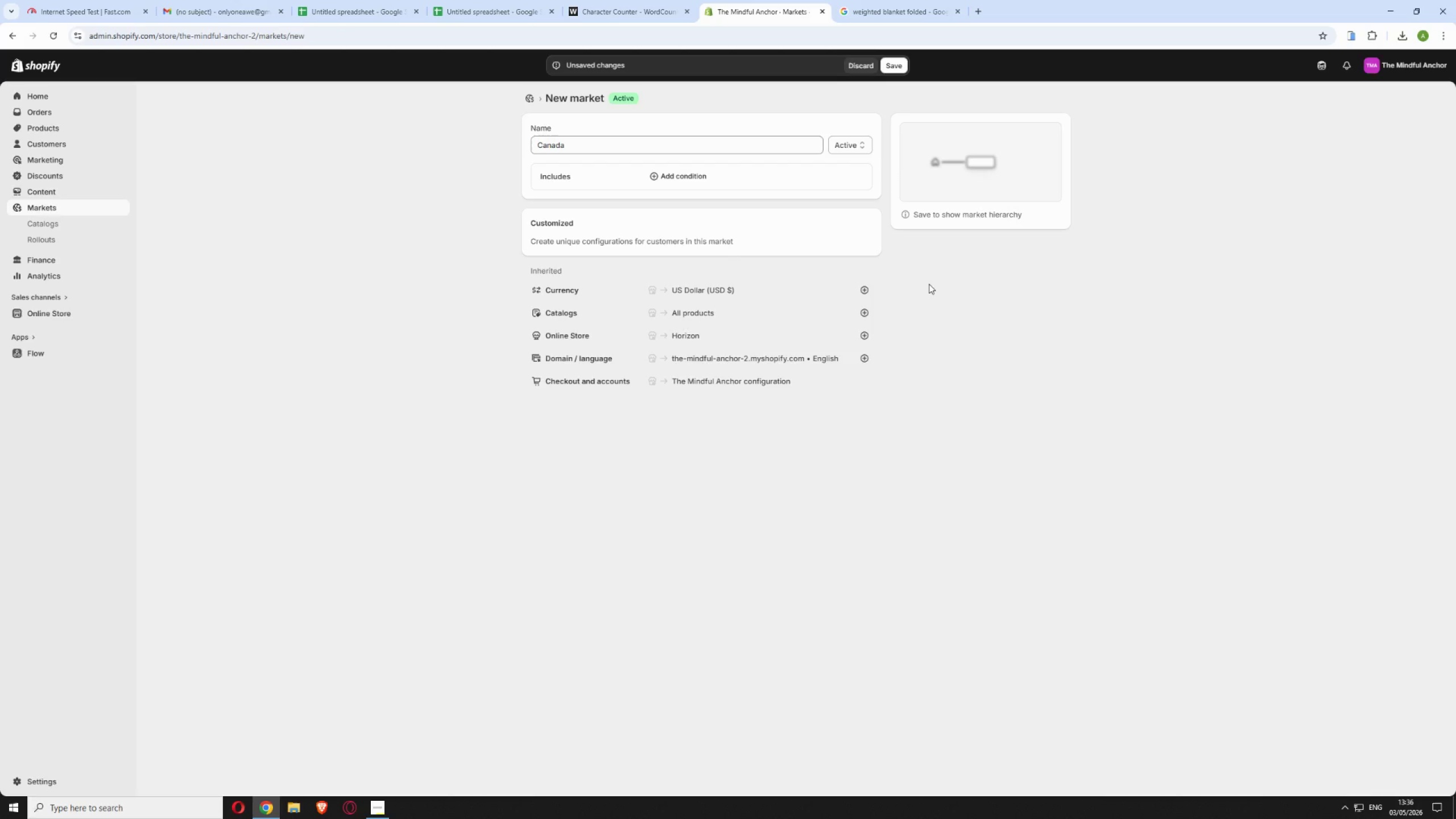 
left_click([688, 177])
 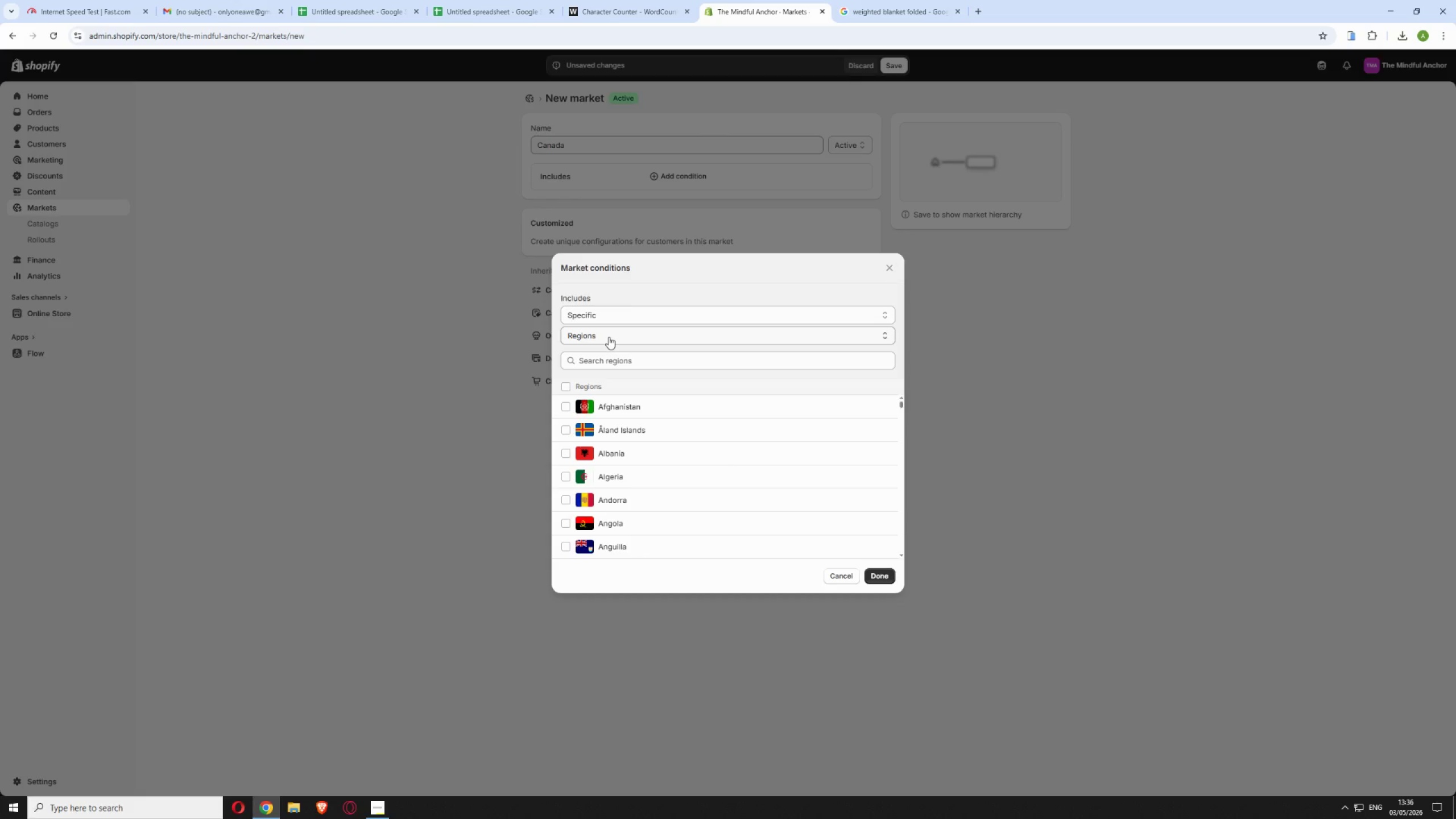 
wait(7.61)
 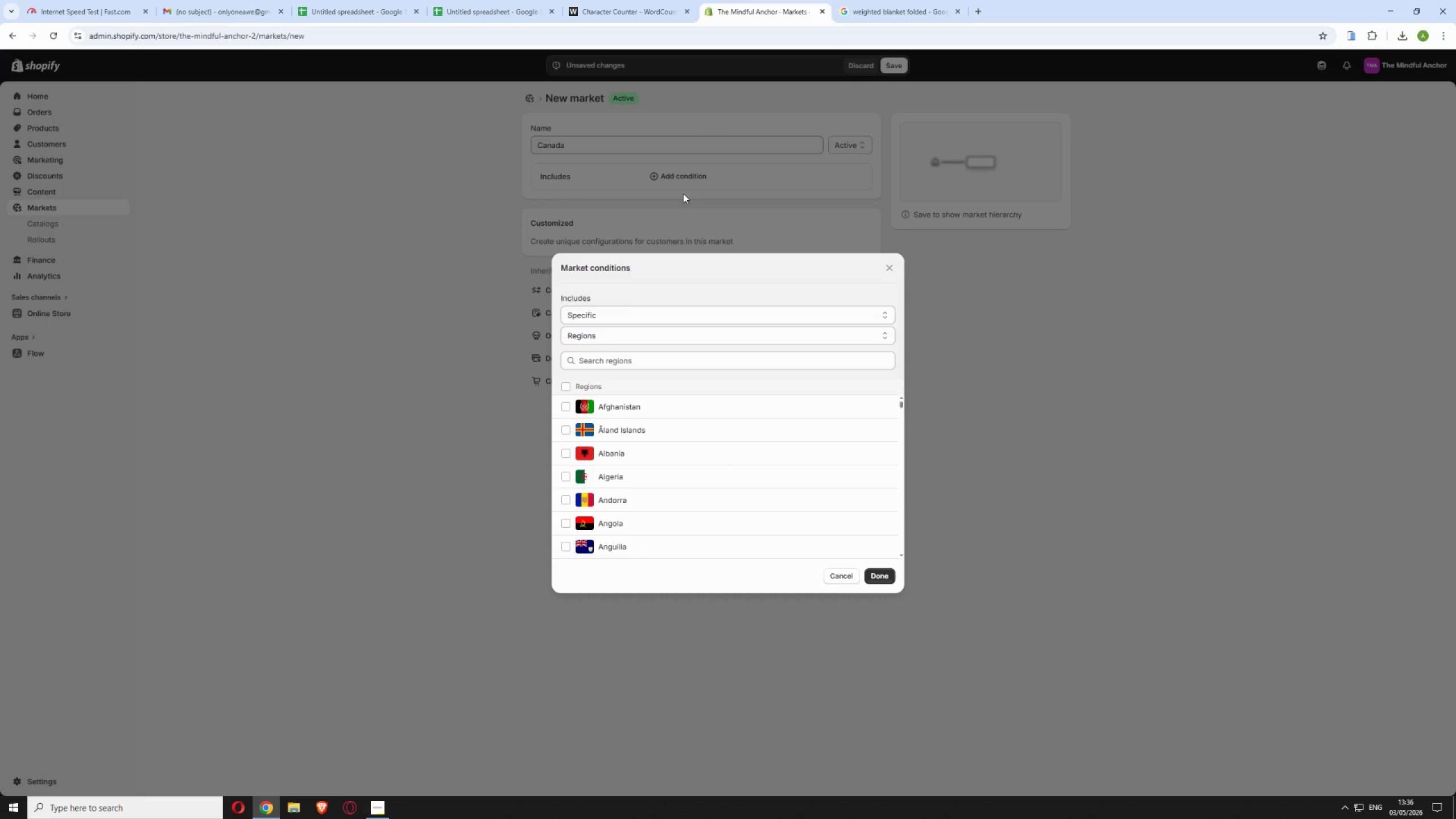 
scroll: coordinate [664, 442], scroll_direction: down, amount: 11.0
 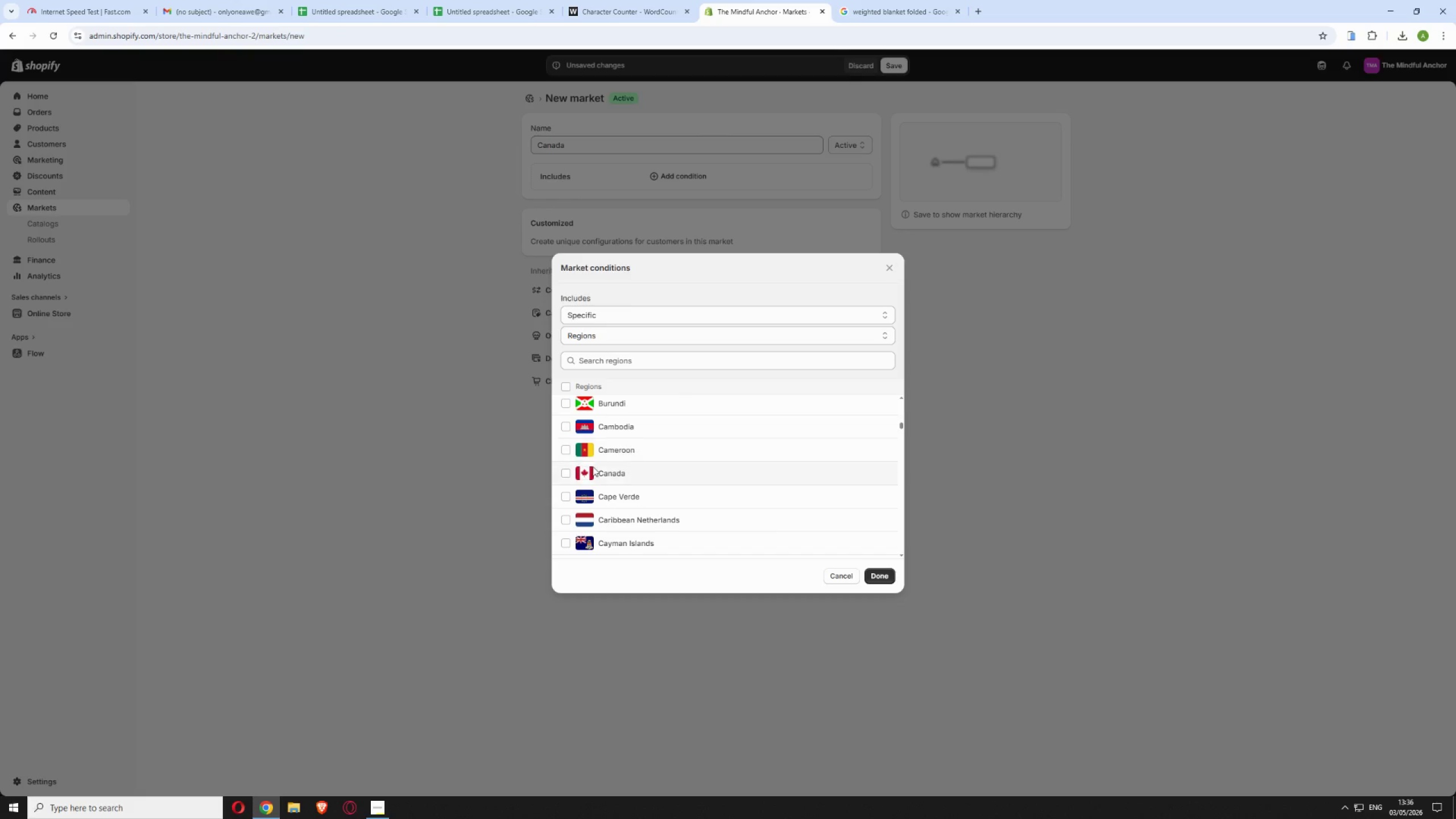 
left_click([615, 473])
 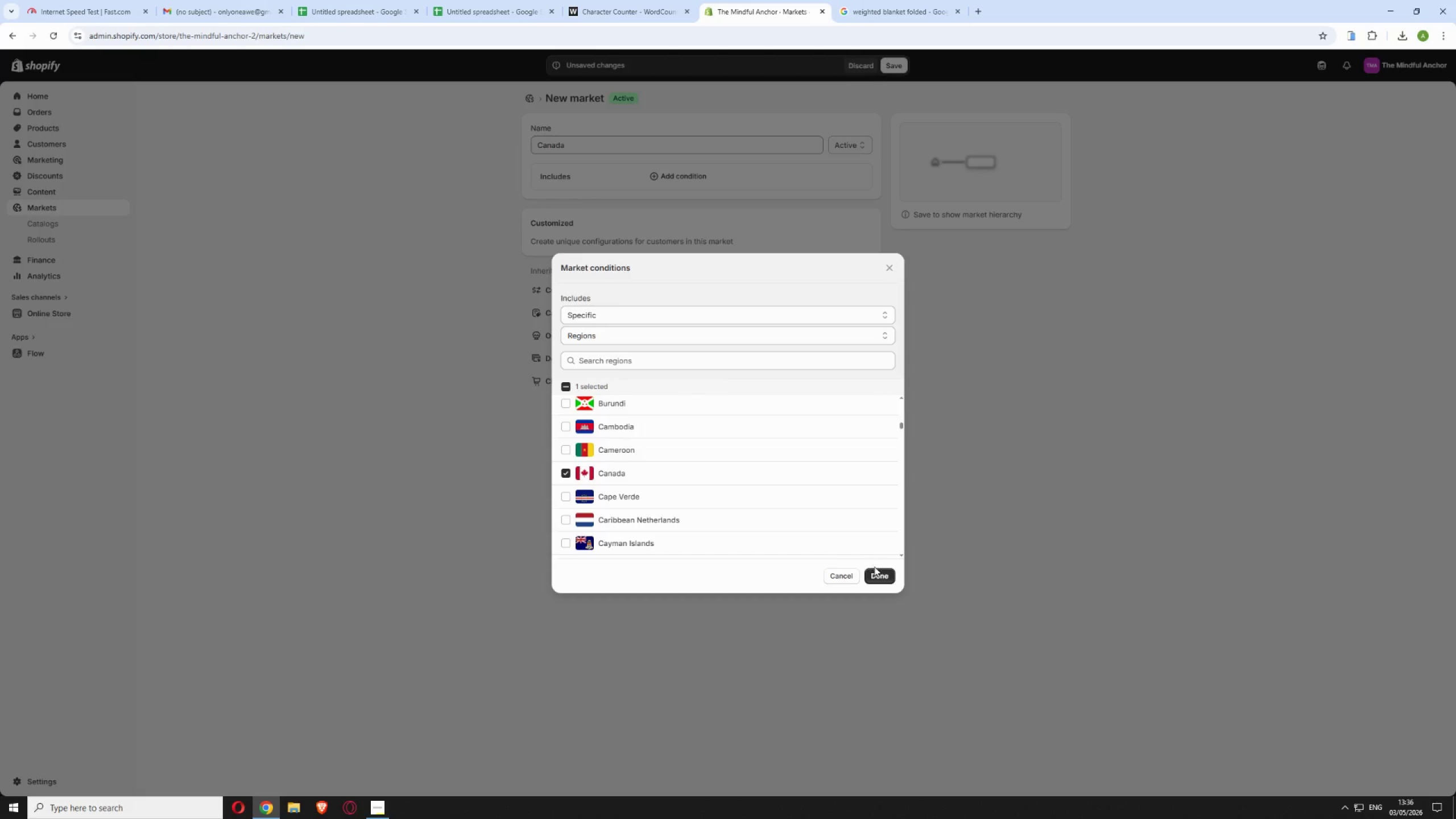 
left_click([879, 576])
 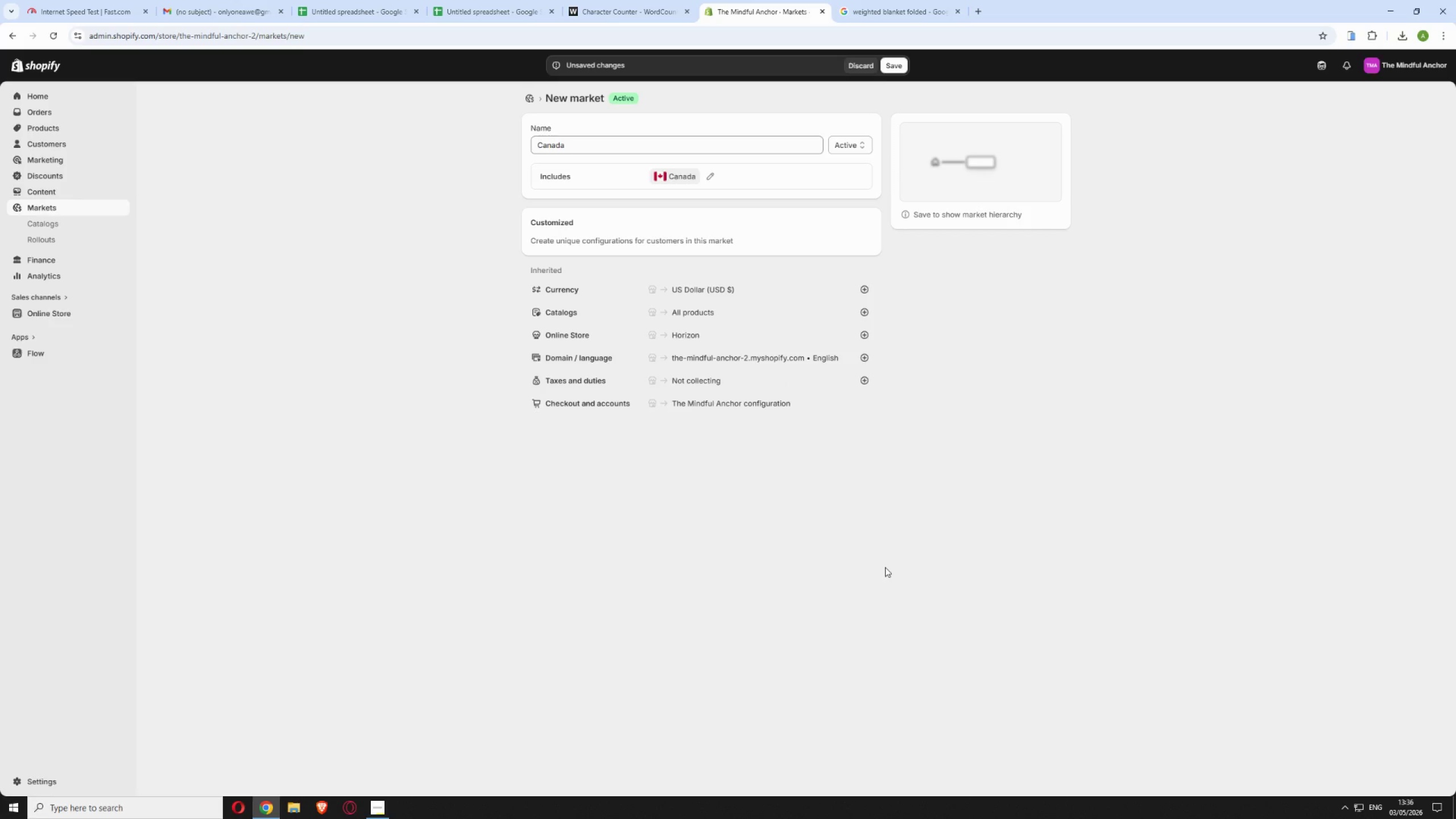 
wait(8.31)
 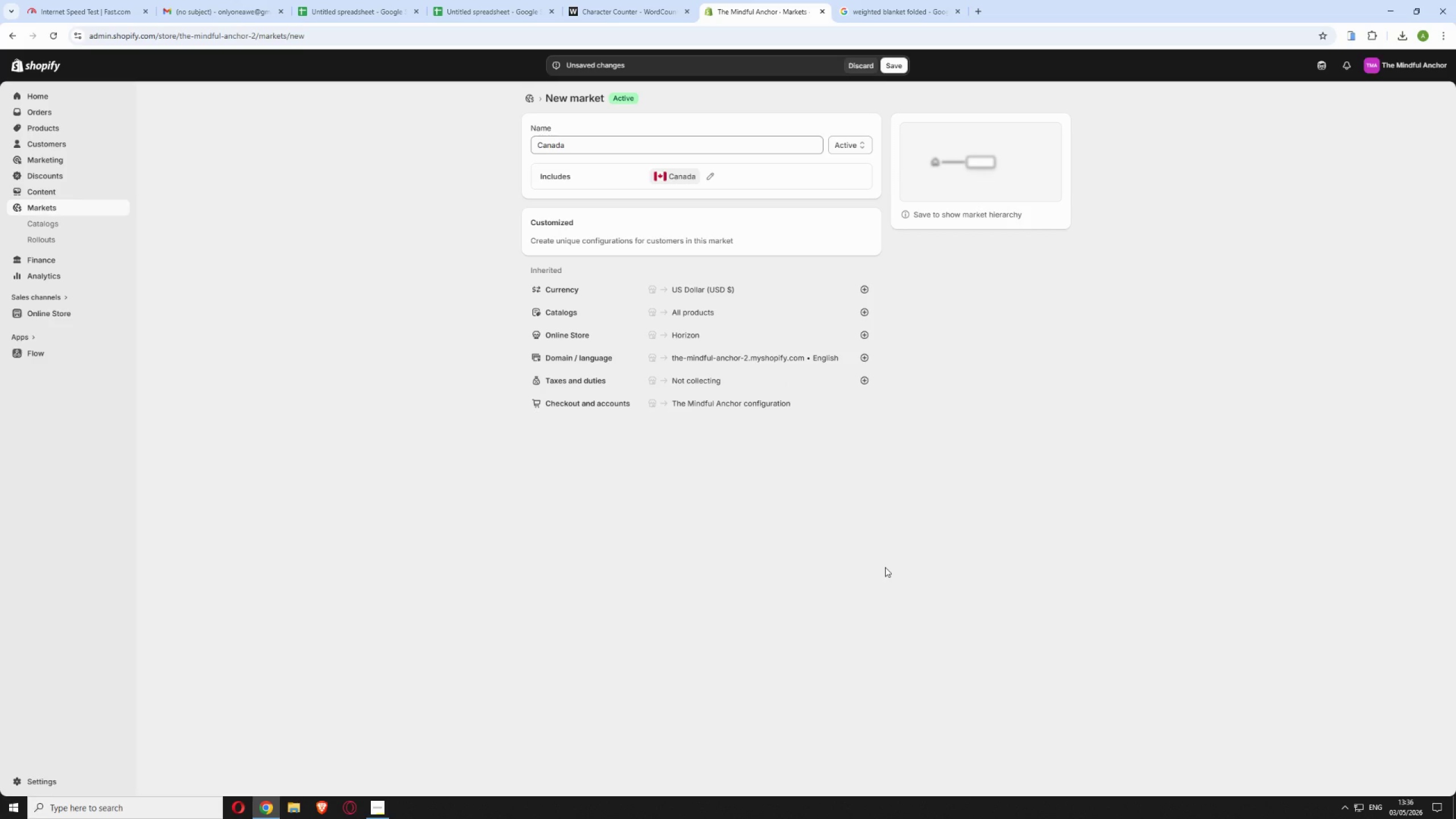 
left_click([859, 286])
 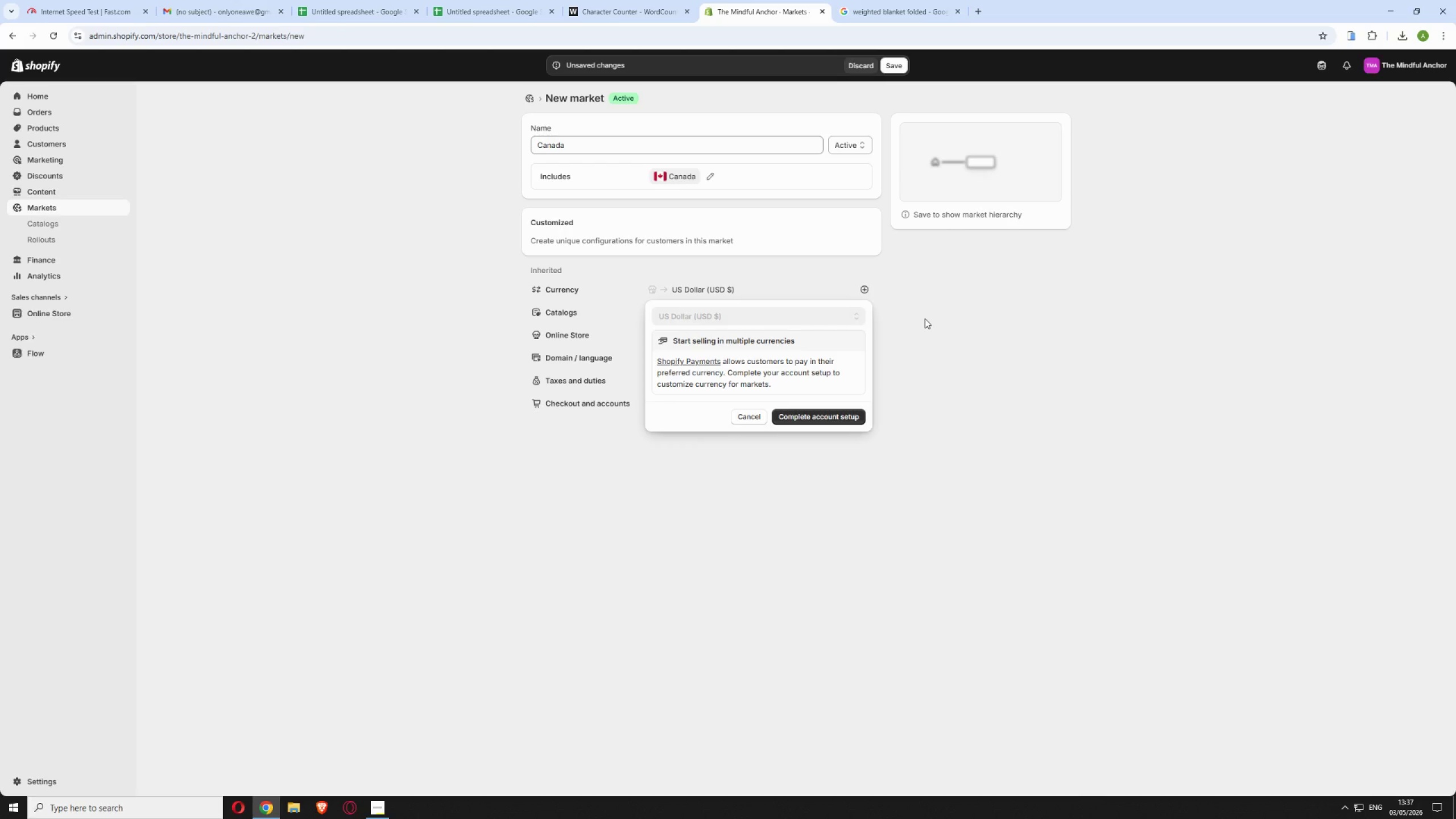 
wait(35.02)
 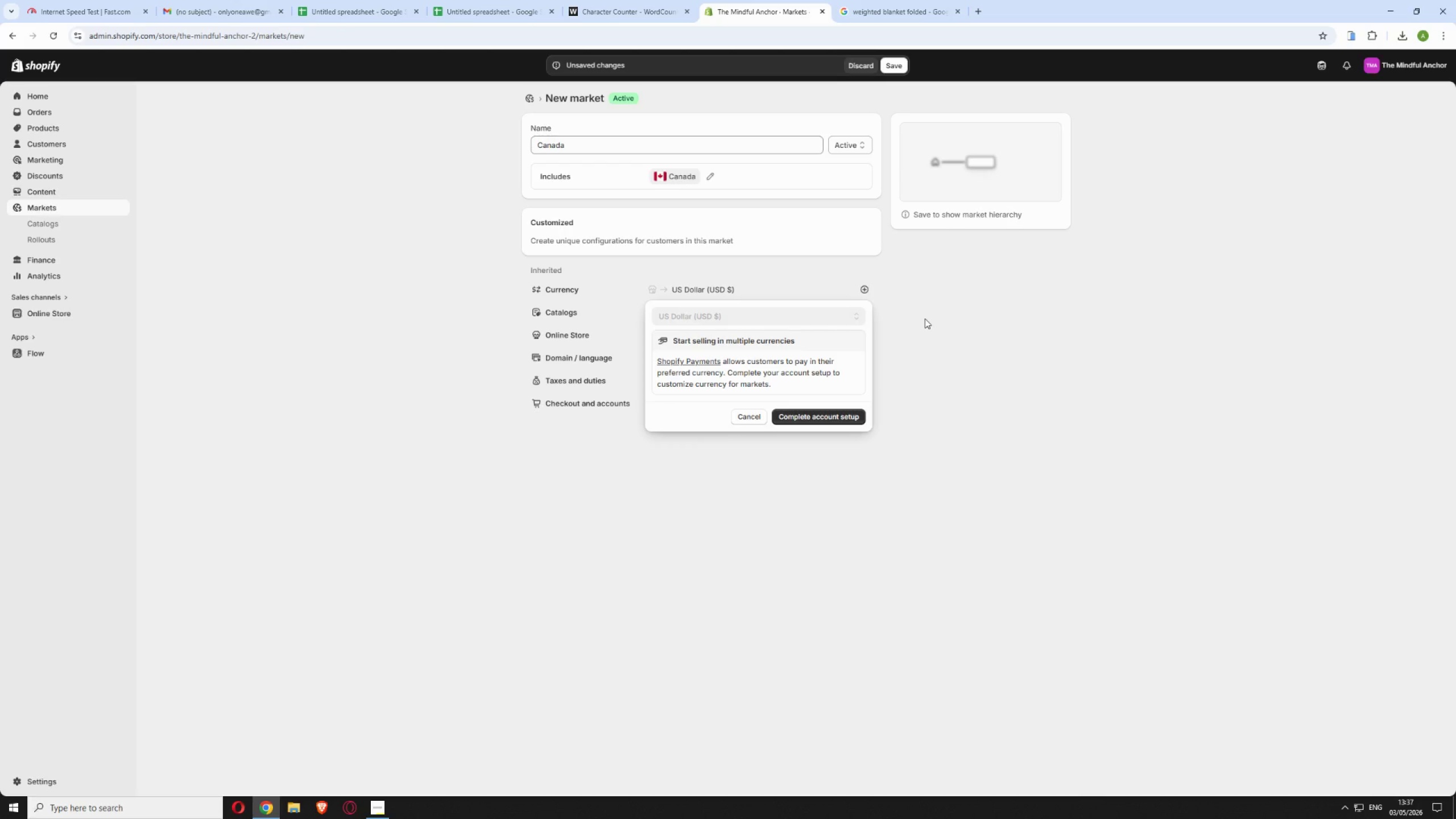 
left_click([738, 419])
 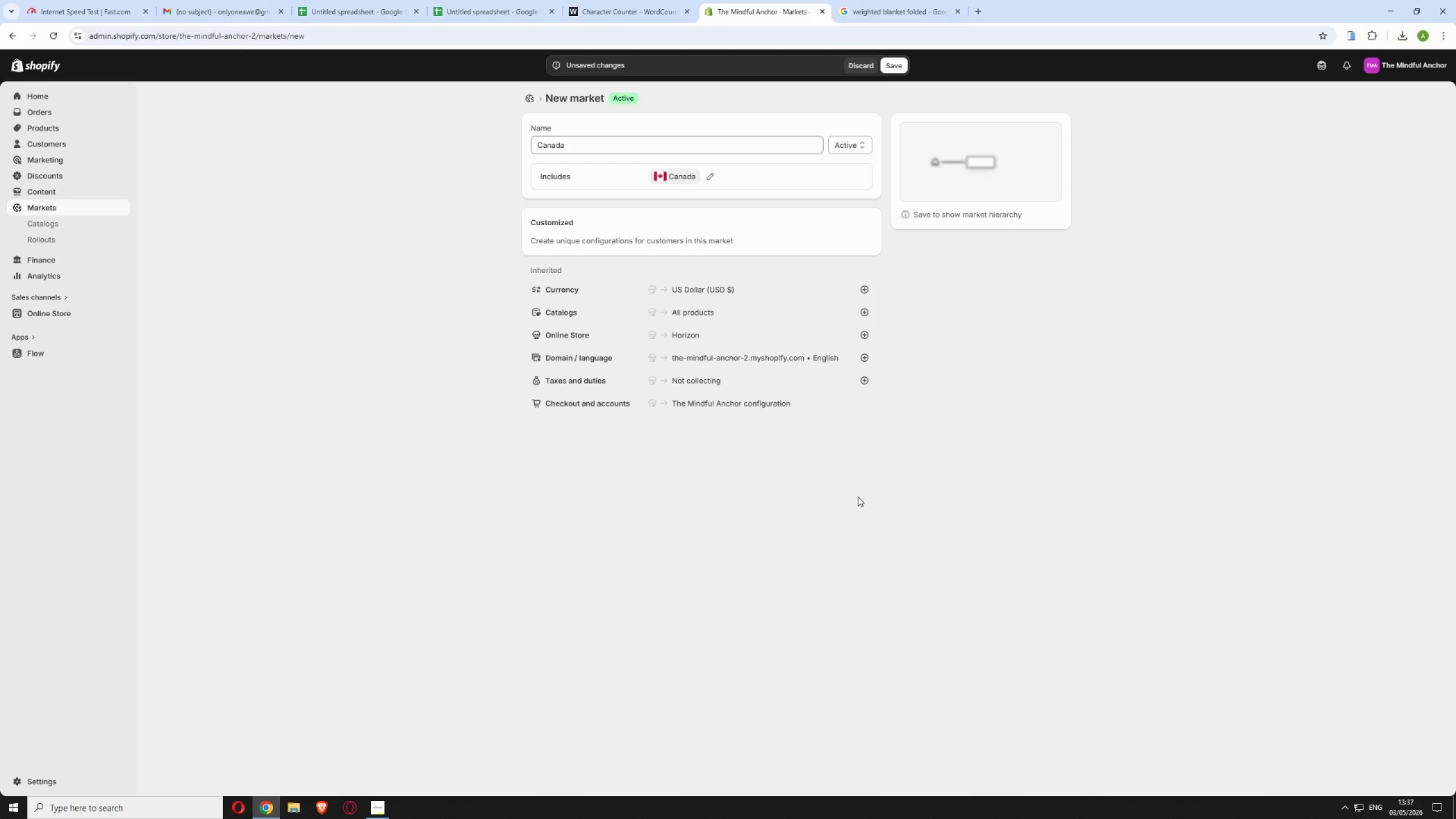 
wait(11.84)
 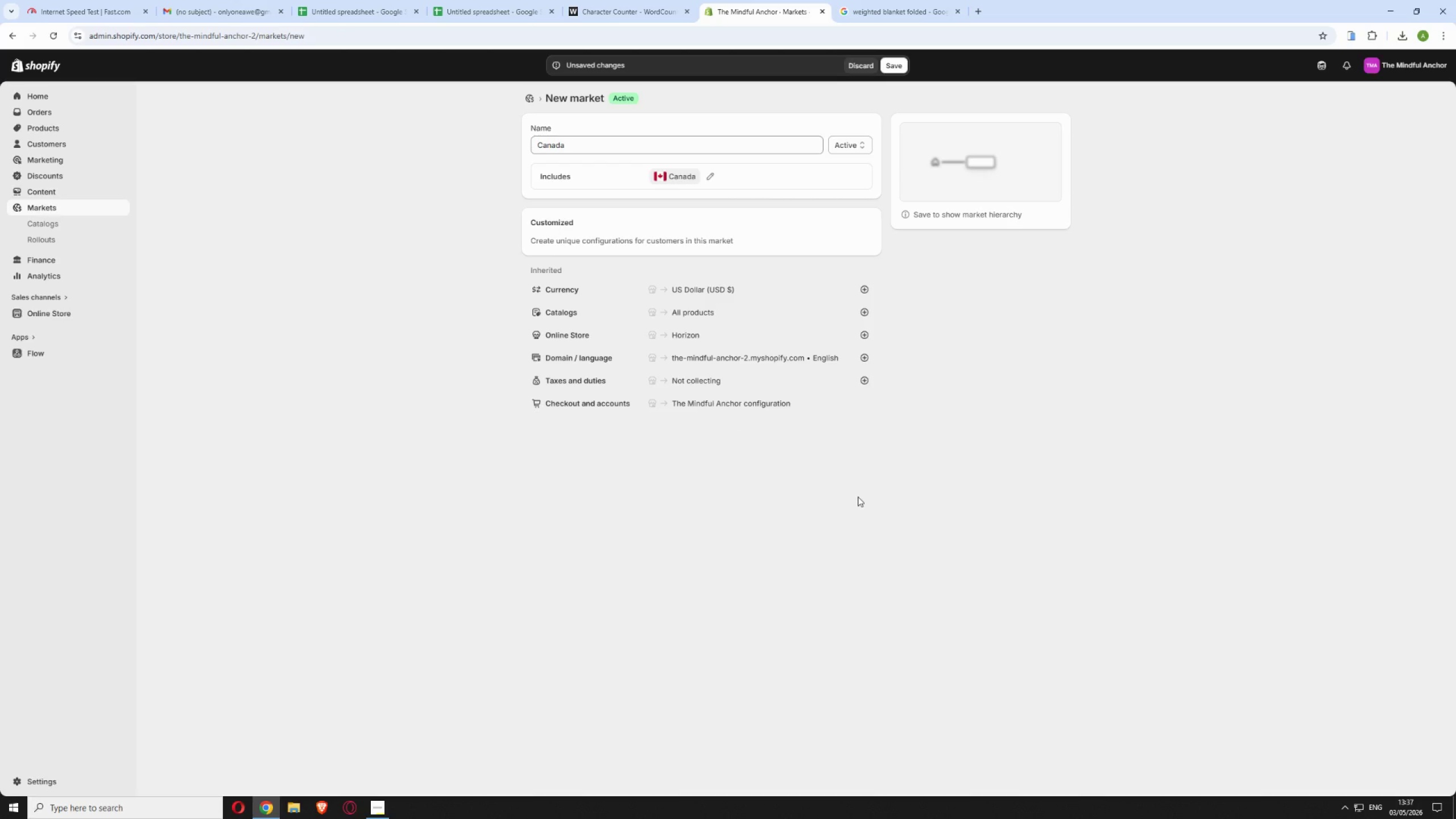 
left_click([898, 67])
 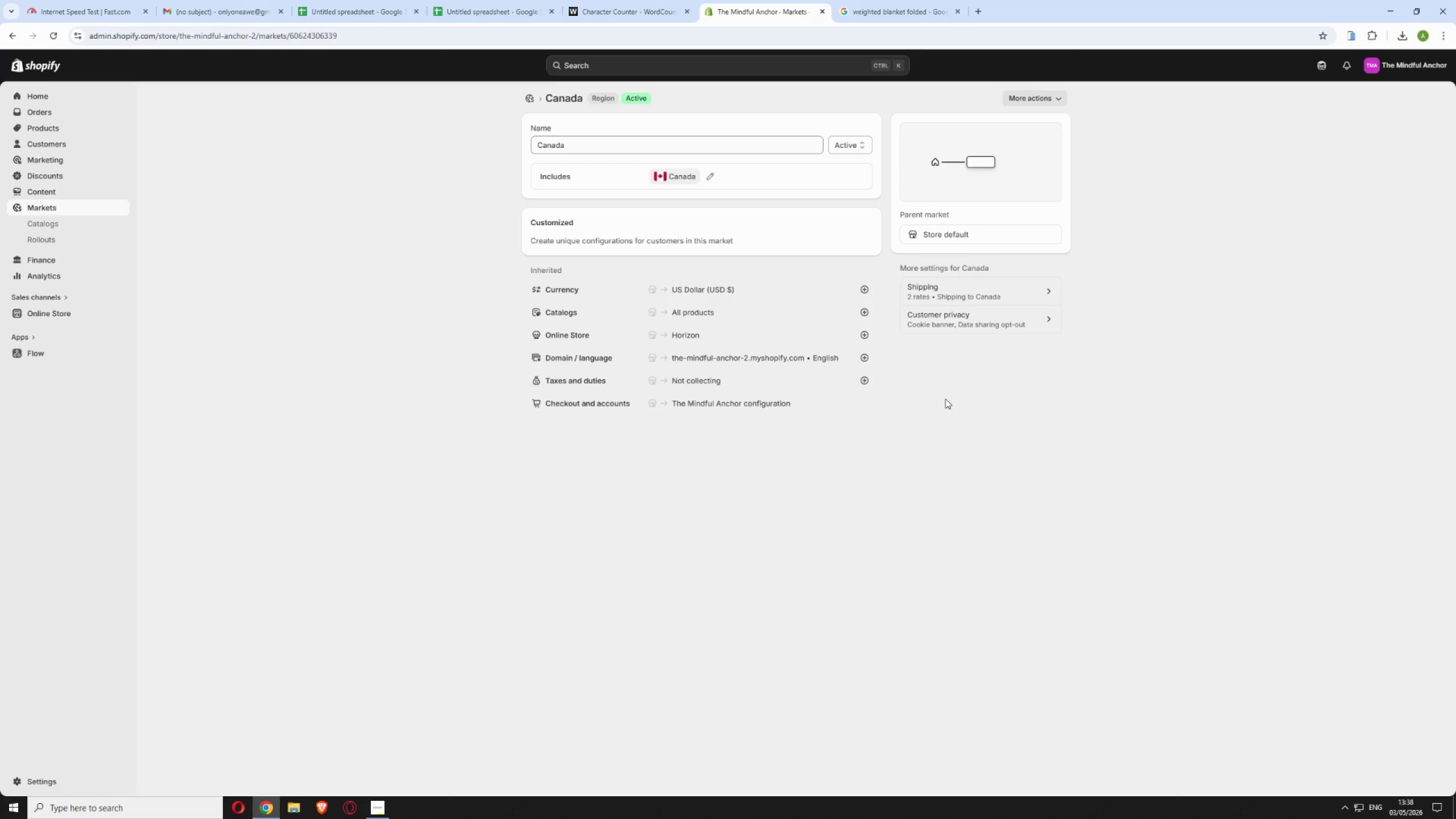 
wait(16.95)
 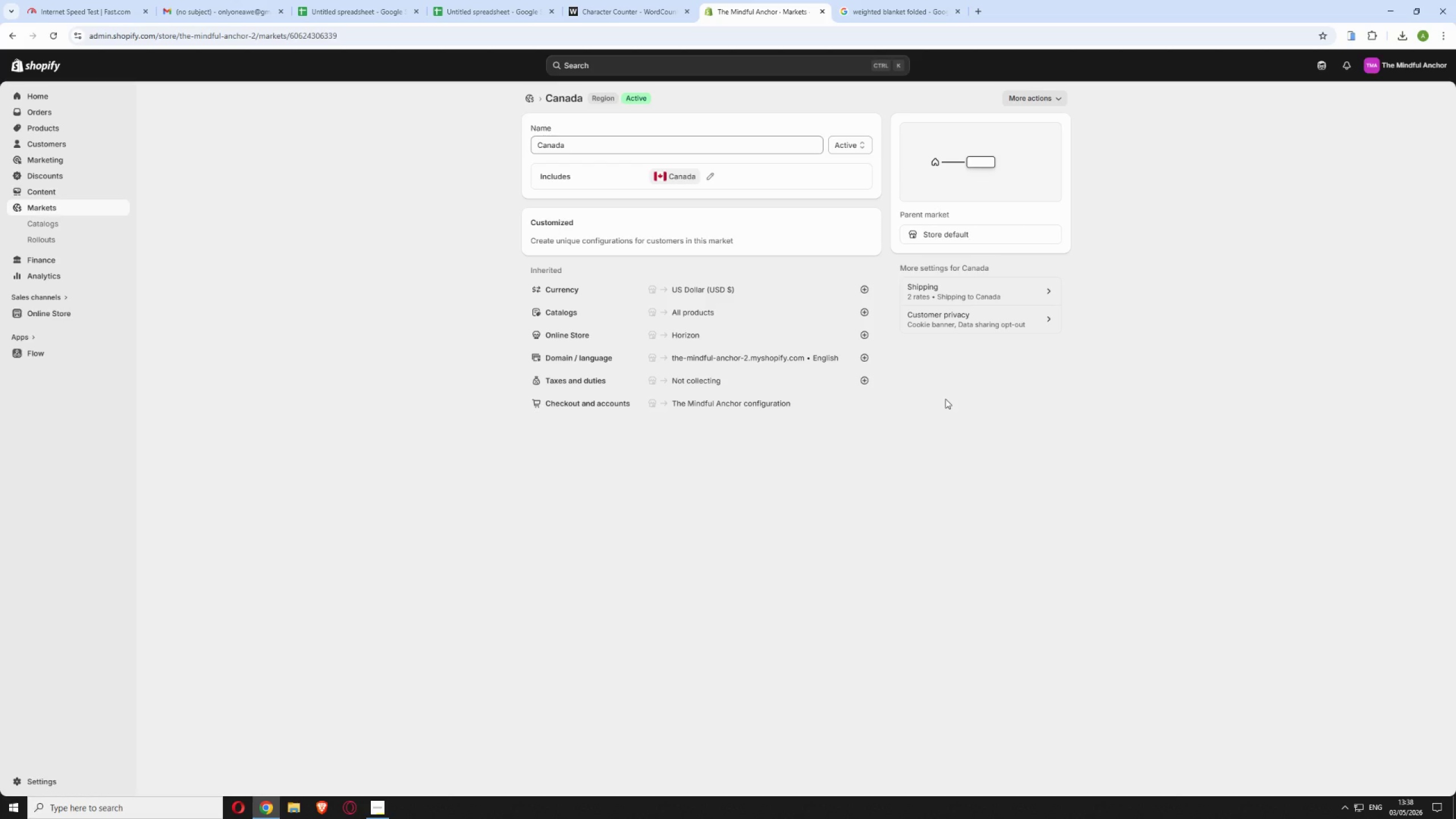 
left_click([861, 311])
 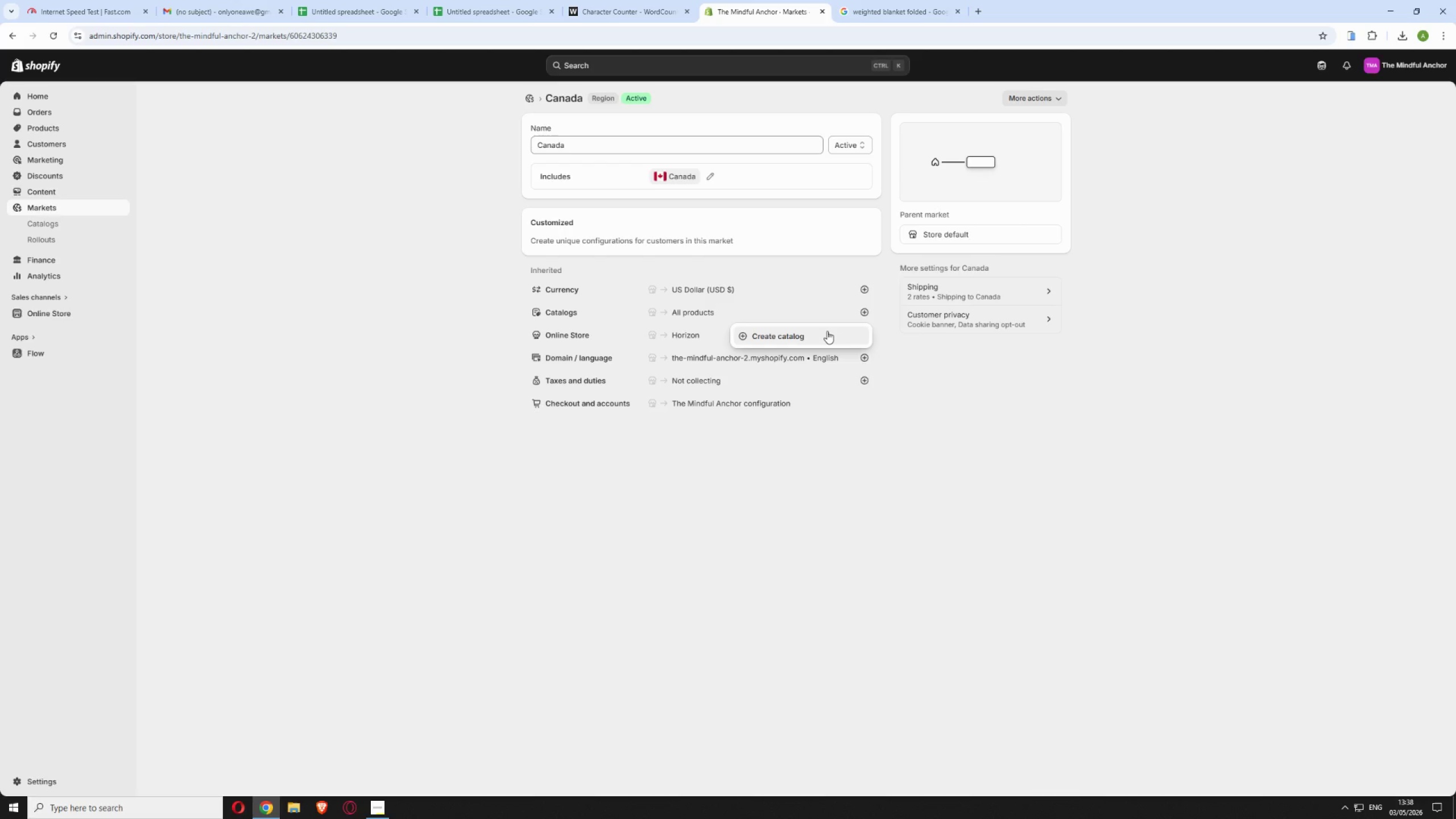 
wait(5.45)
 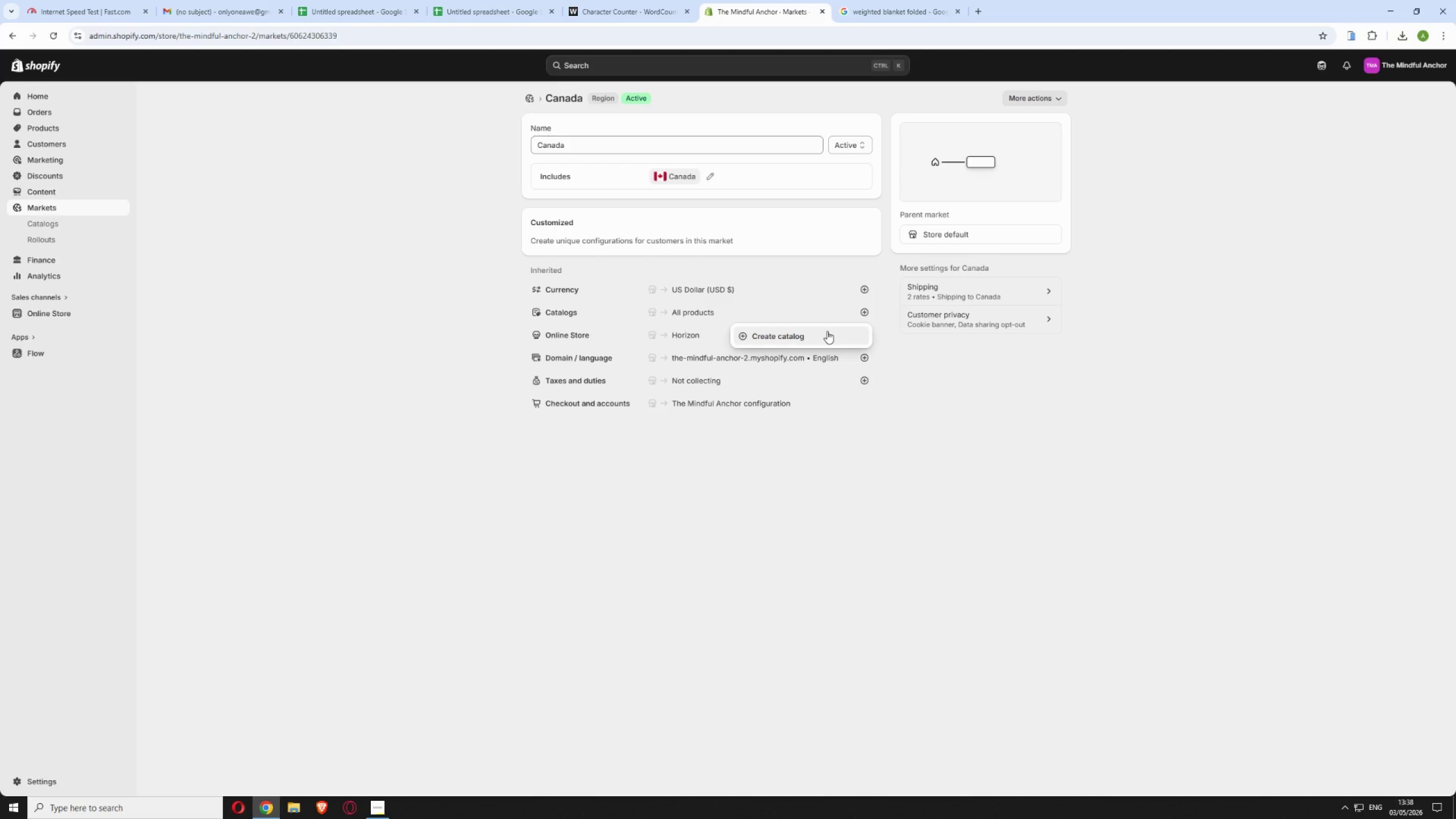 
left_click([817, 338])
 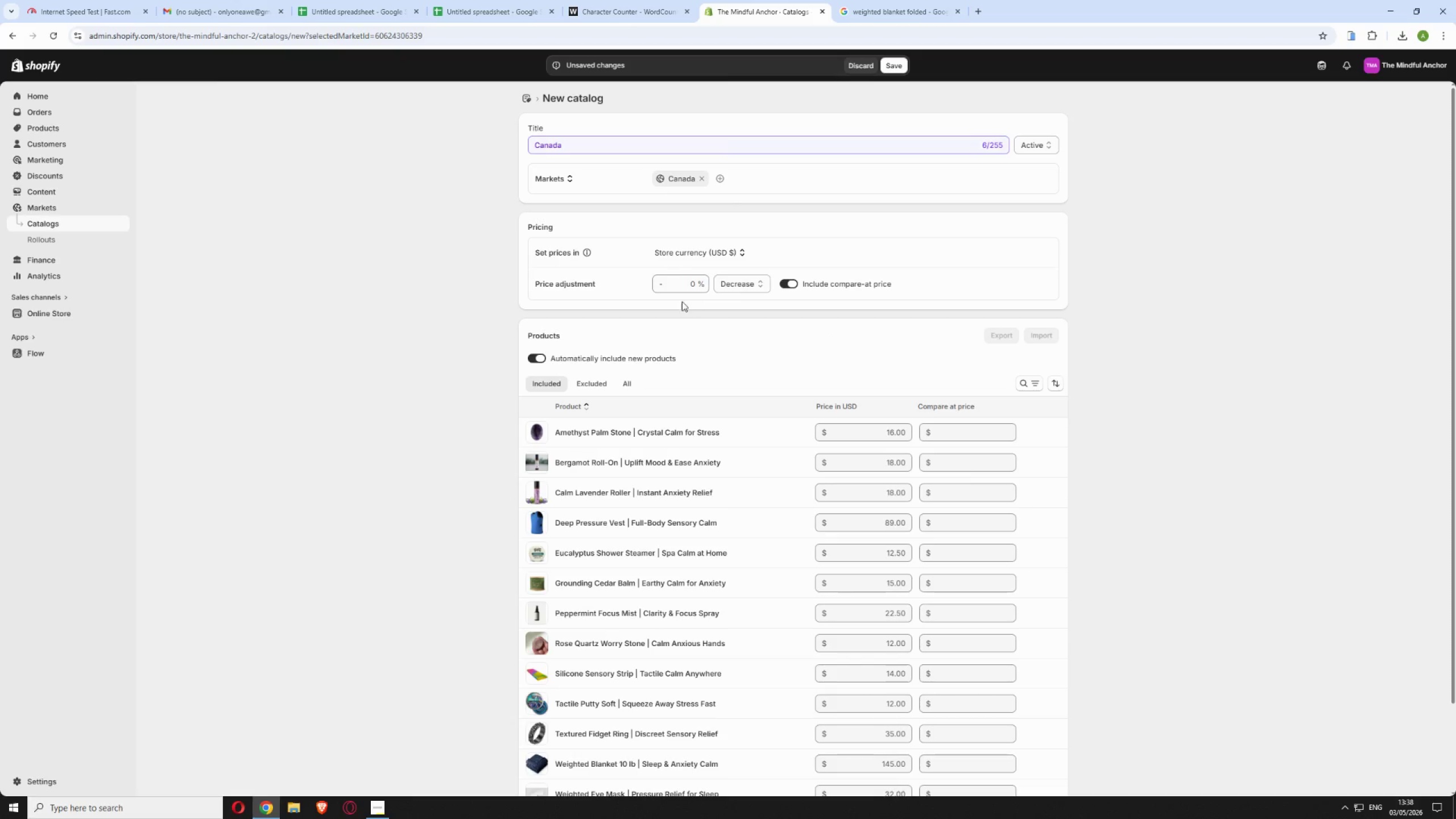 
wait(13.28)
 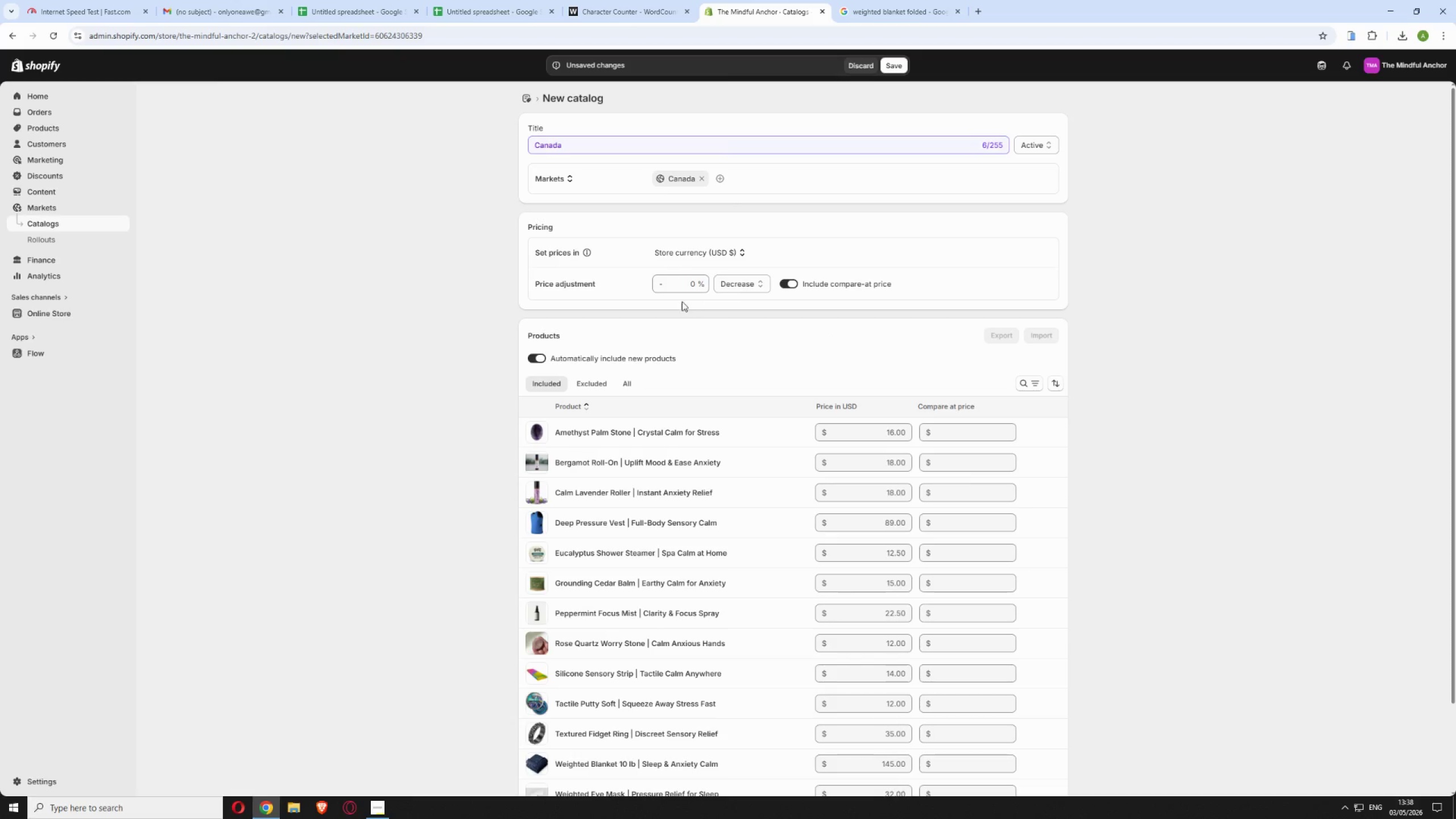 
key(Backspace)
type(10)
 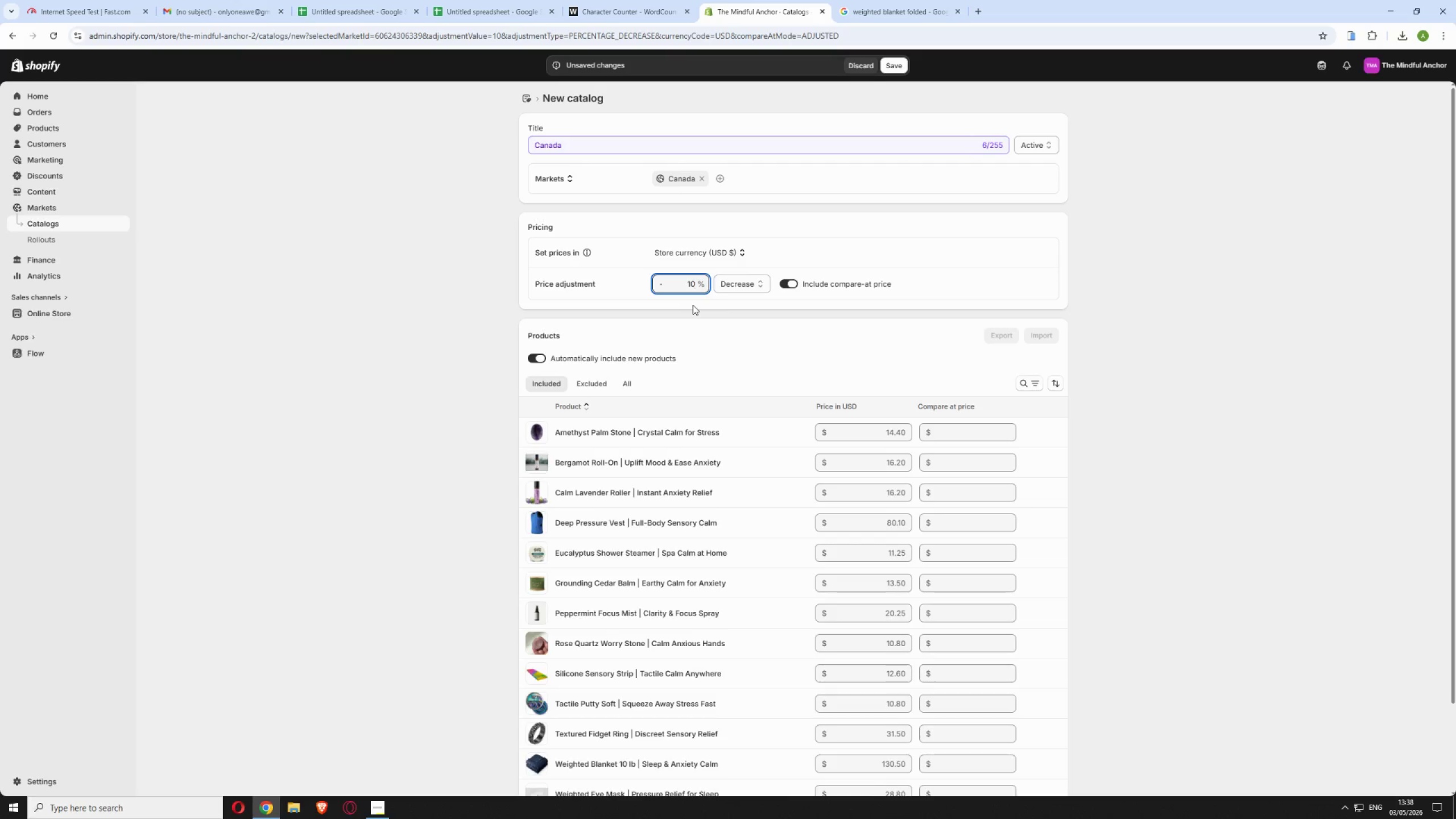 
wait(6.67)
 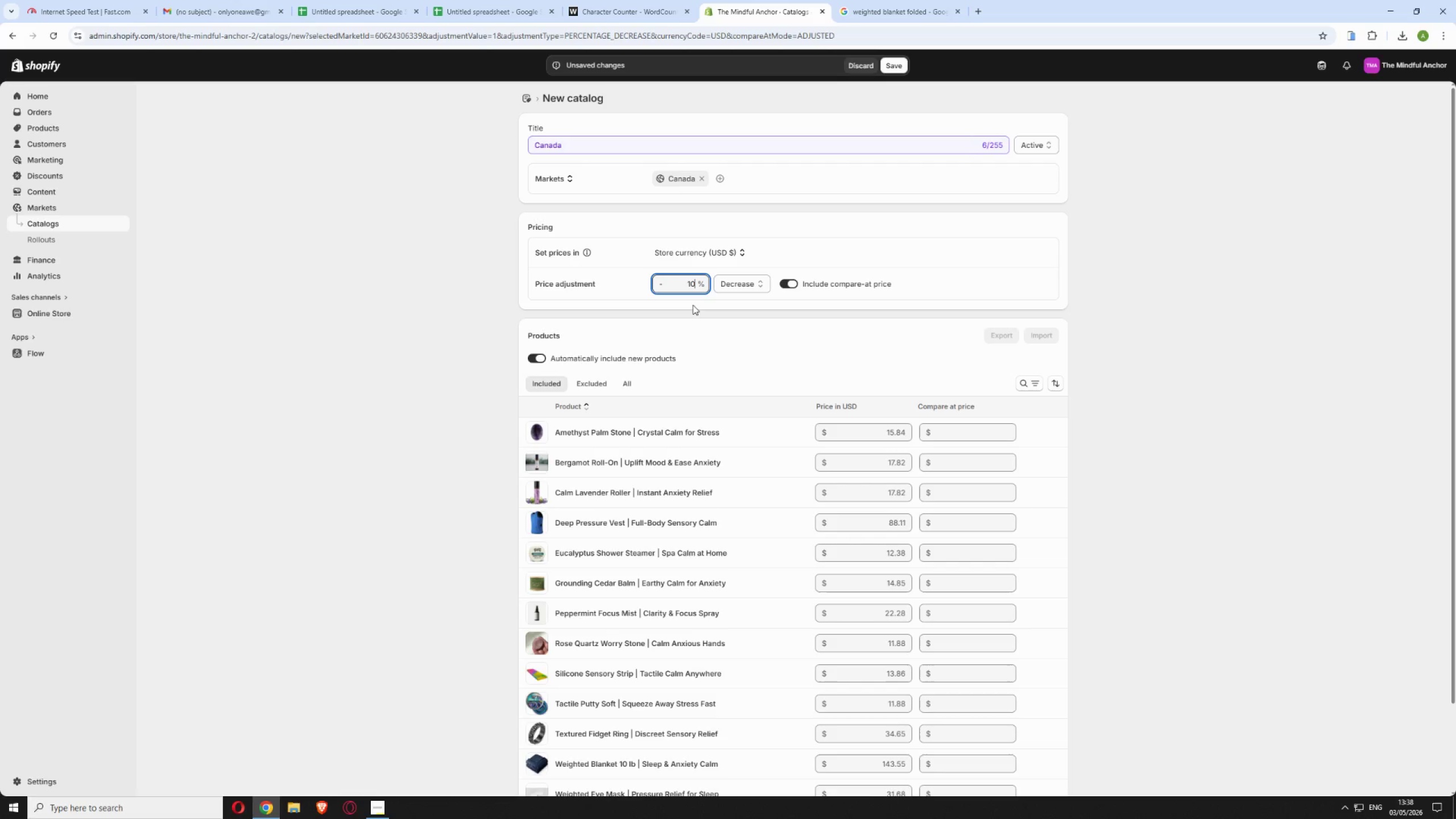 
left_click([740, 311])
 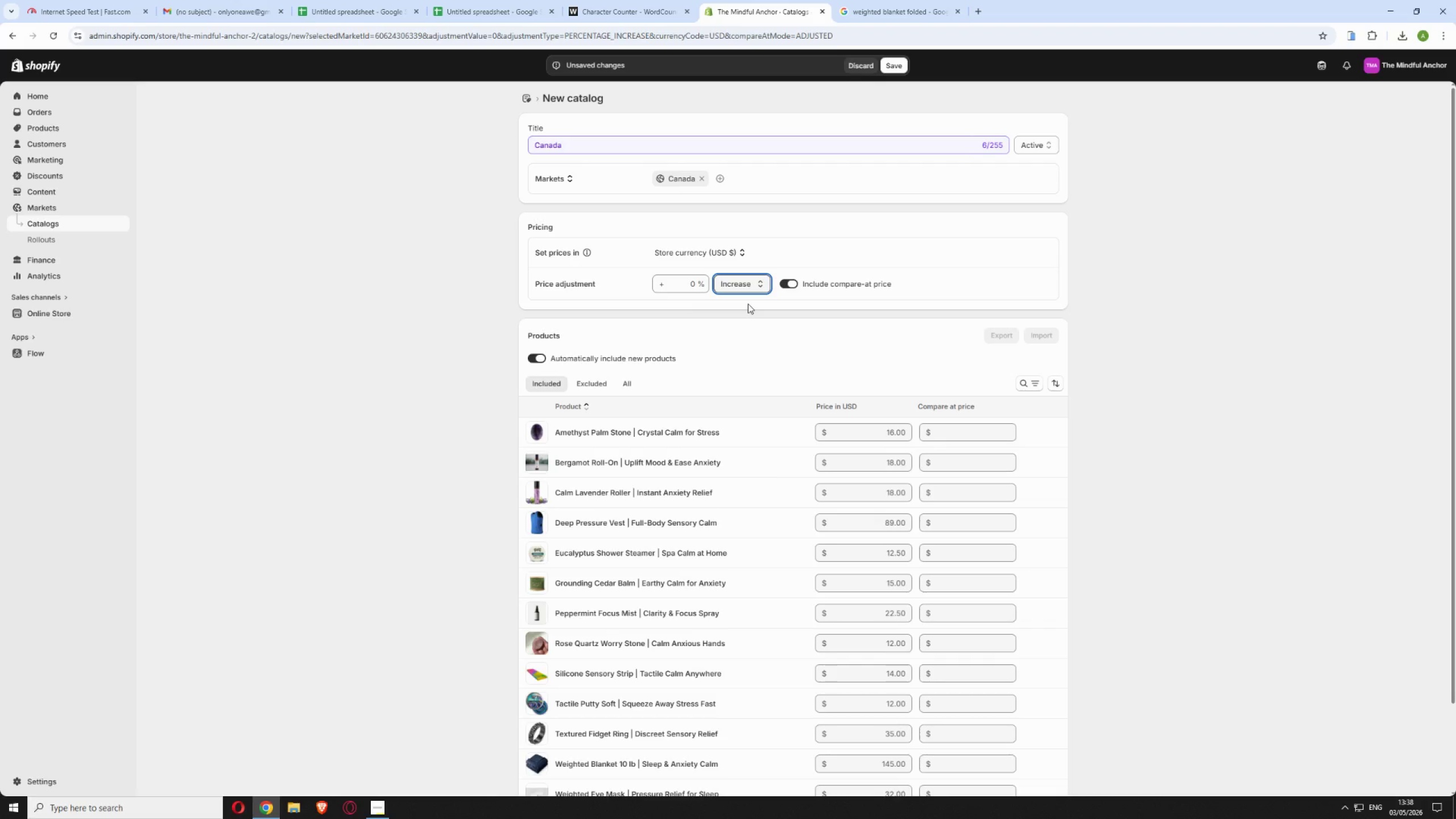 
wait(10.3)
 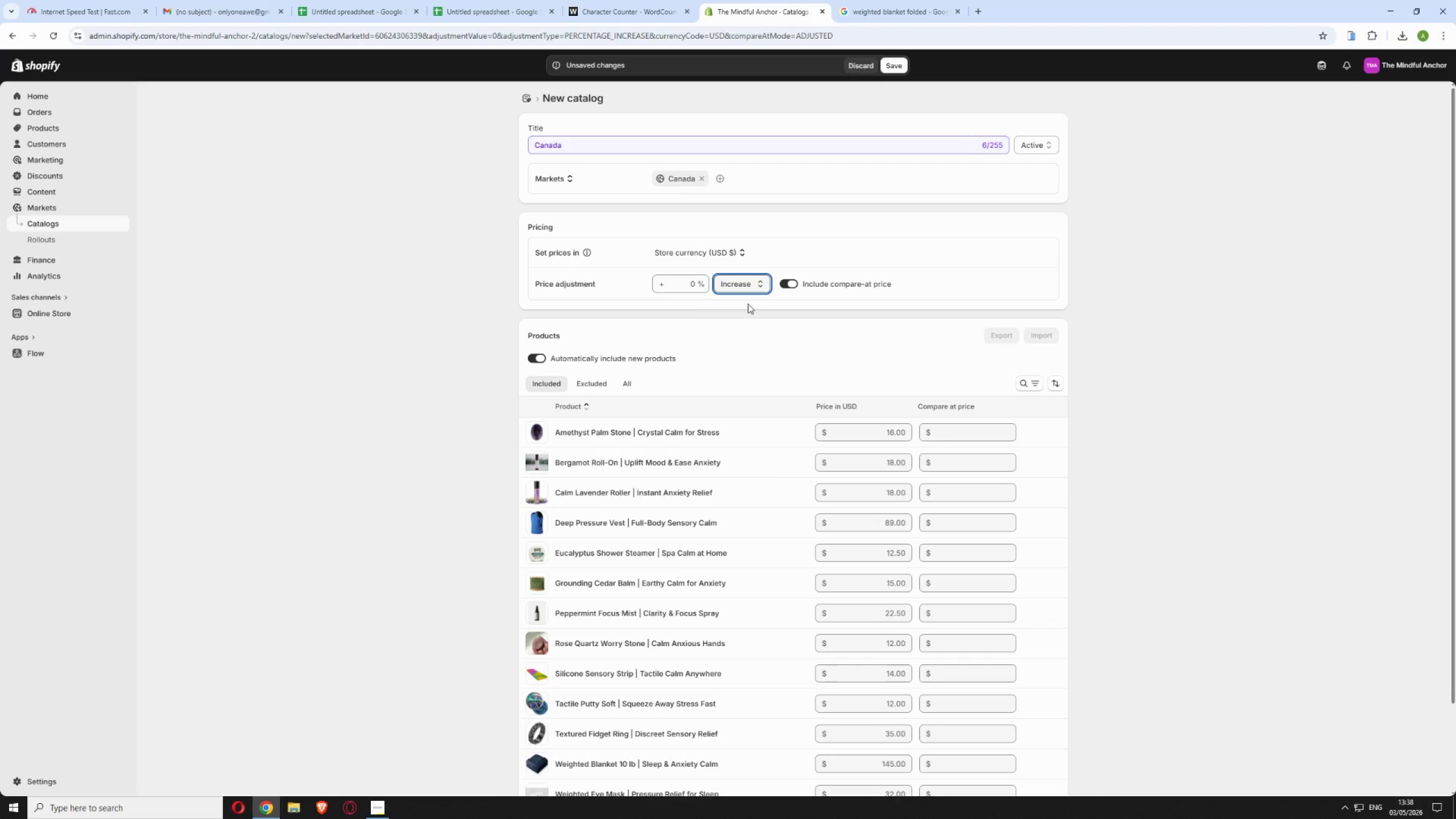 
left_click([892, 65])
 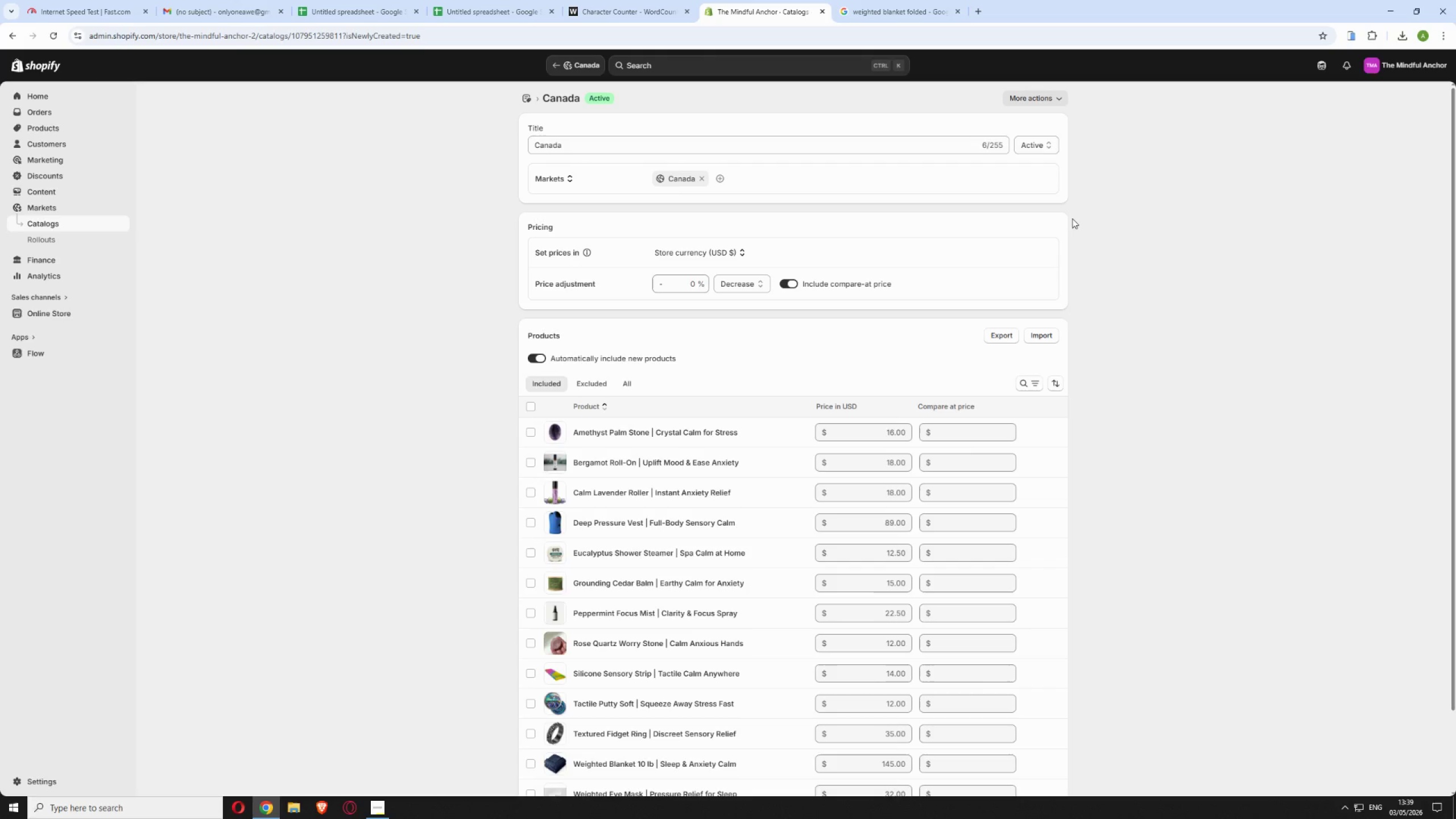 
wait(63.97)
 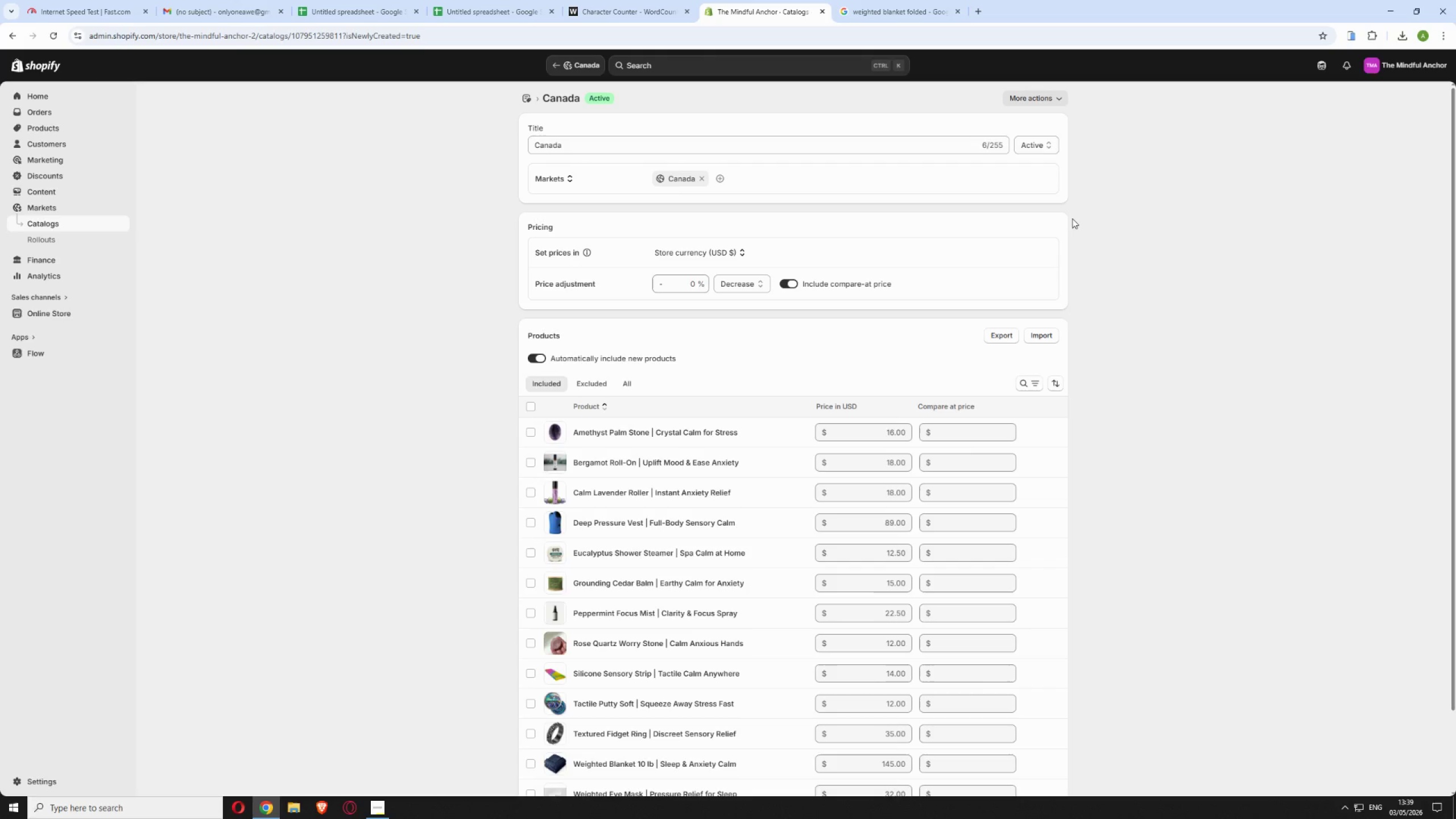 
left_click([67, 781])
 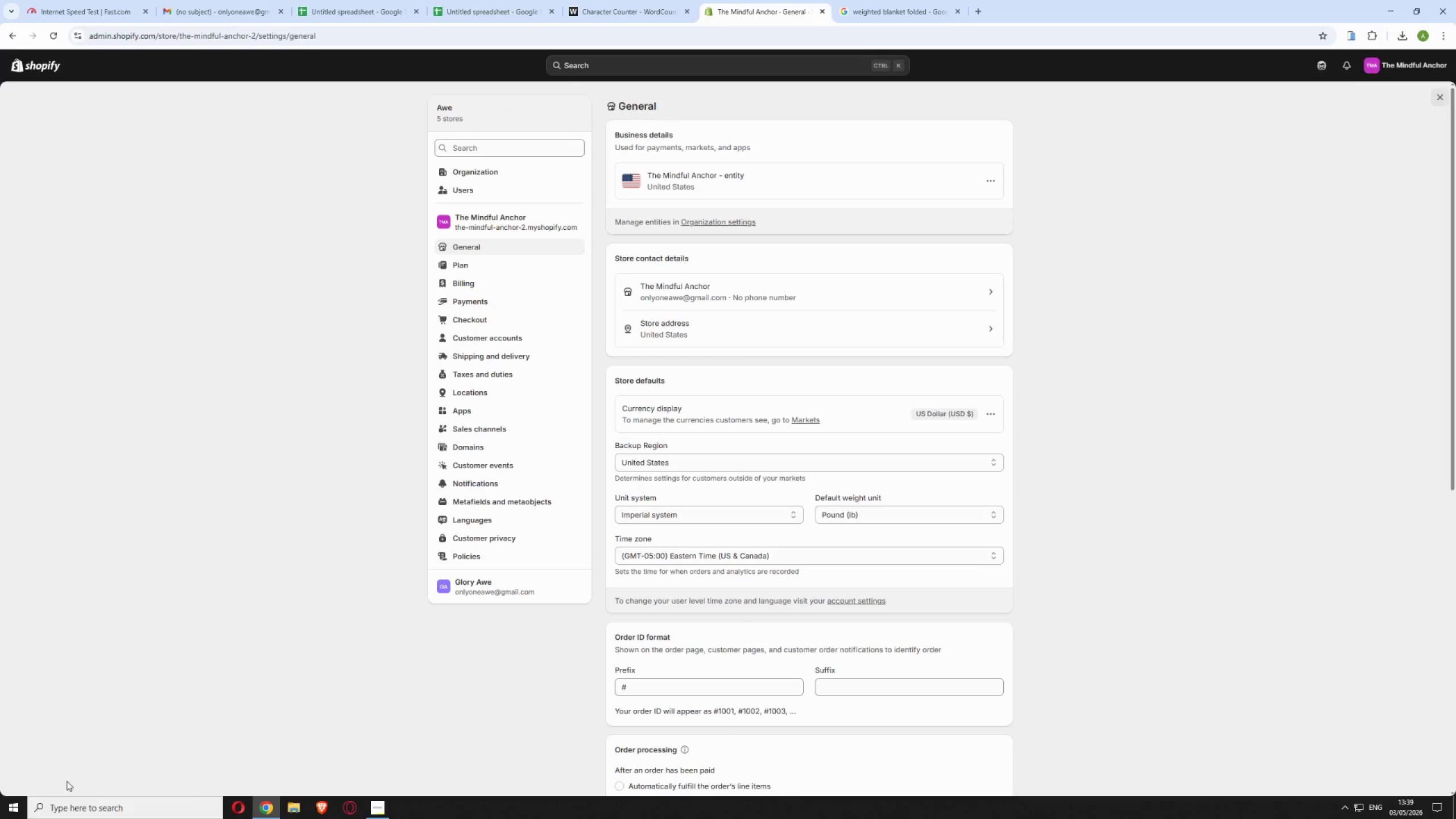 
wait(11.05)
 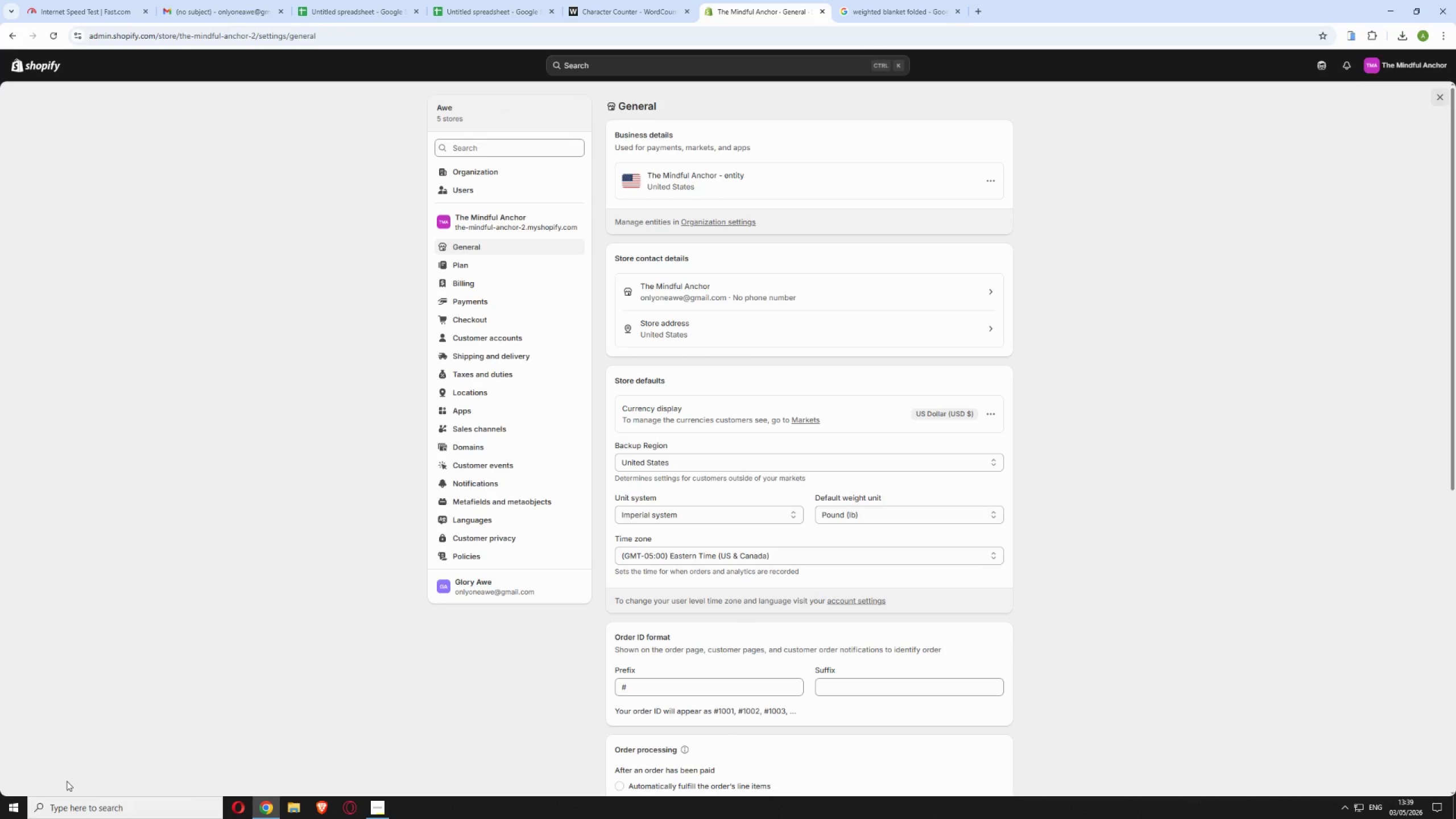 
left_click_drag(start_coordinate=[390, 36], to_coordinate=[259, 57])
 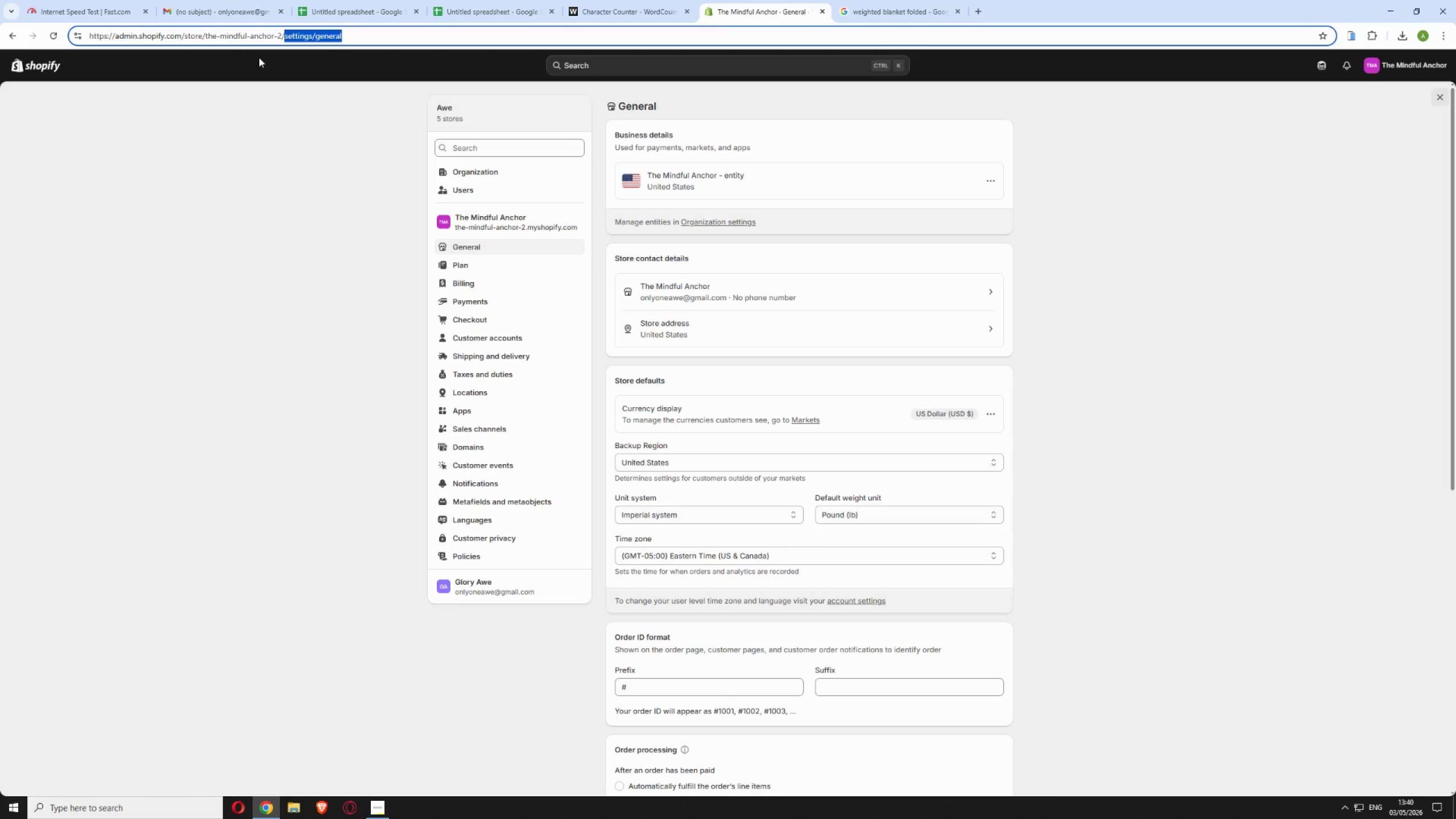 
key(Backspace)
 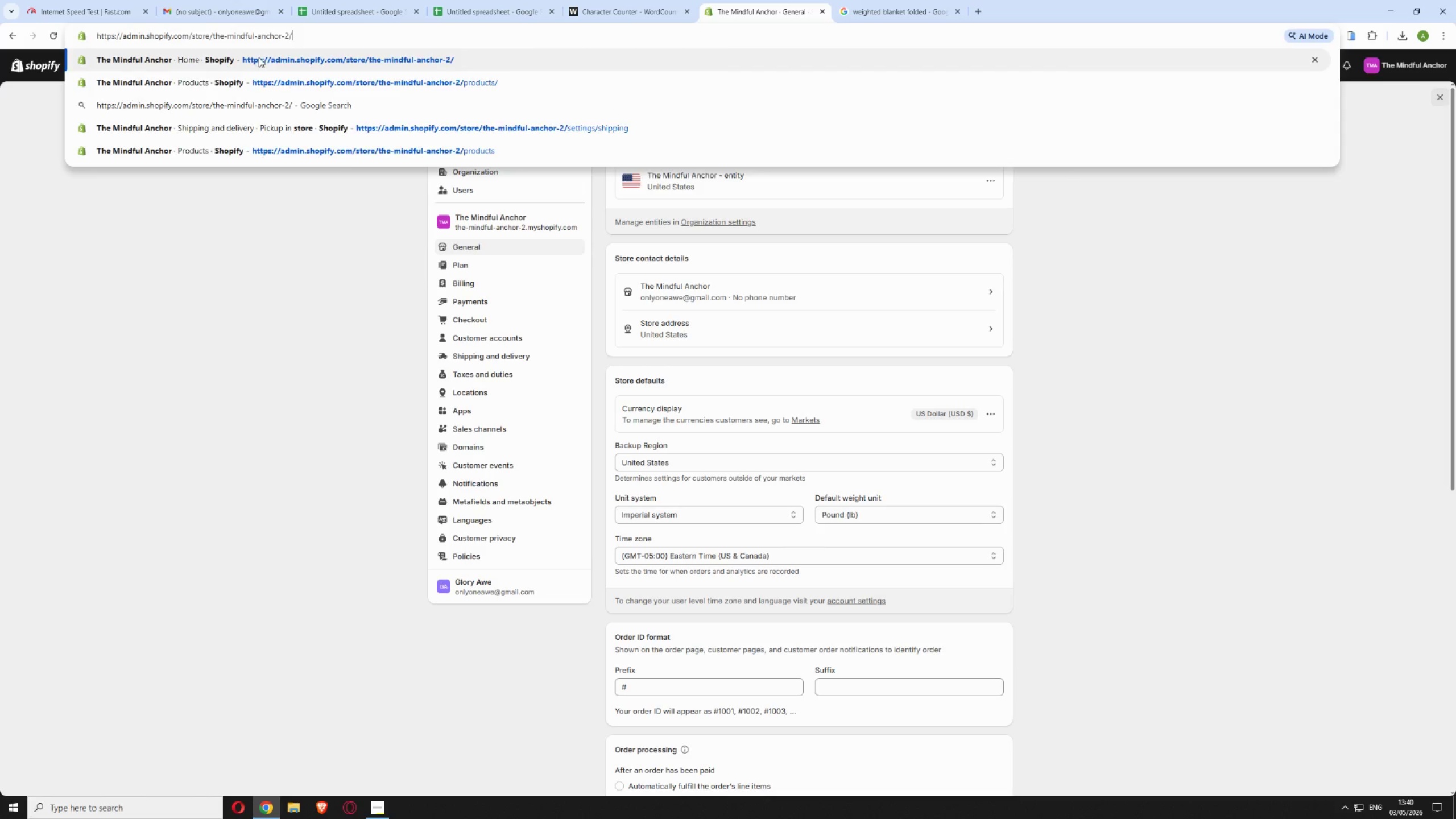 
key(Enter)
 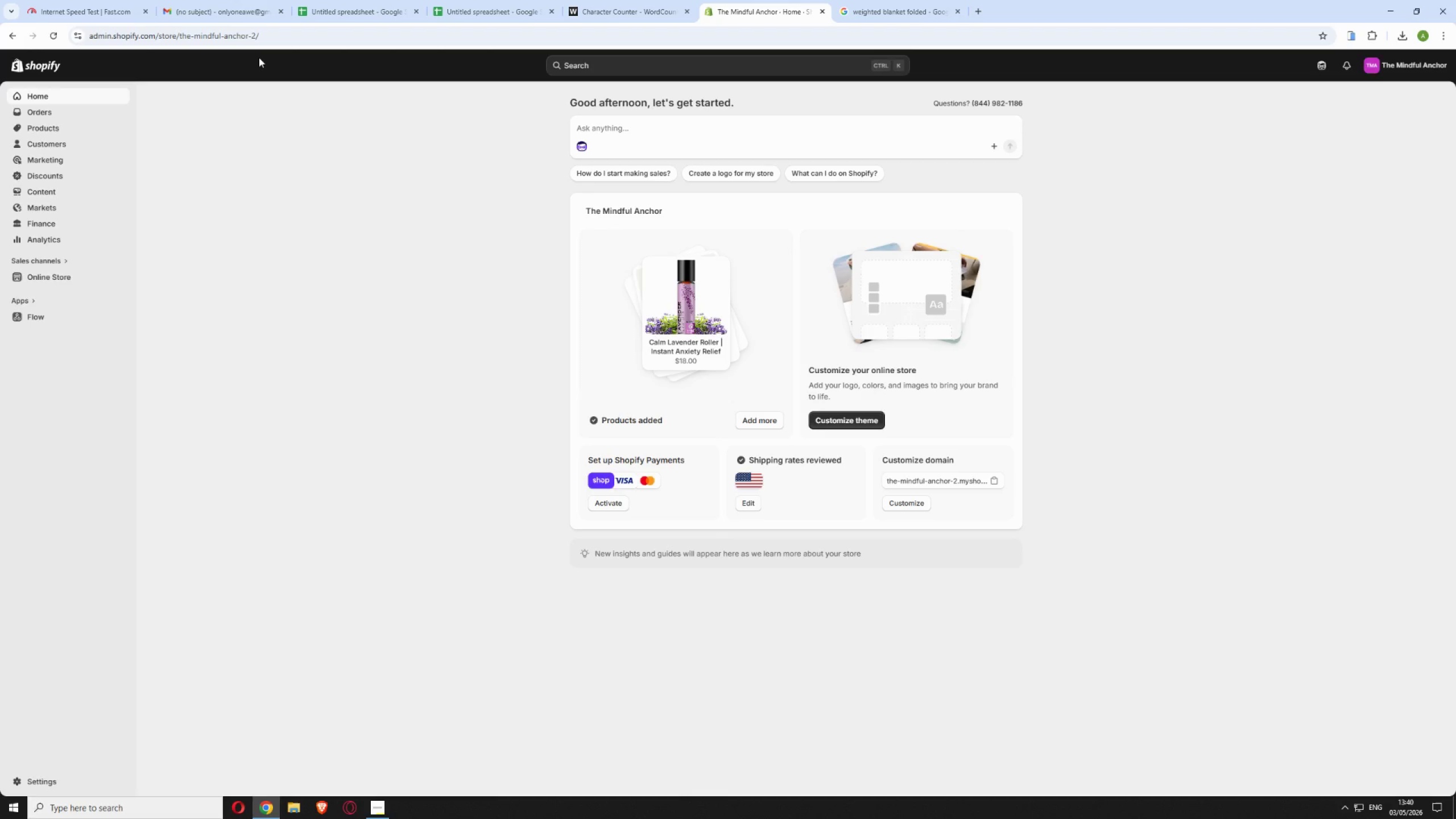 
wait(15.82)
 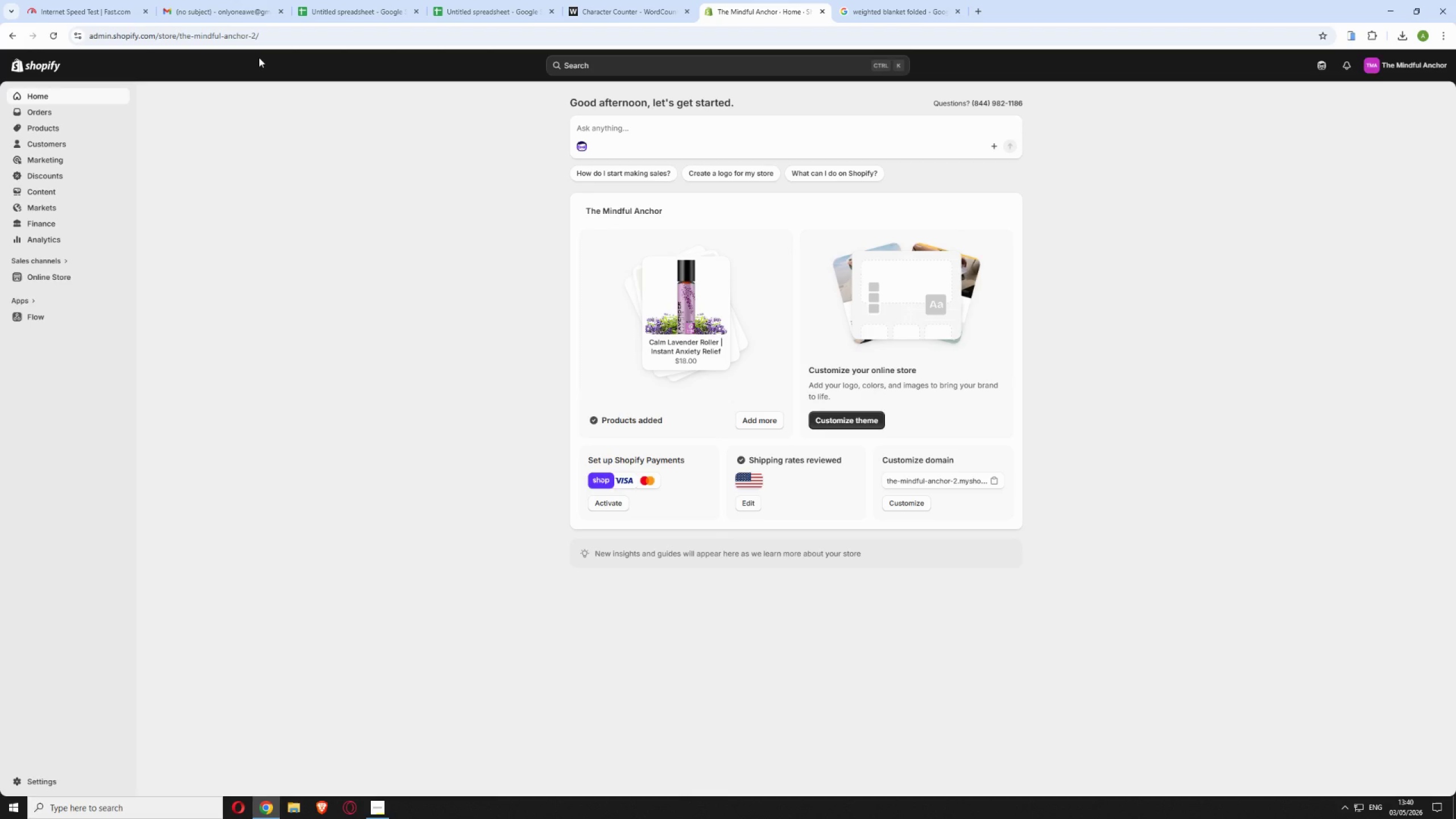 
mouse_move([36, 276])
 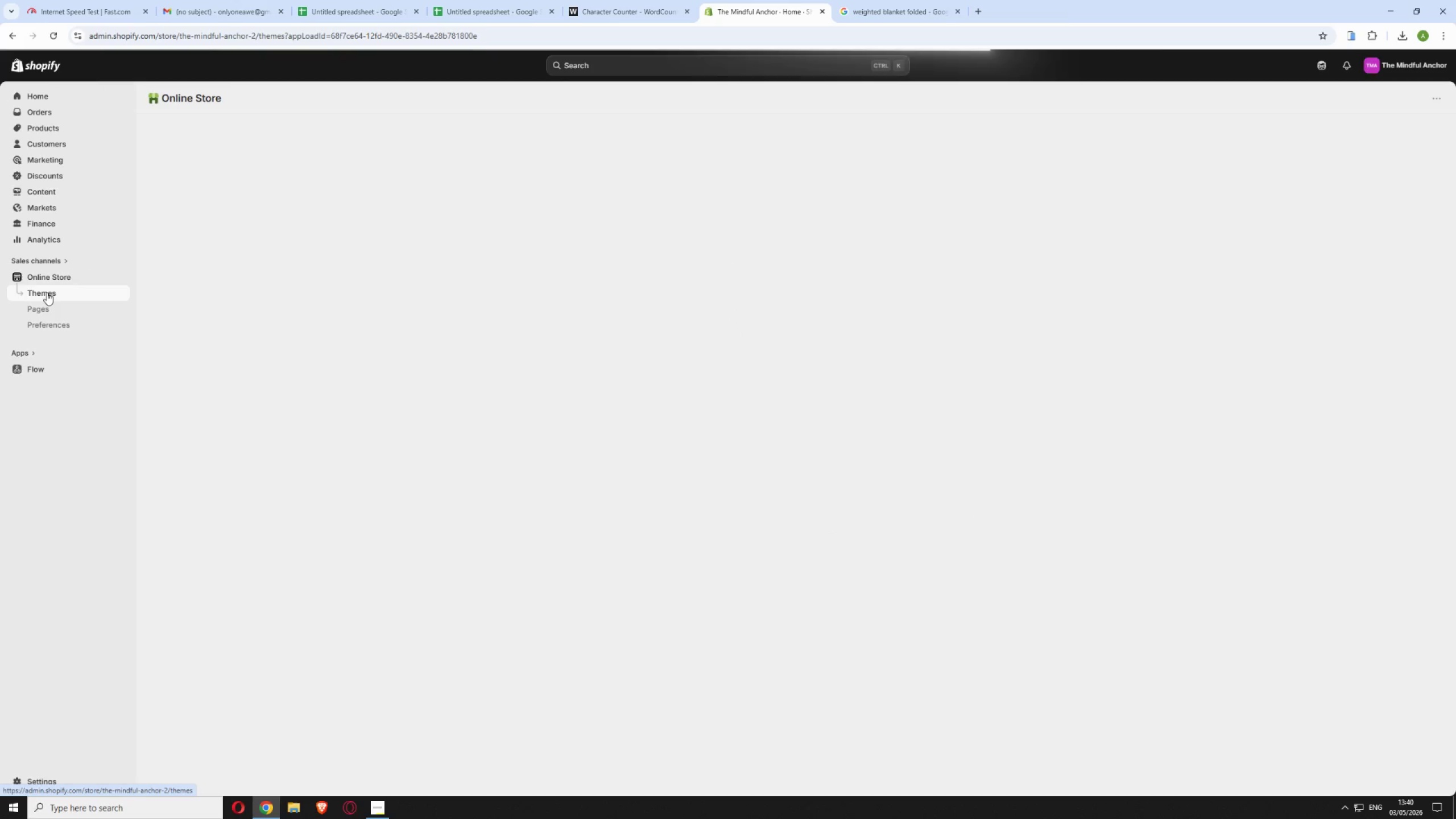 
left_click([47, 292])
 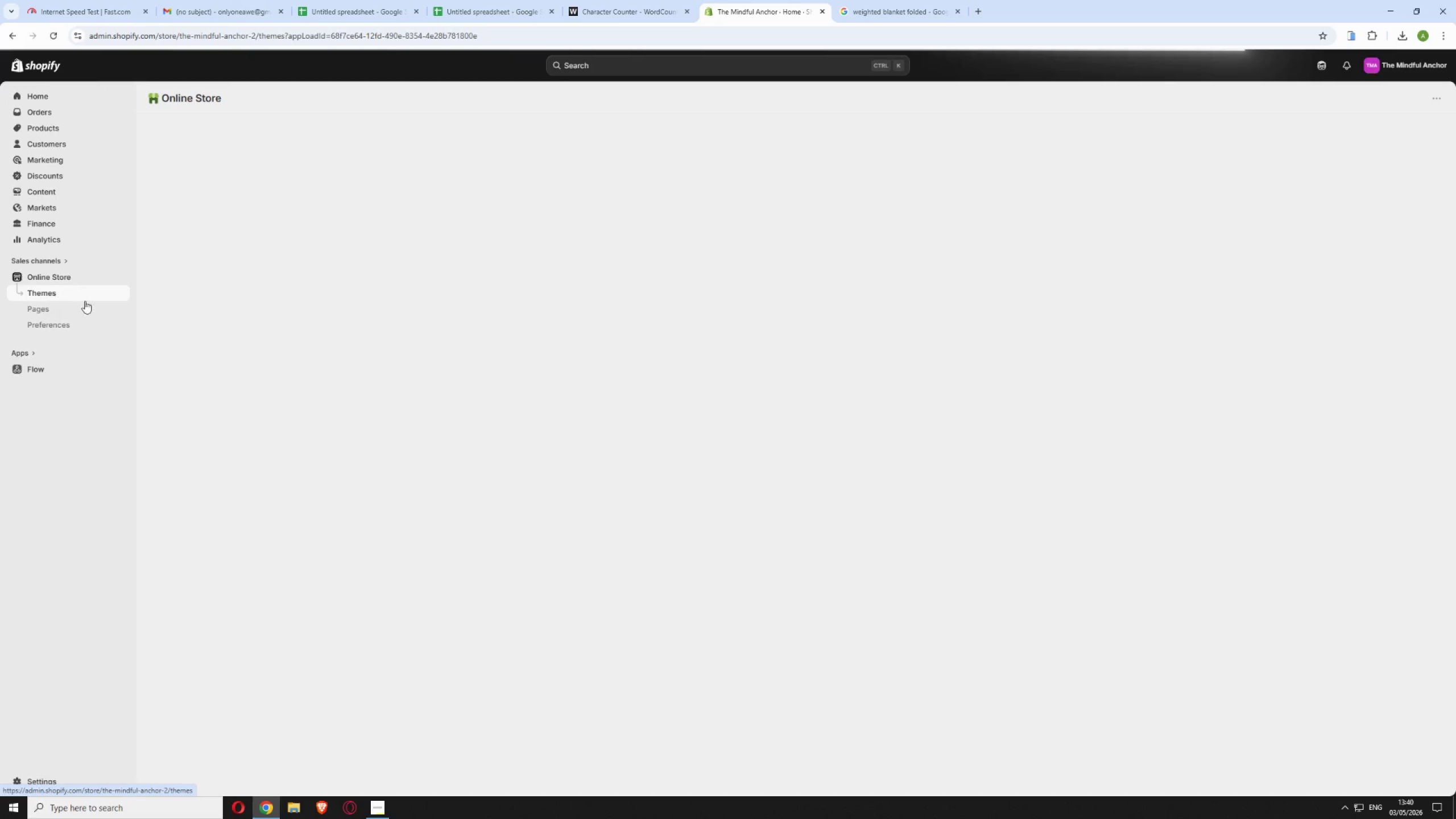 
mouse_move([374, 383])
 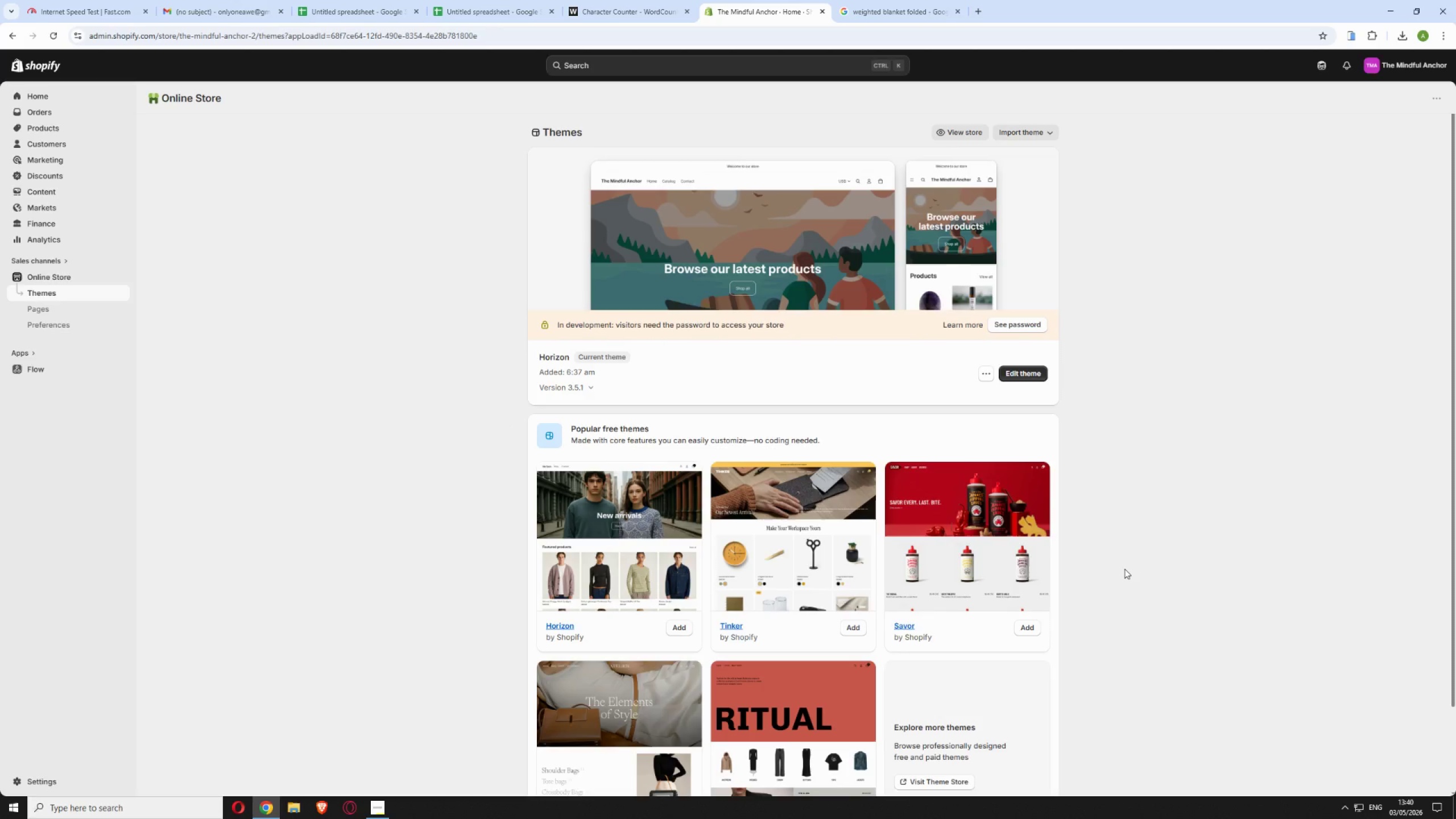 
scroll: coordinate [1111, 556], scroll_direction: down, amount: 10.0
 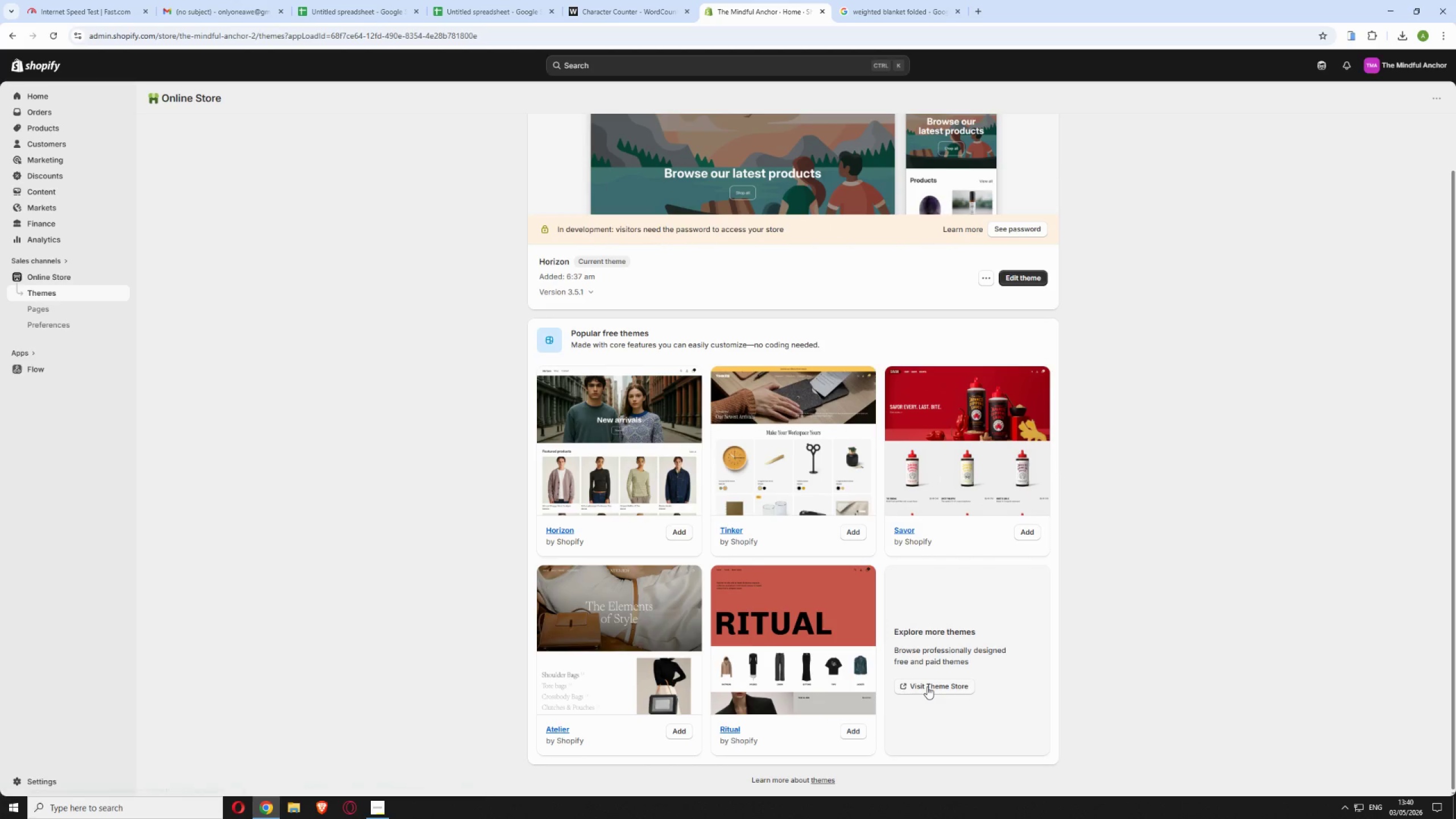 
left_click([928, 686])
 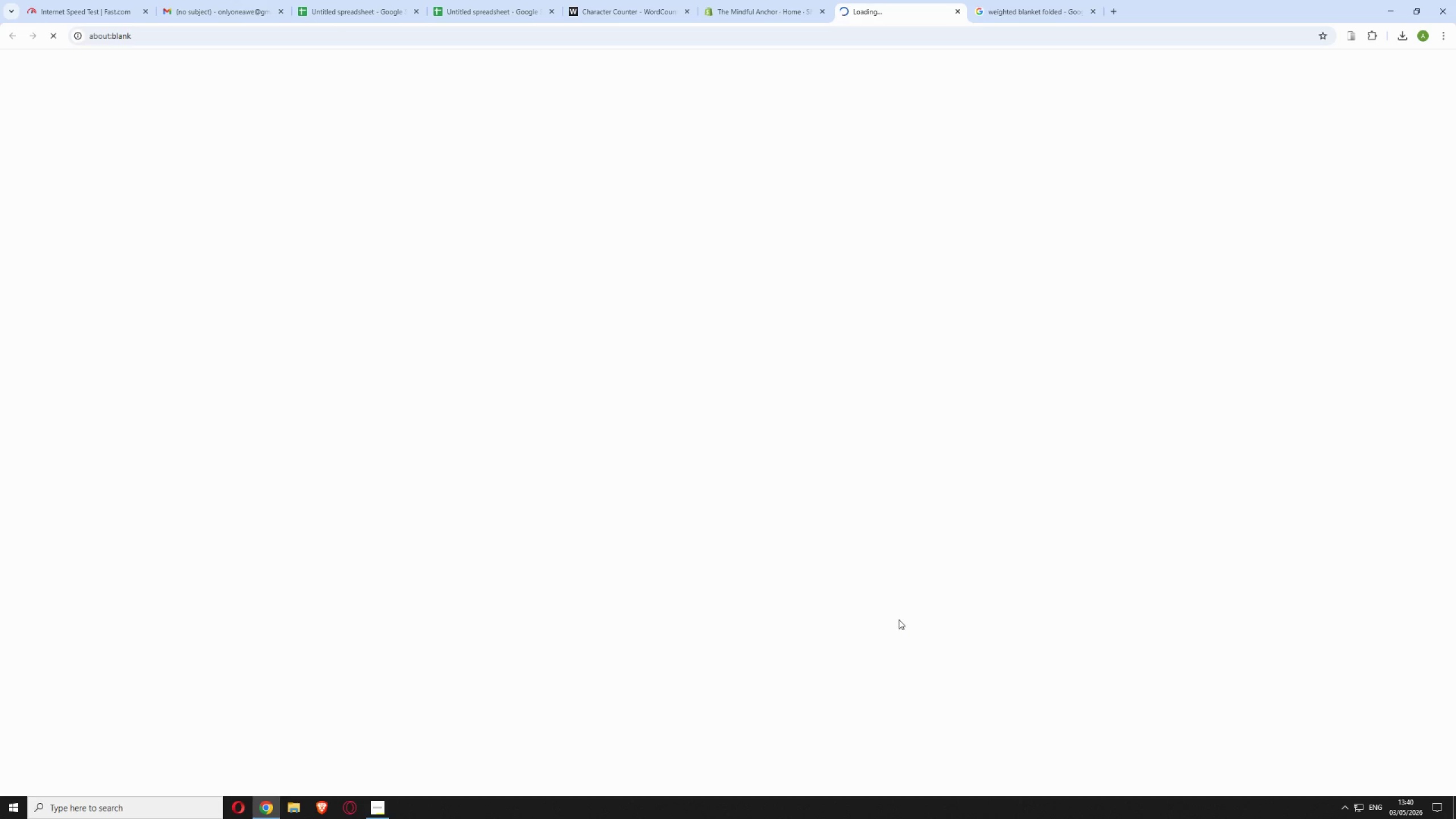 
wait(11.25)
 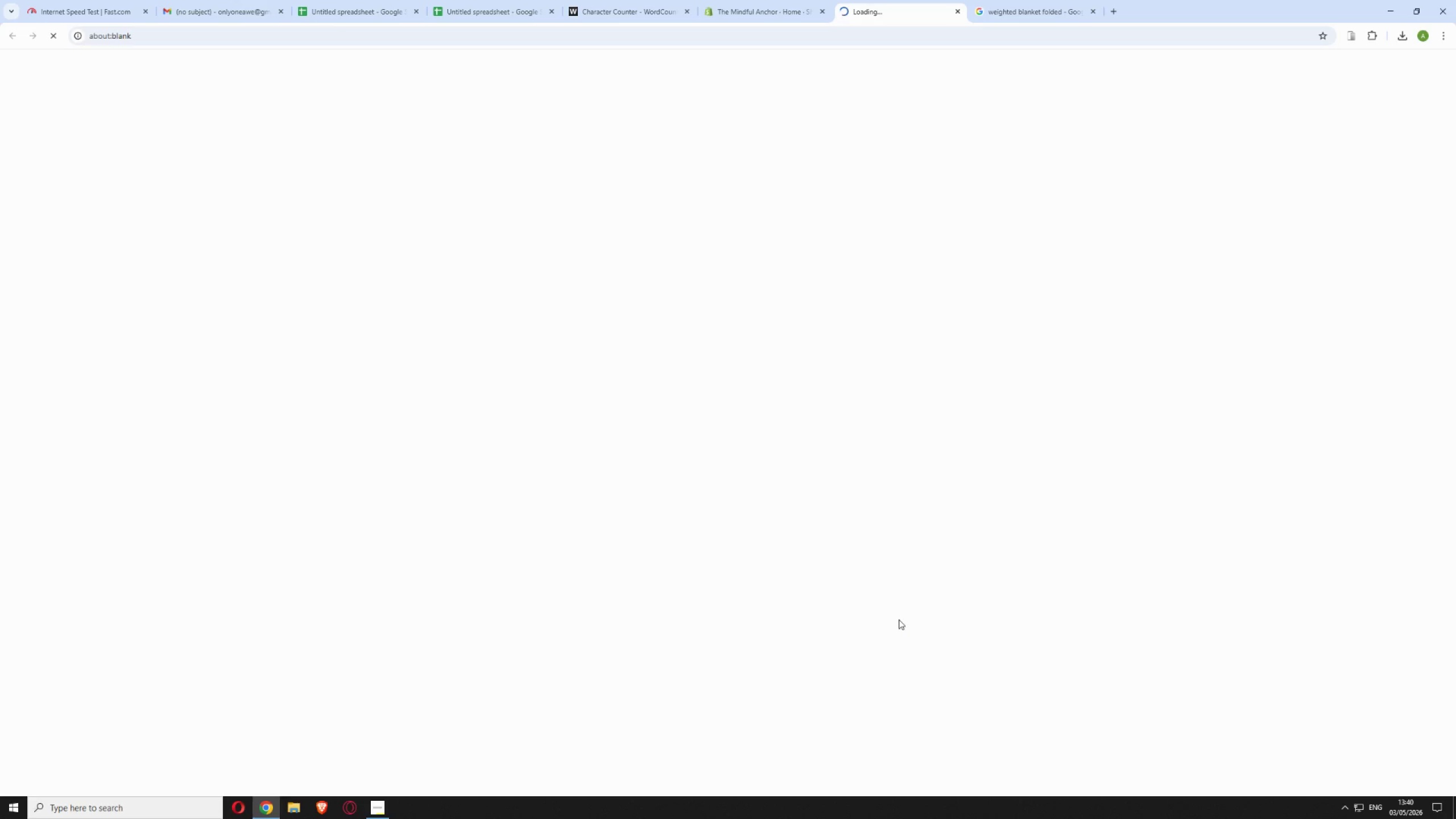 
left_click([1074, 63])
 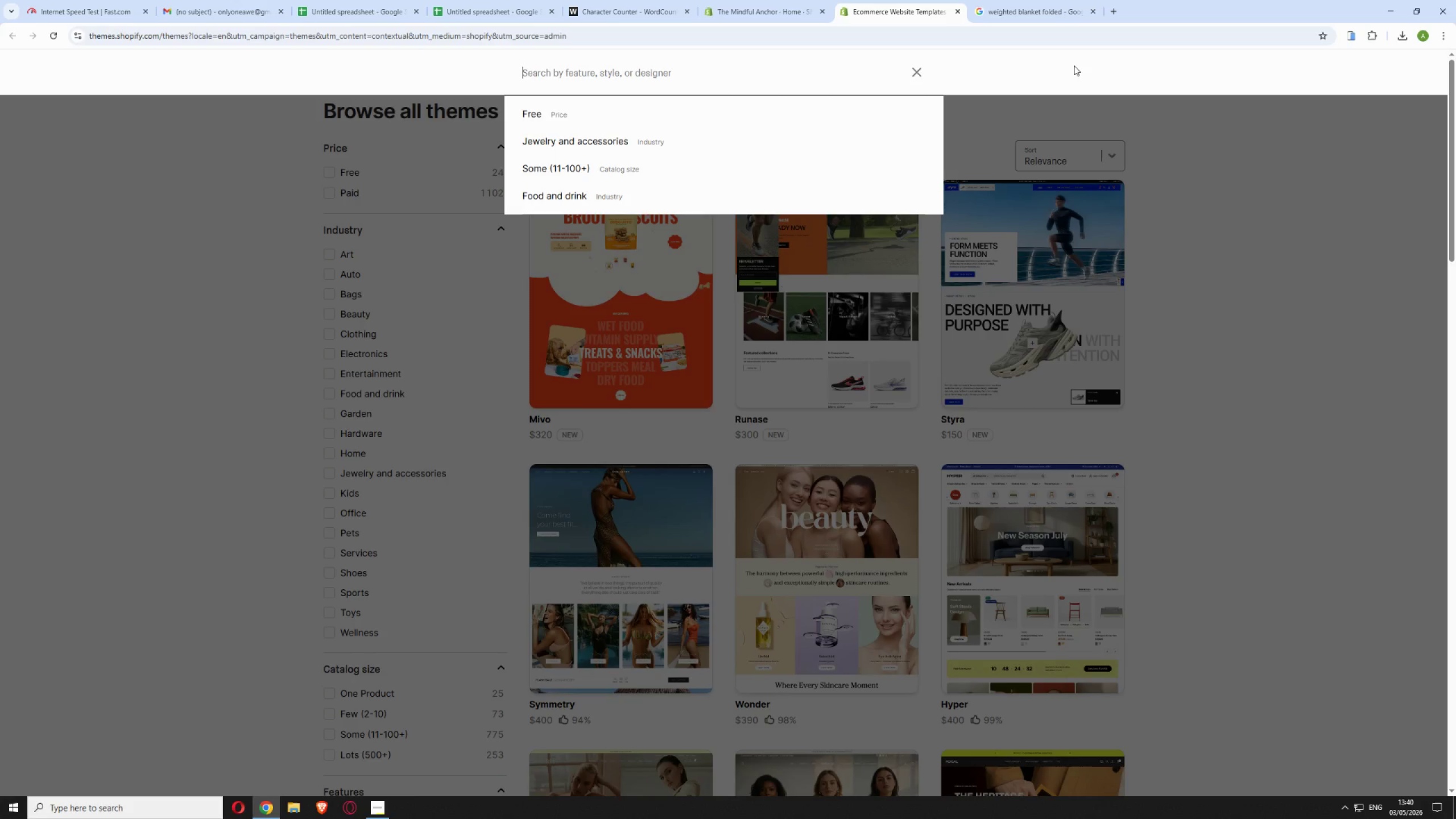 
type(dawn)
 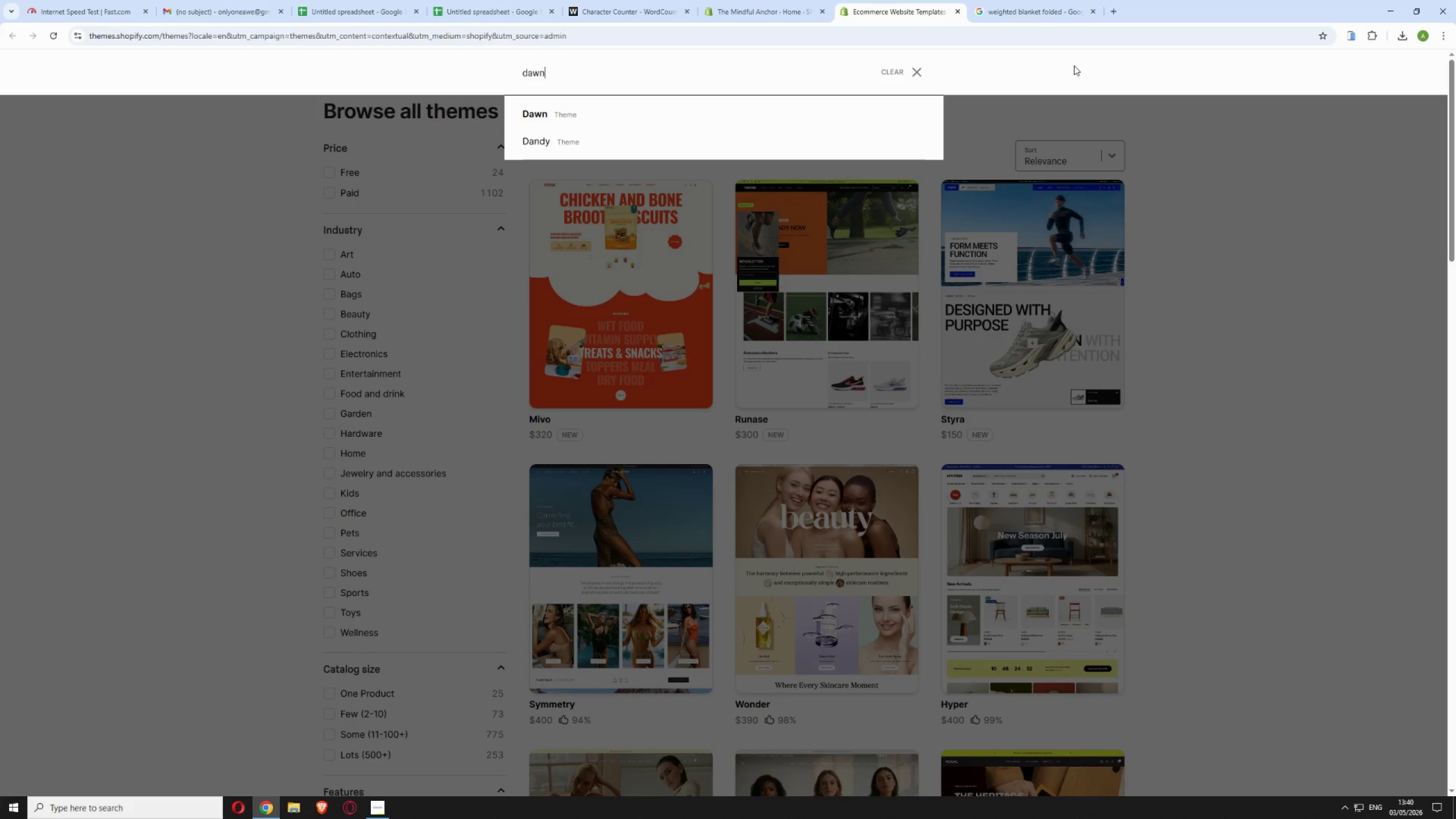 
key(Enter)
 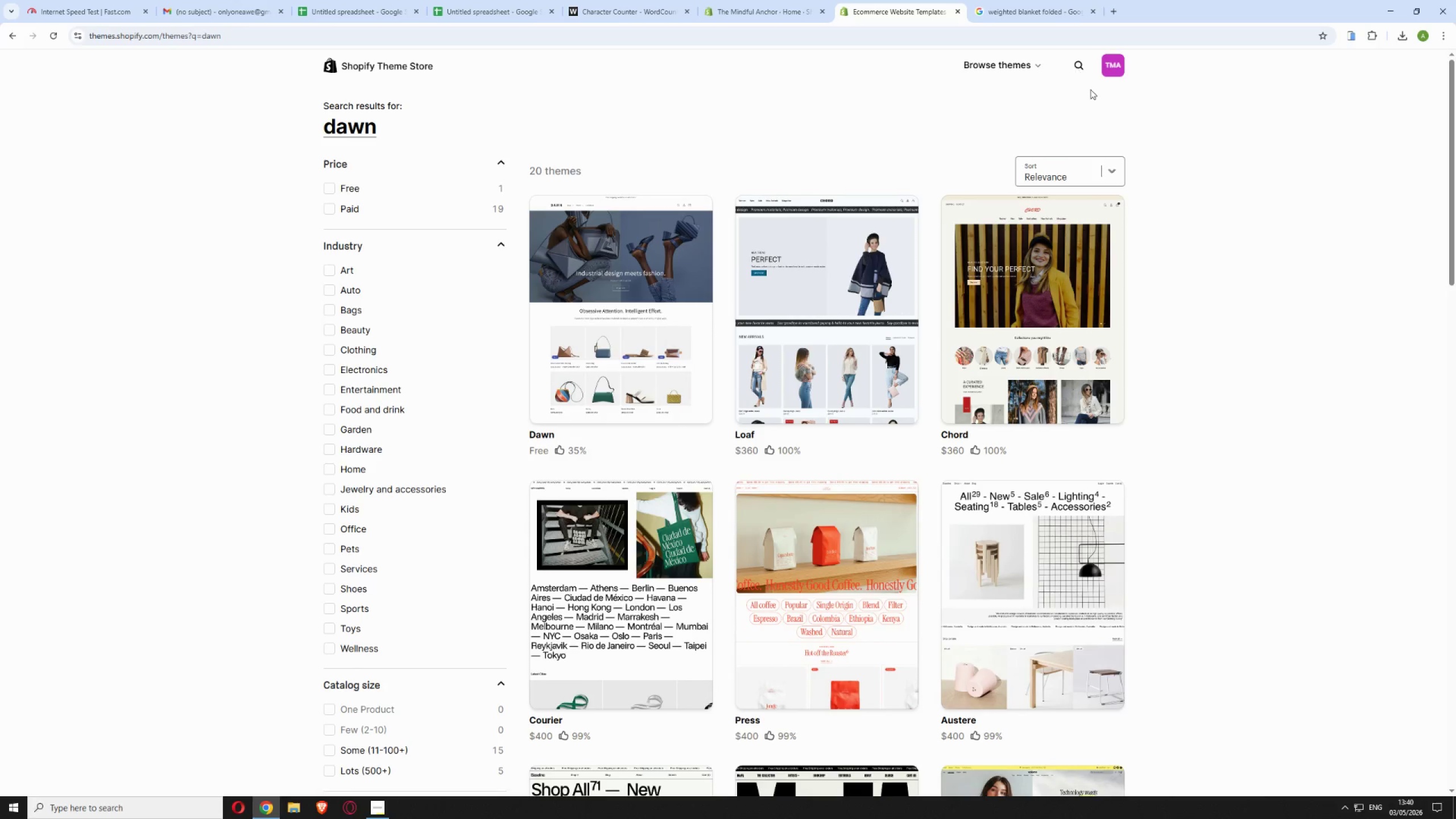 
left_click([631, 347])
 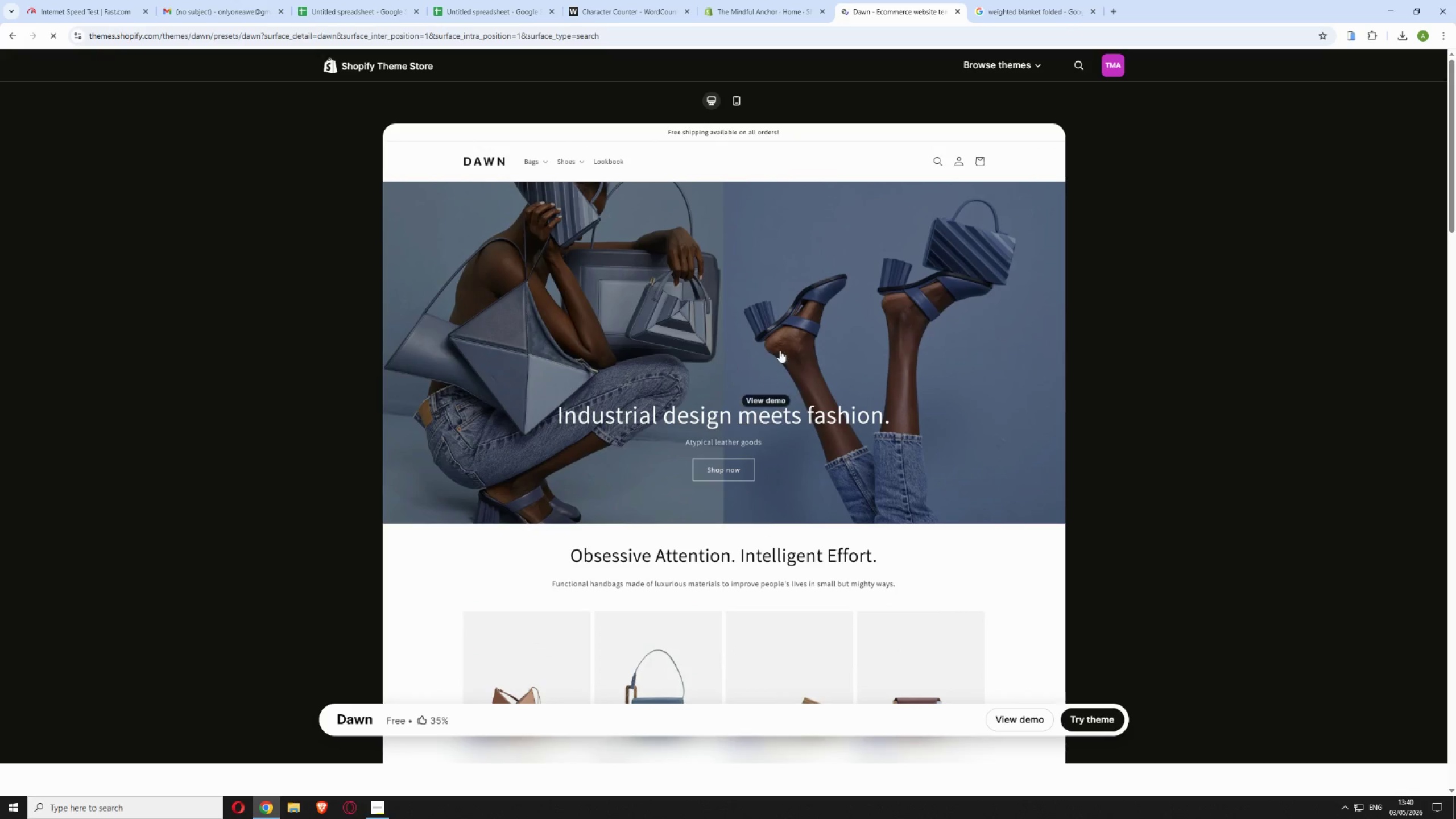 
left_click([1098, 717])
 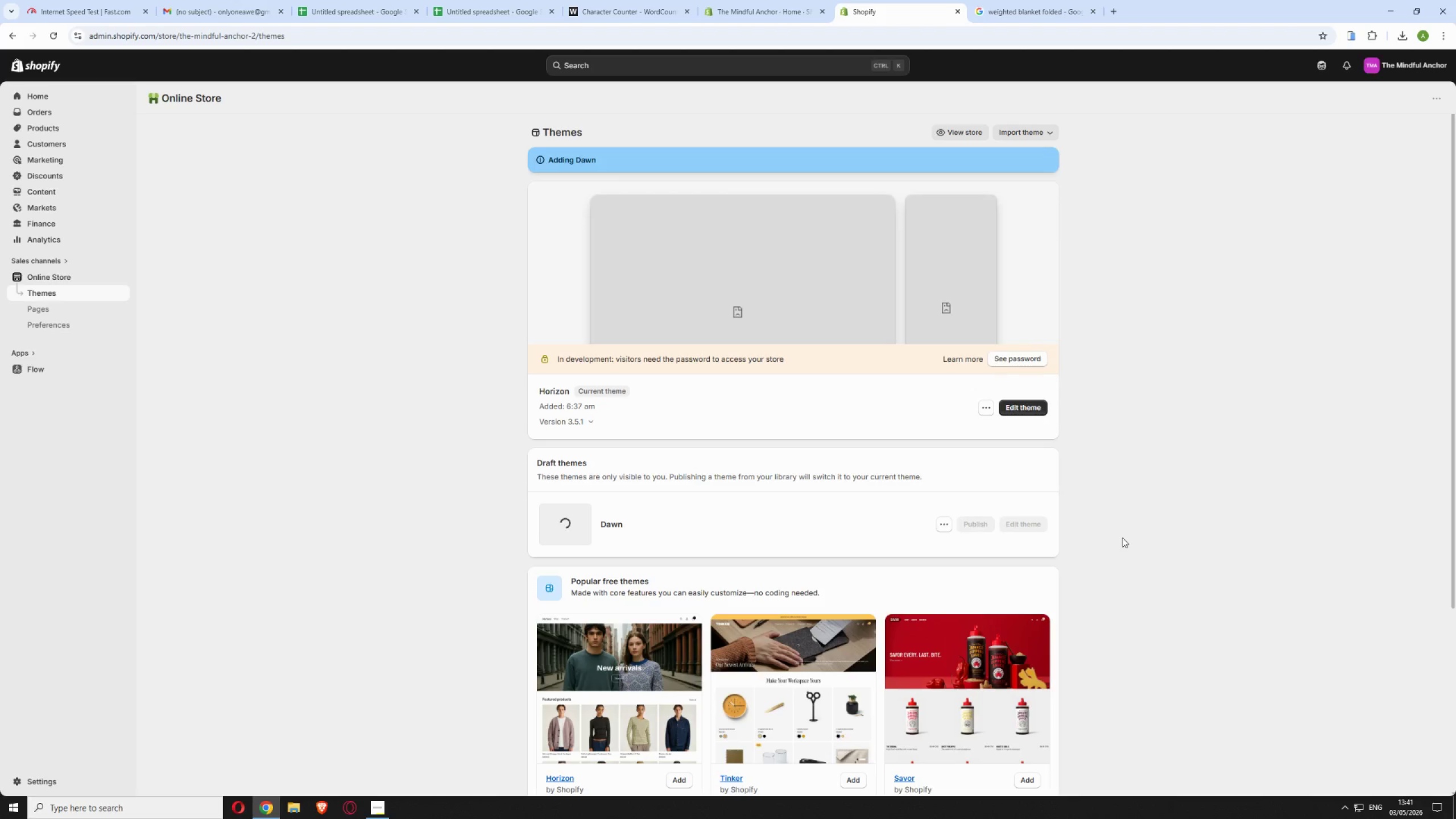 
wait(34.39)
 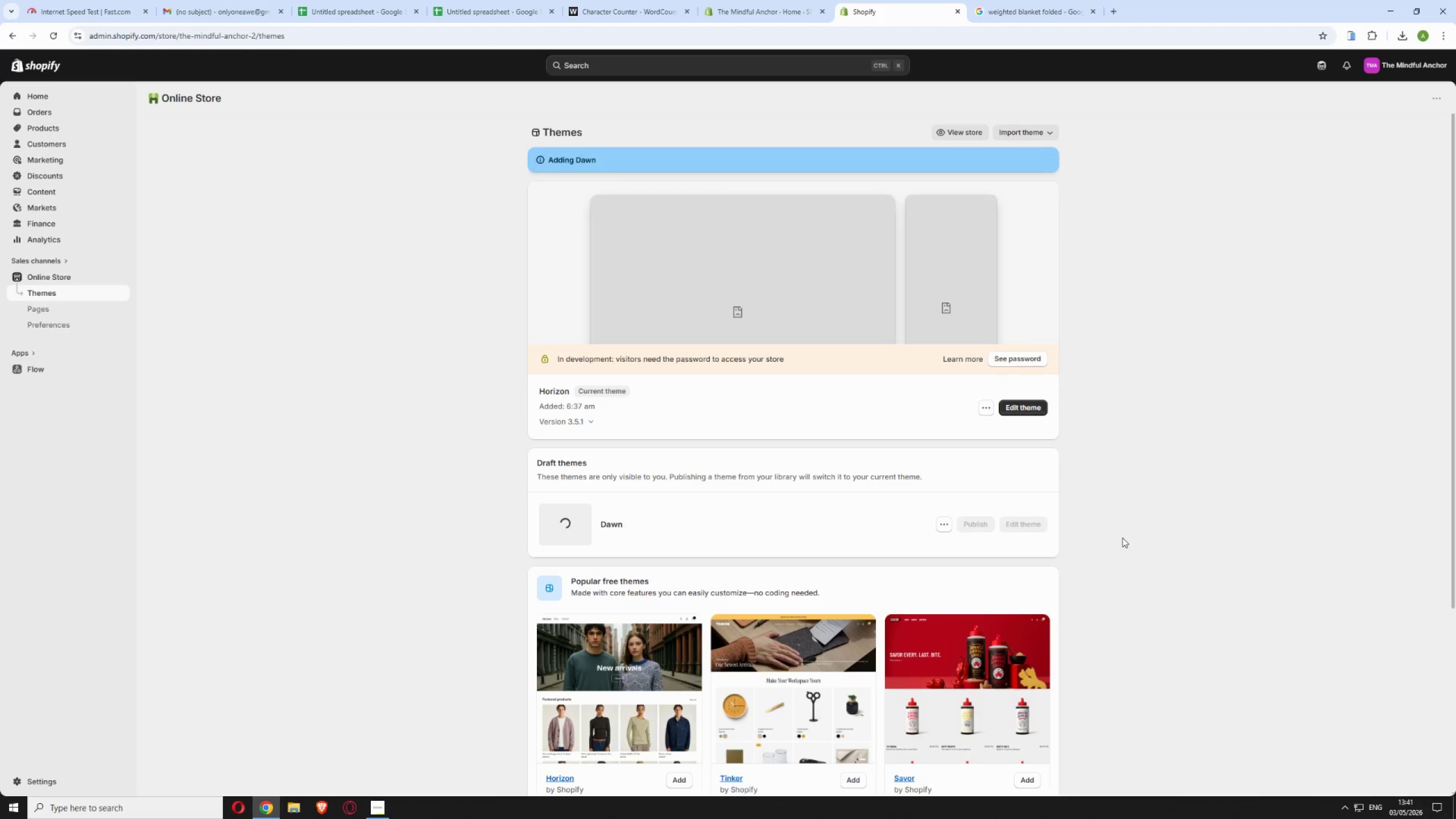 
mouse_move([970, 560])
 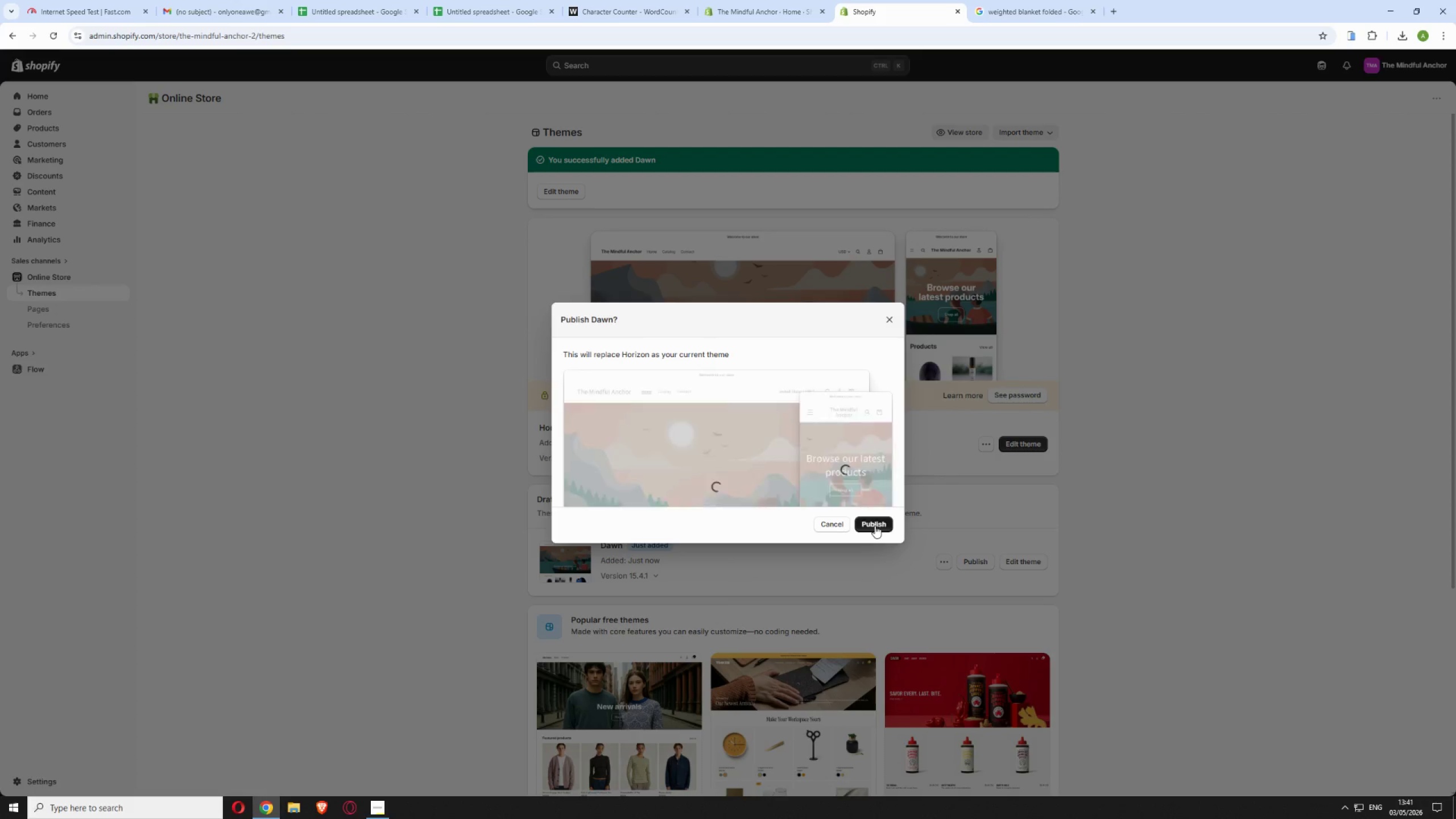 
left_click([875, 526])
 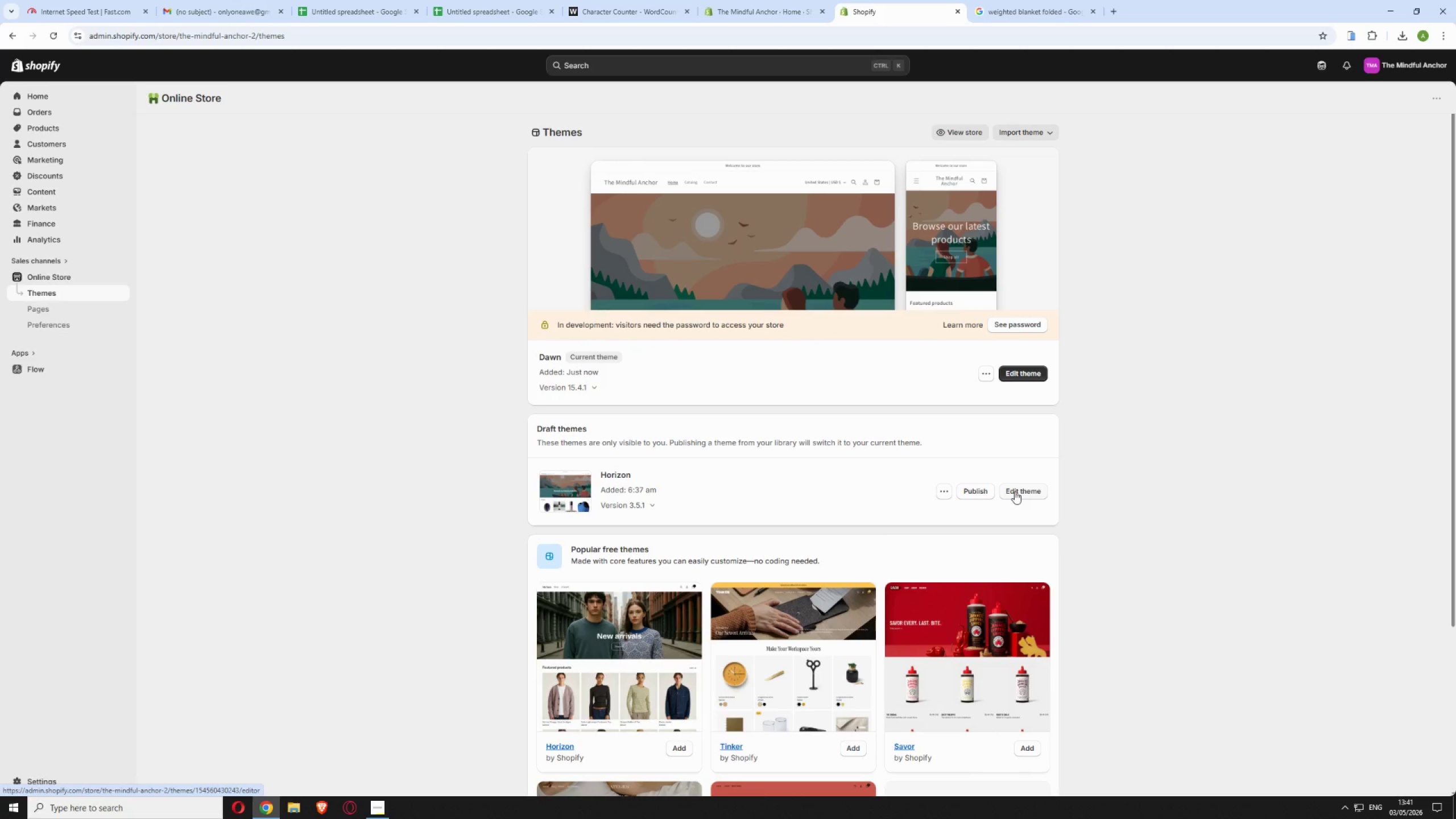 
wait(17.62)
 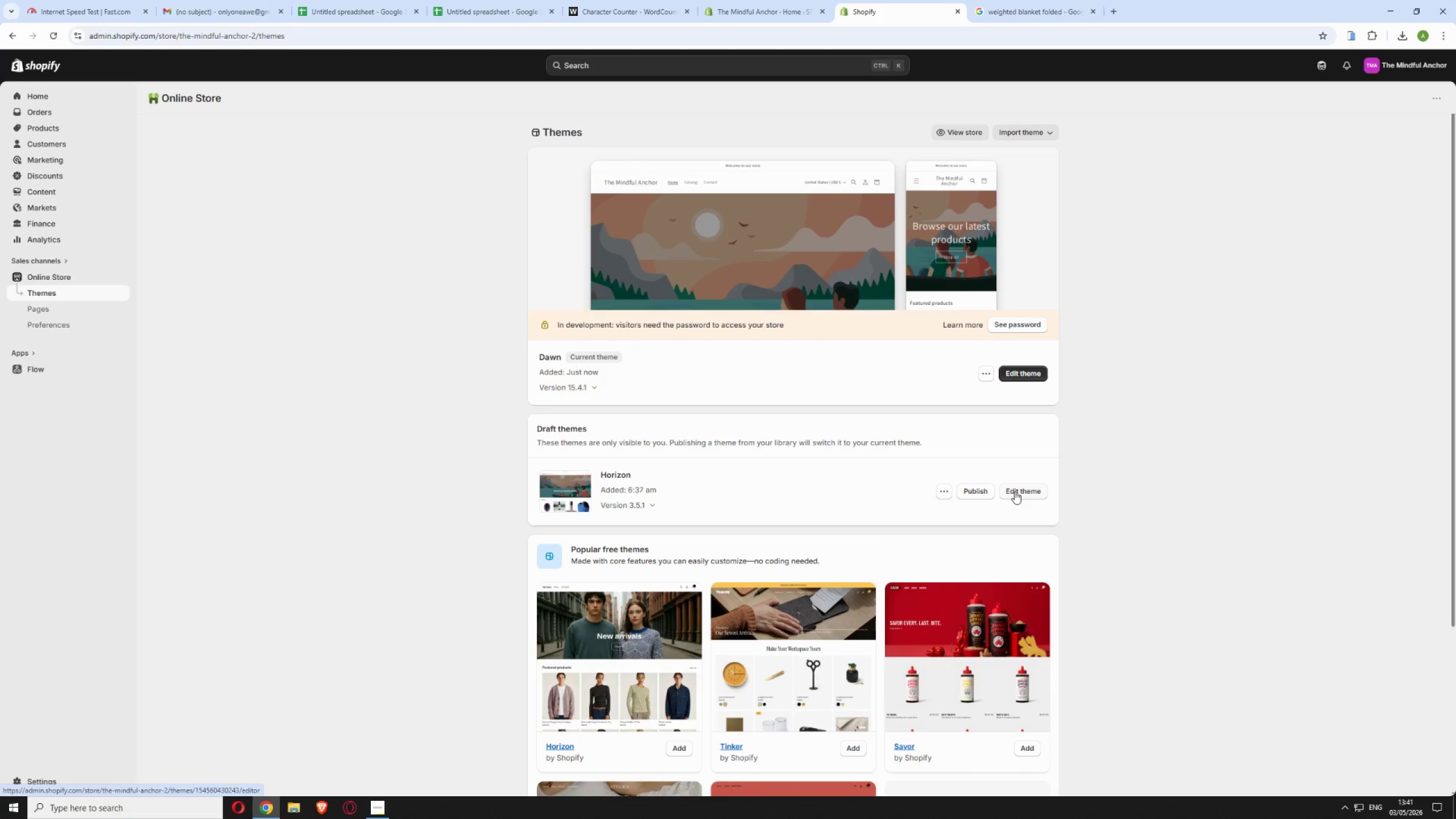 
left_click([1015, 491])
 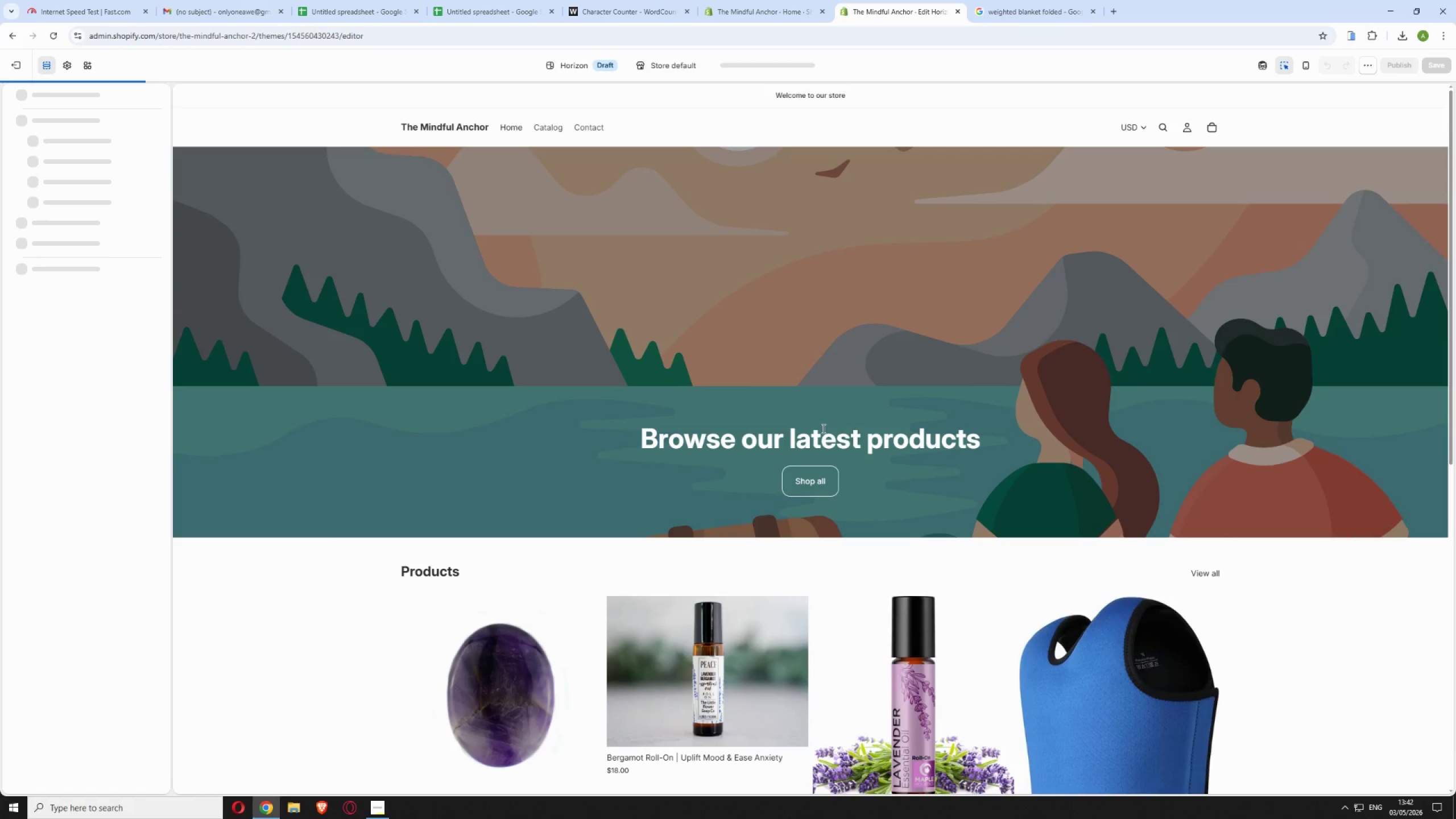 
wait(7.81)
 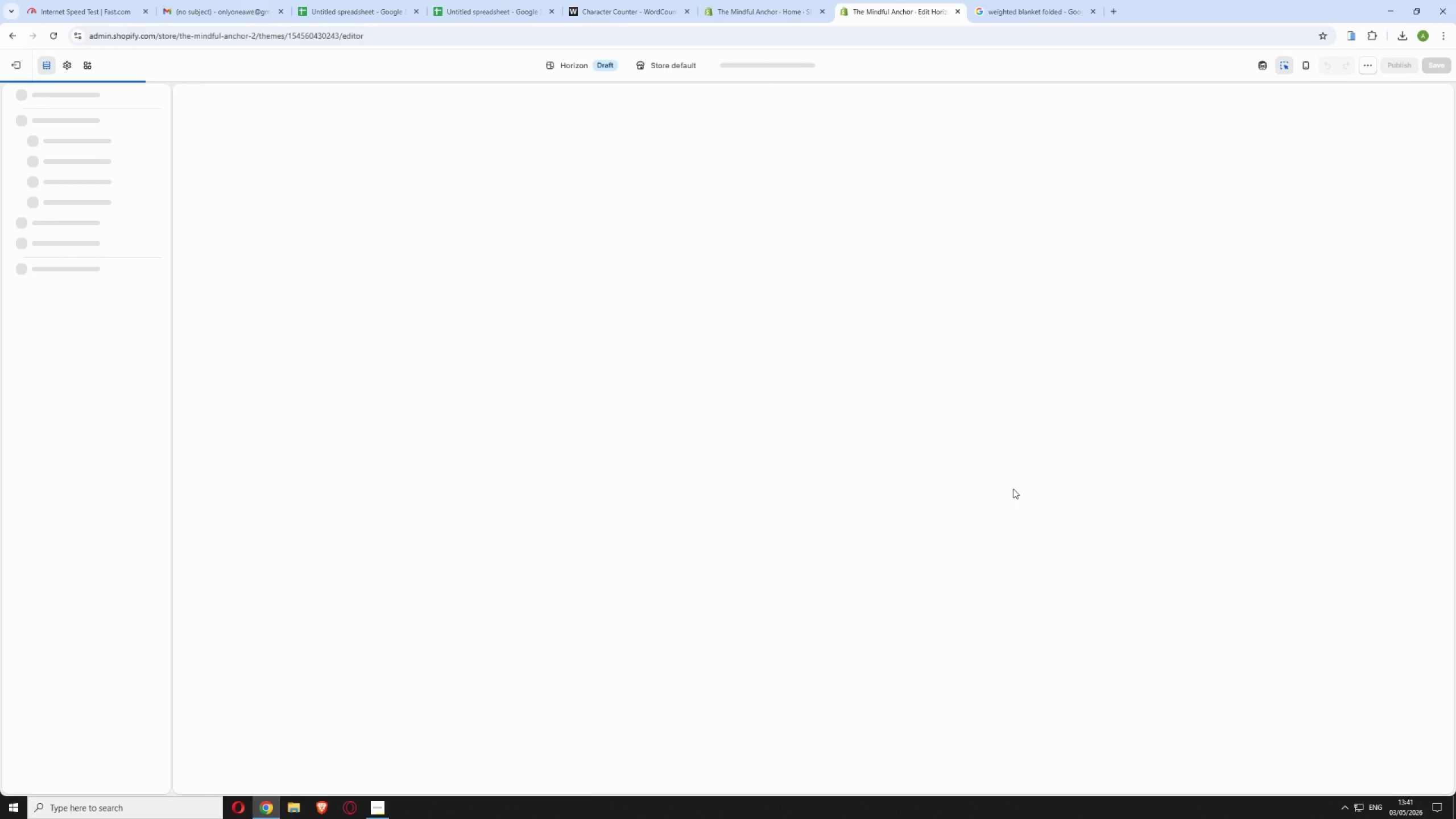 
left_click([820, 429])
 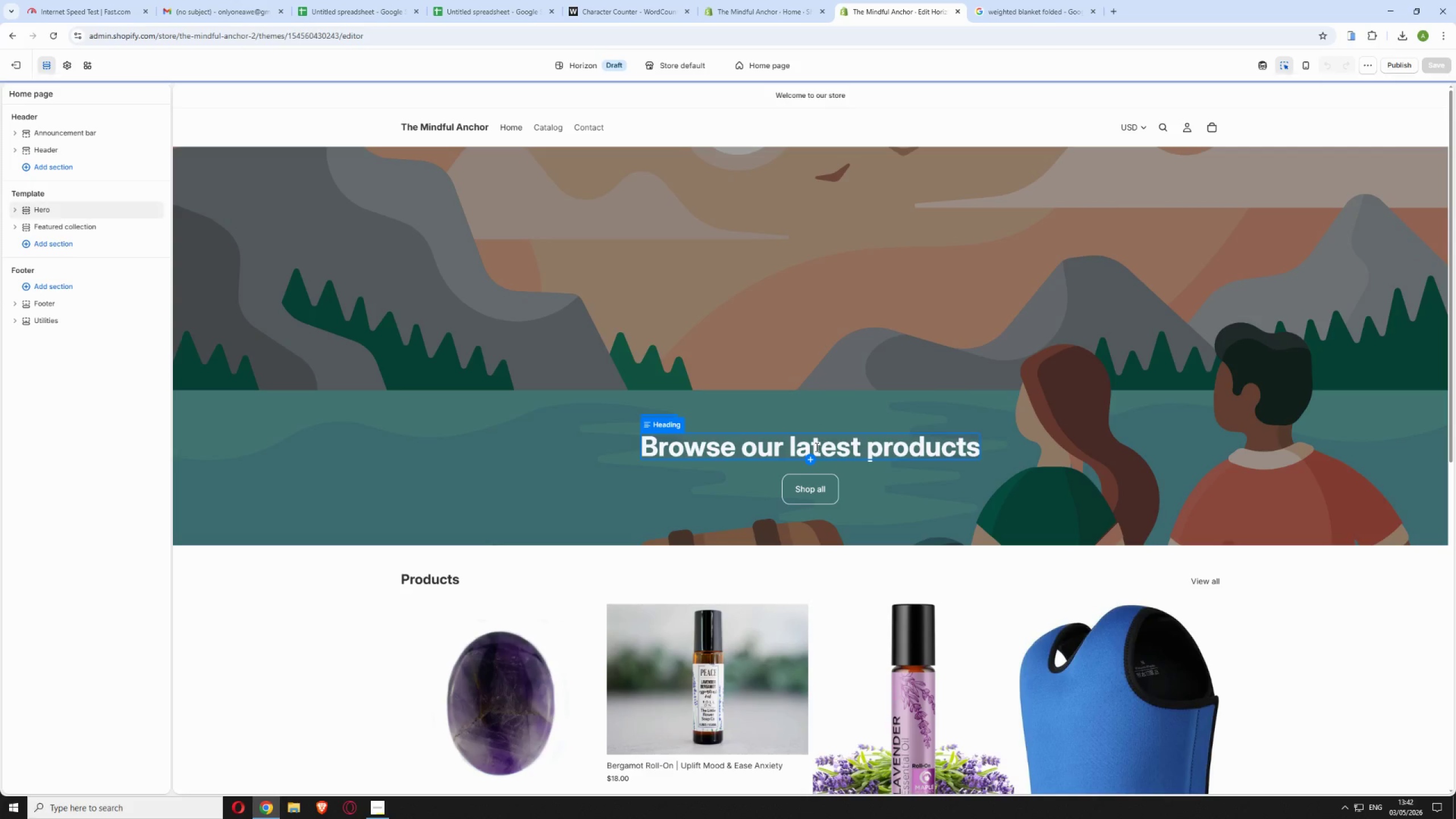 
left_click([816, 447])
 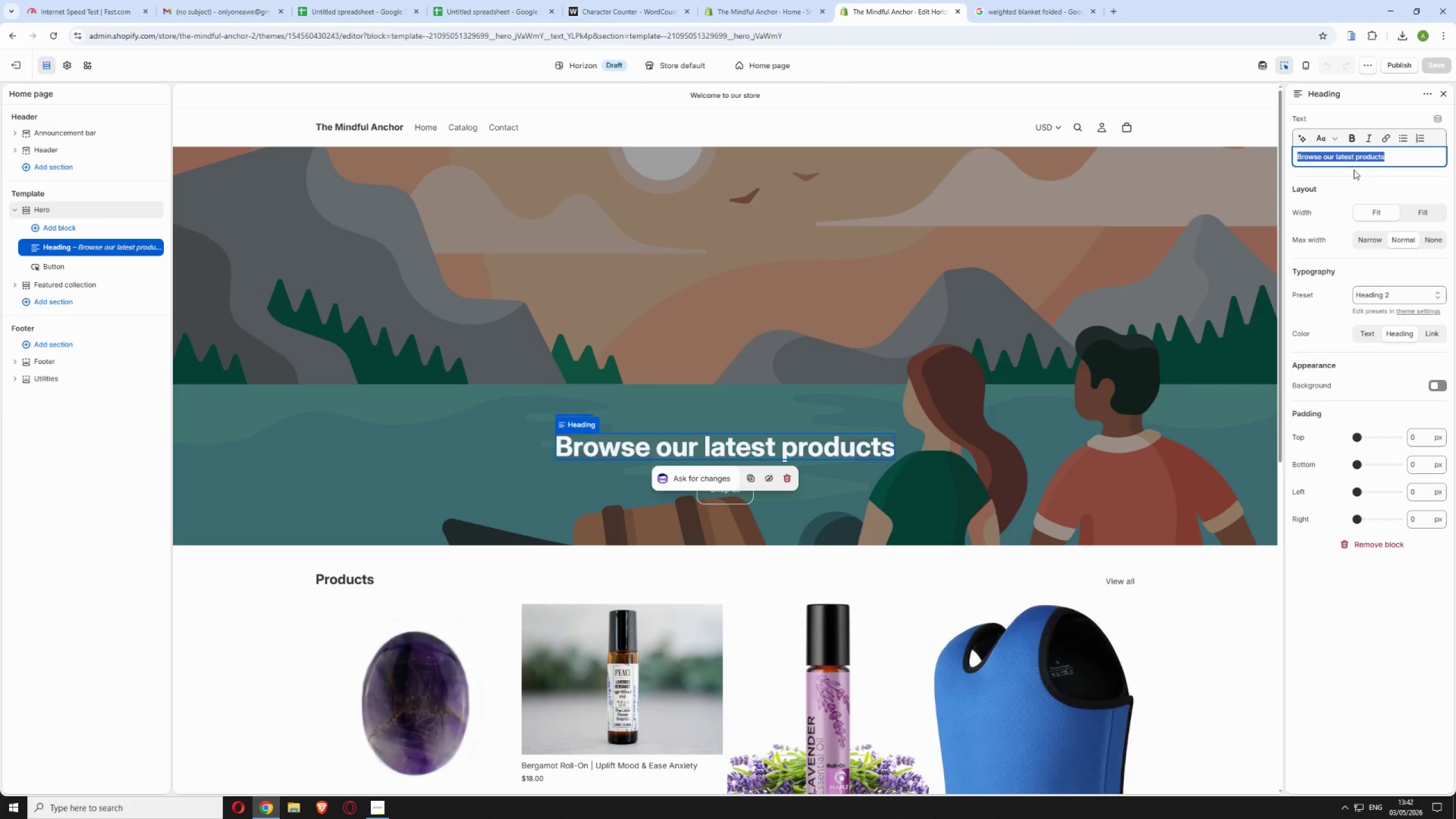 
type(Find Your Anchor. Feel the Calm)
 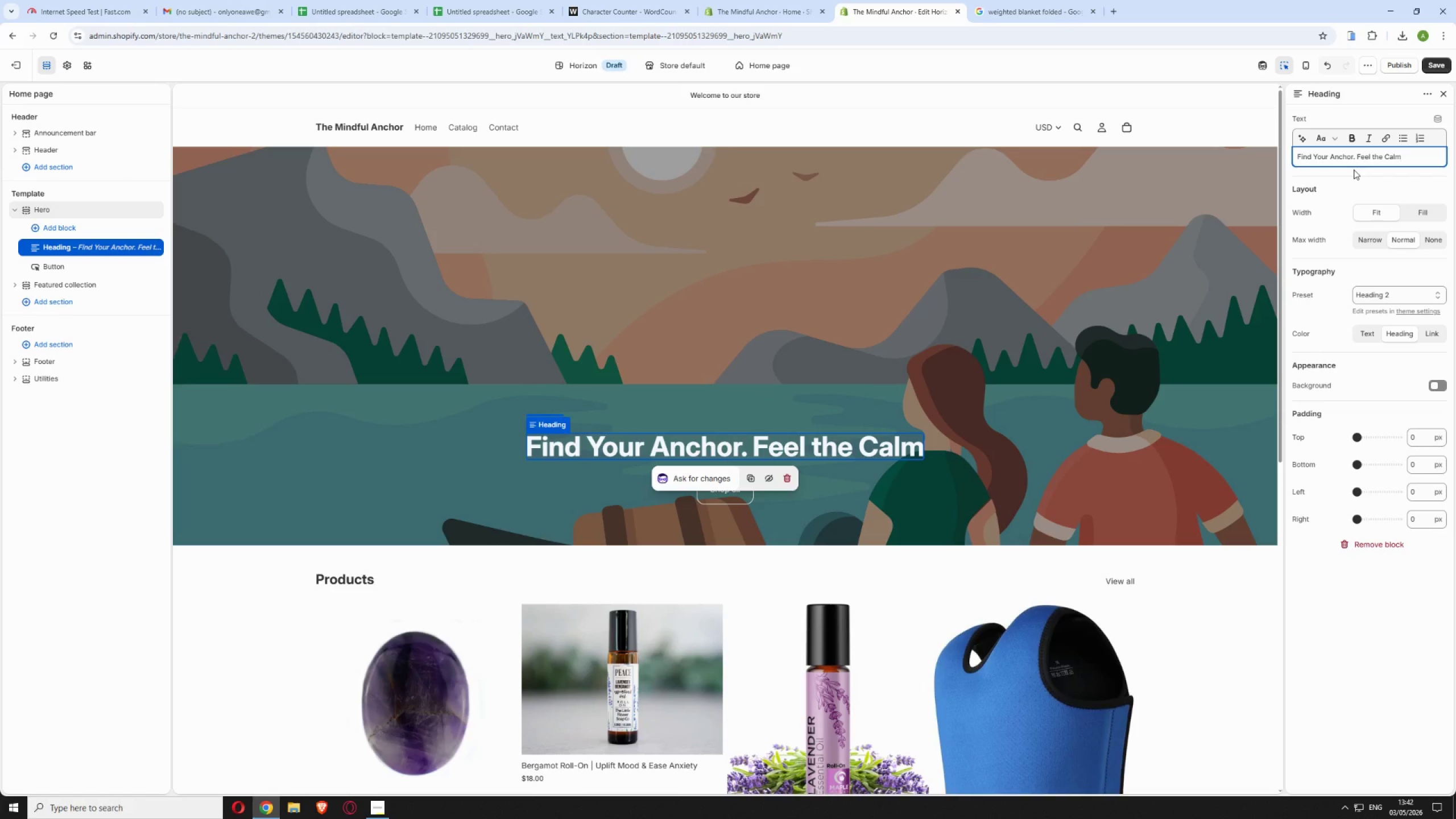 
wait(6.69)
 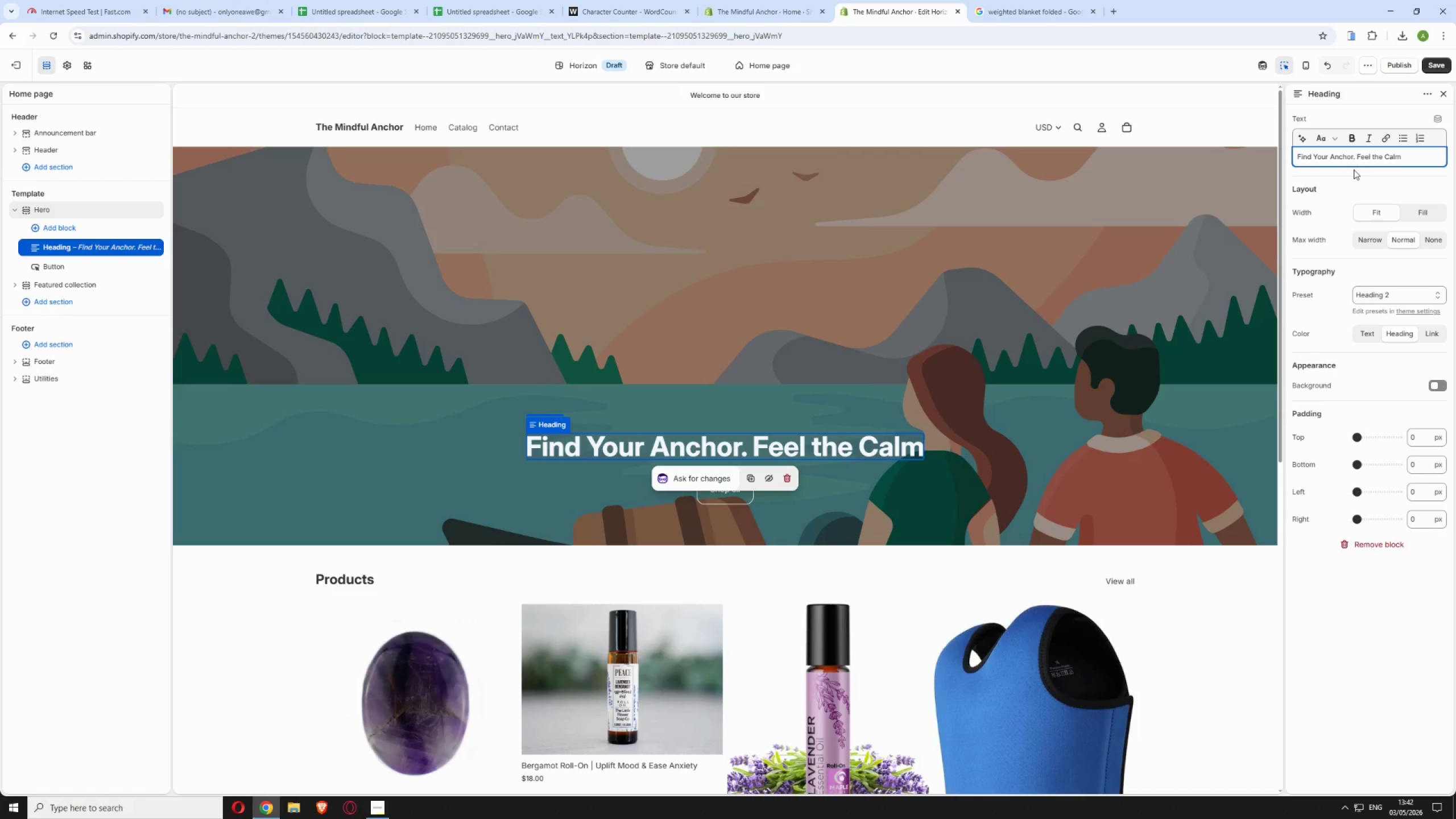 
left_click([1440, 63])
 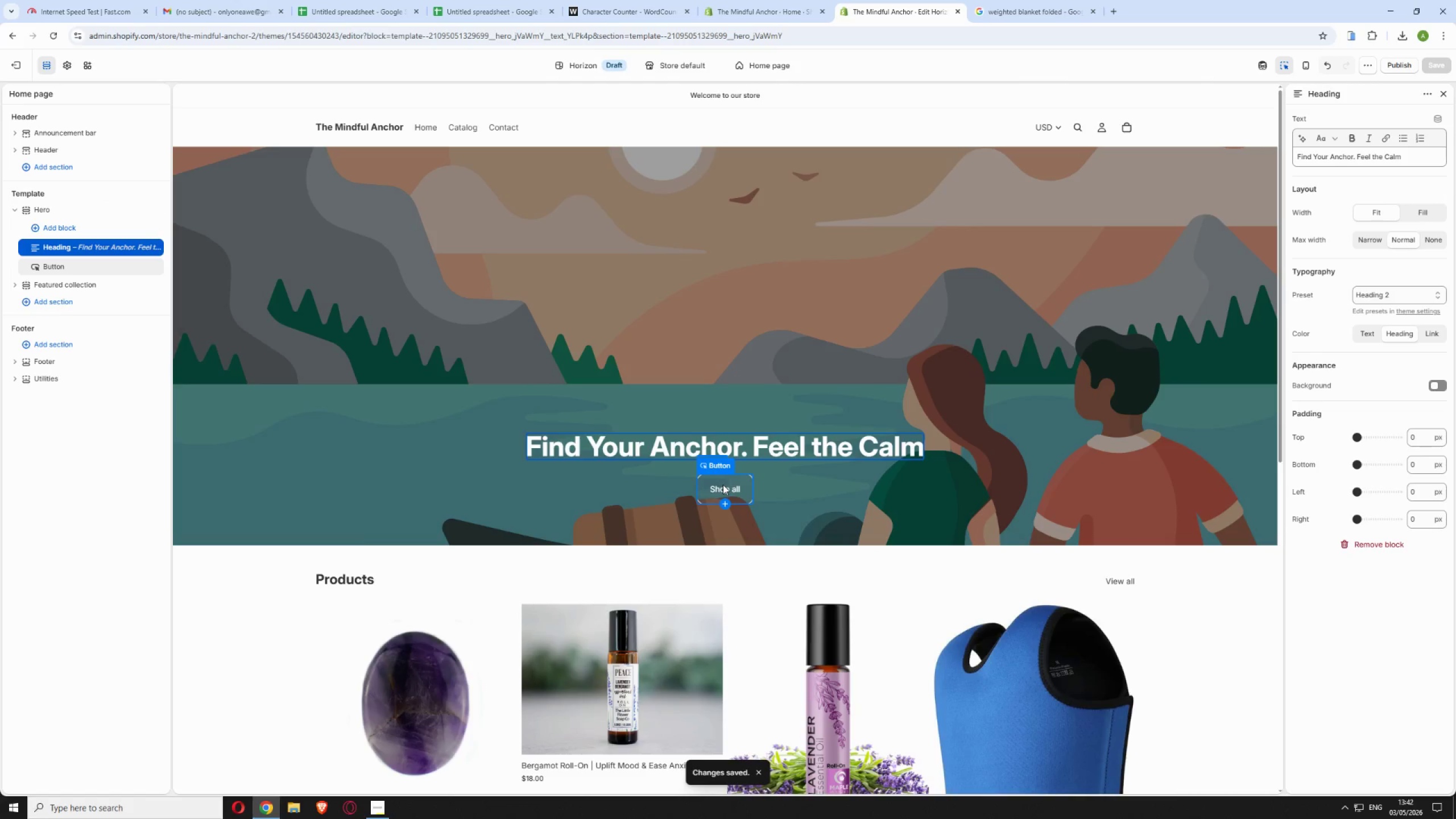 
wait(5.86)
 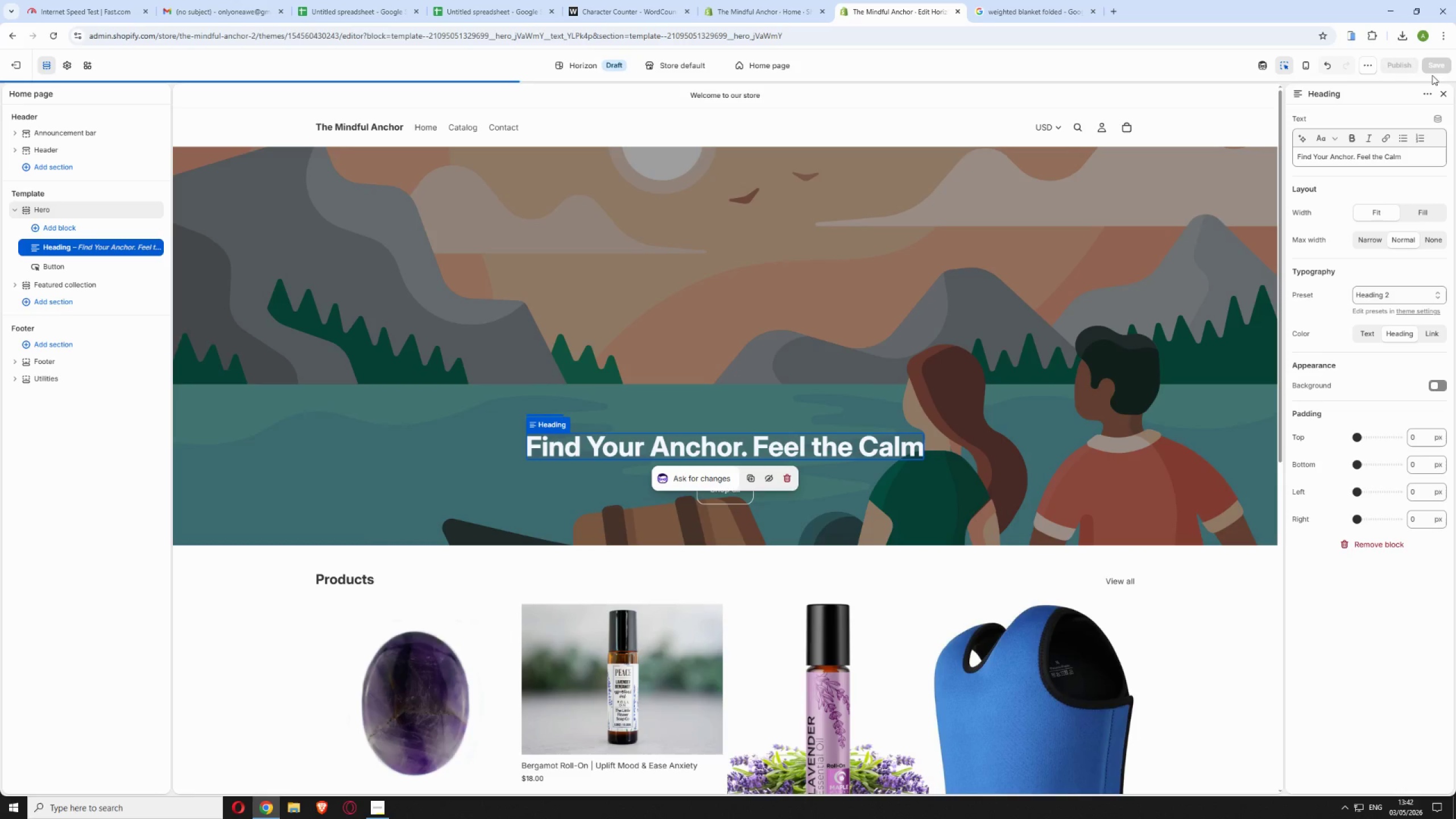 
left_click([725, 483])
 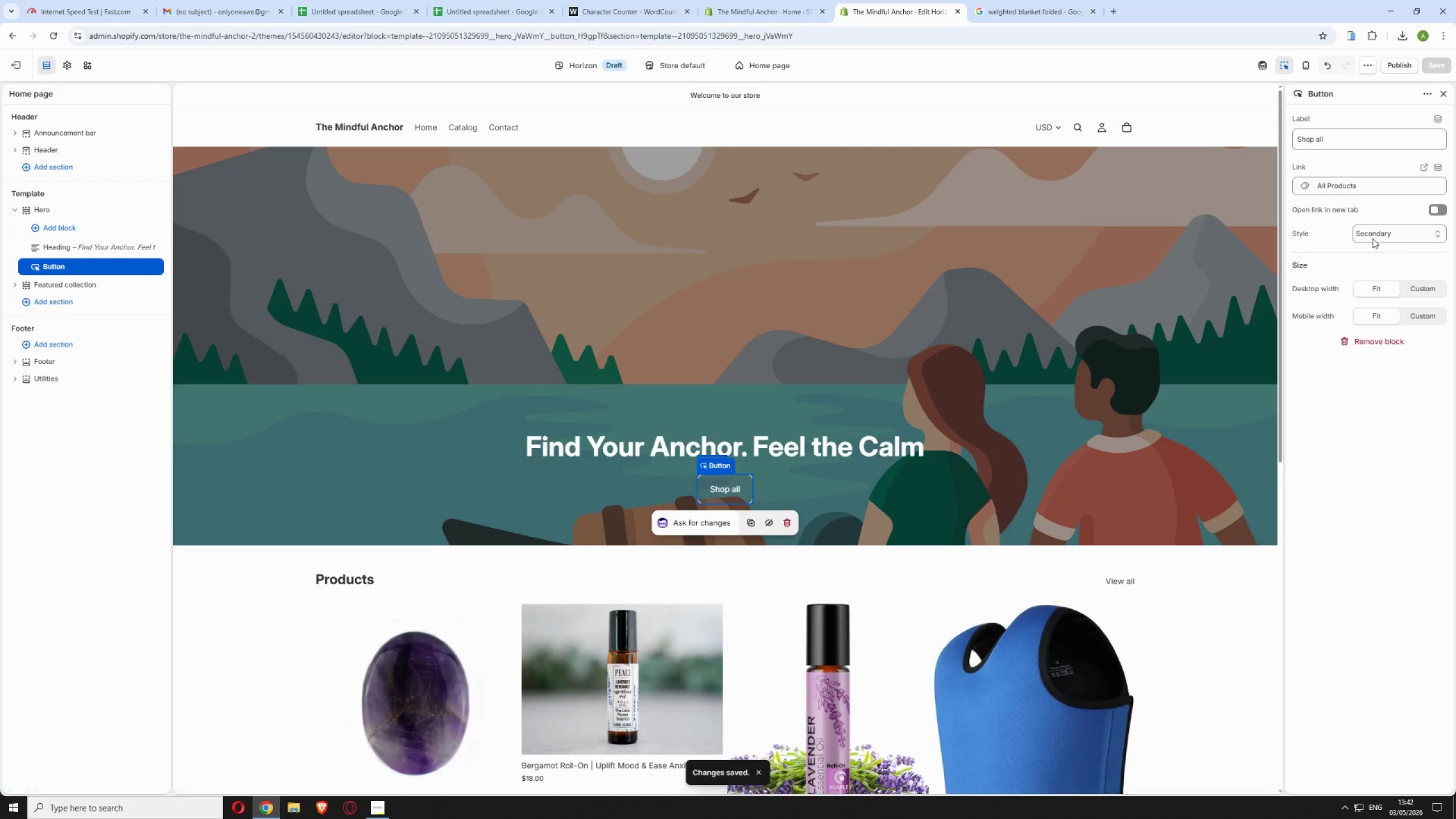 
left_click_drag(start_coordinate=[1324, 135], to_coordinate=[1317, 143])
 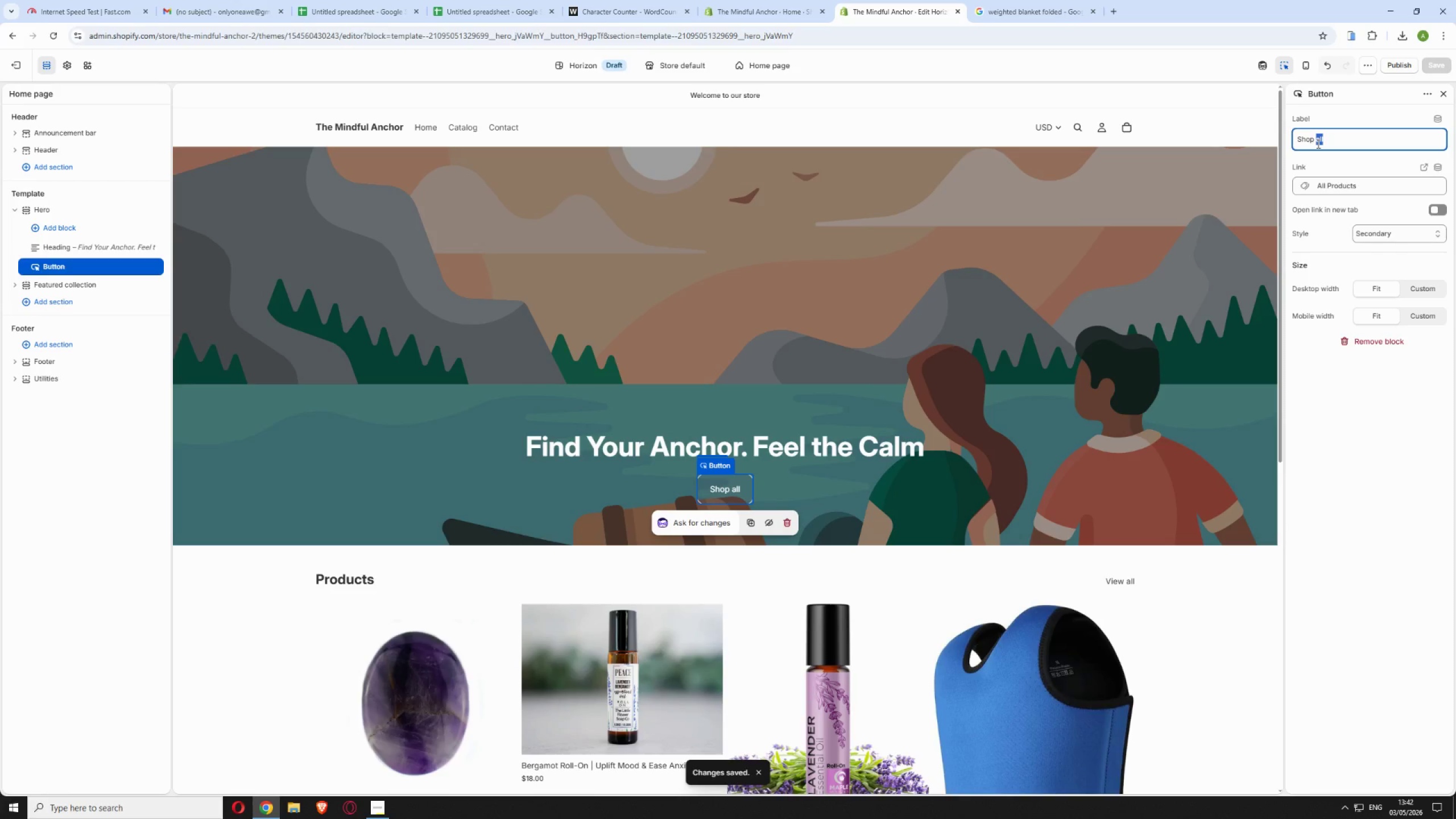 
type(Now)
 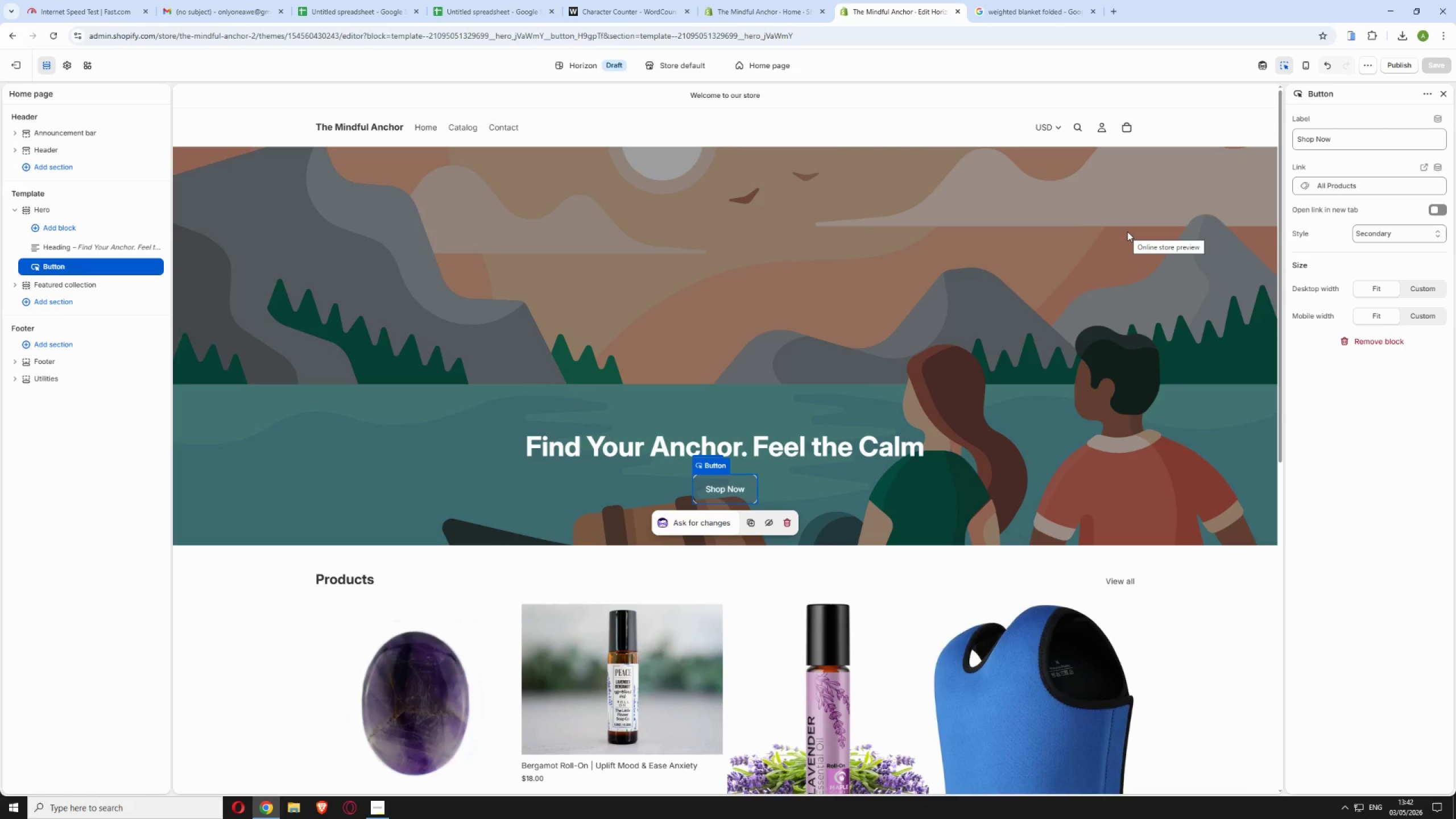 
wait(25.76)
 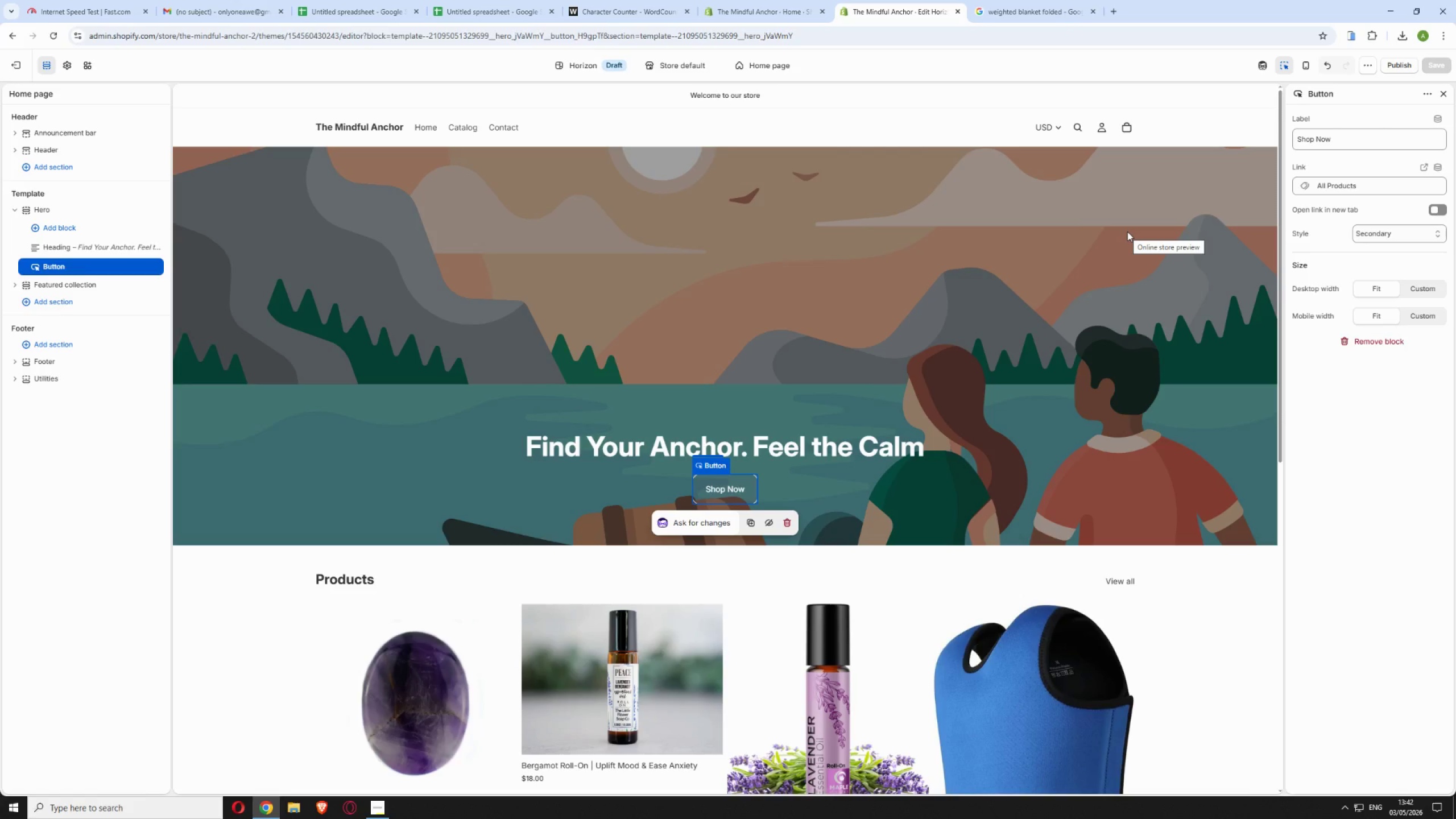 
mouse_move([948, 23])
 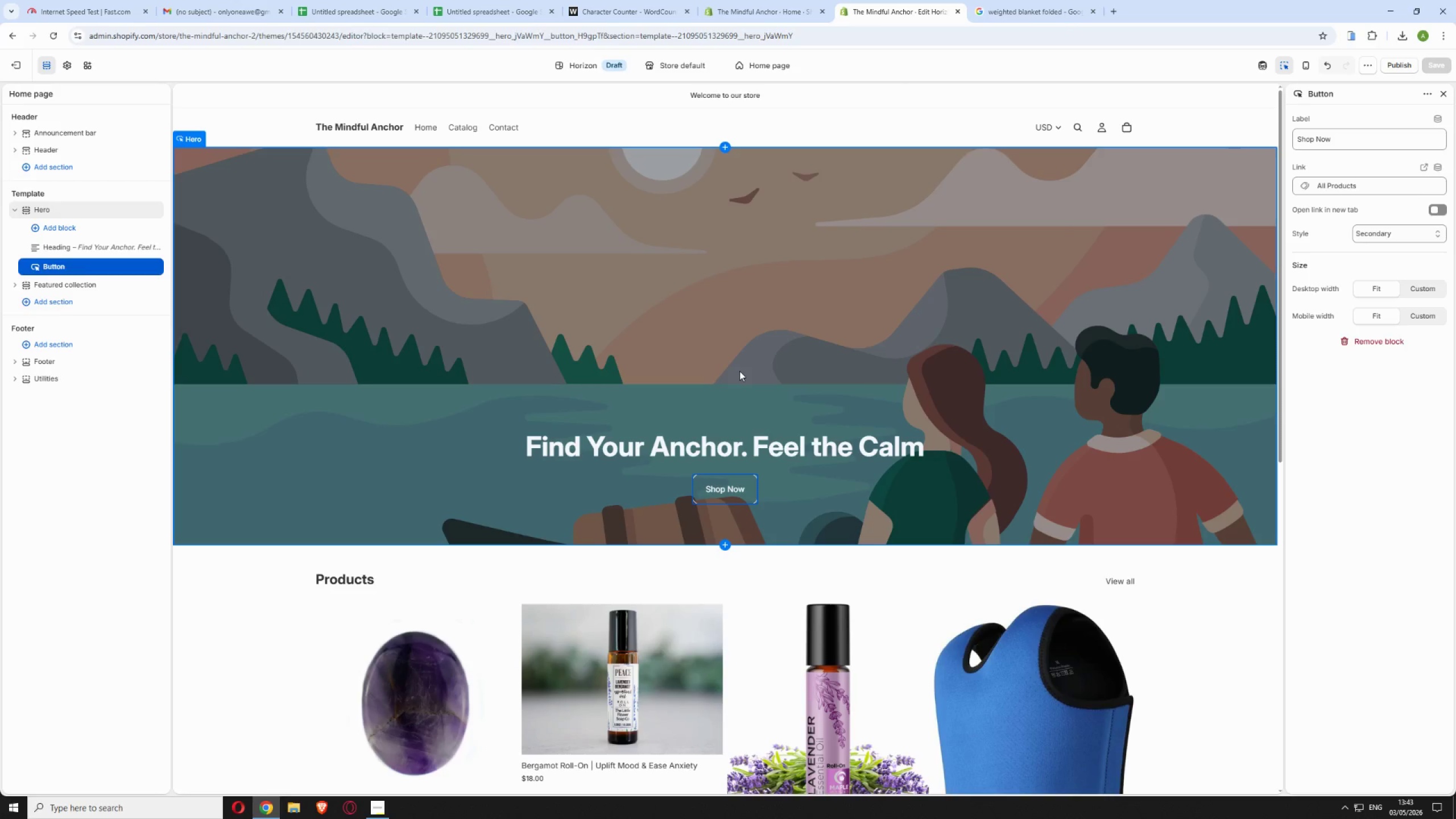 
left_click([720, 321])
 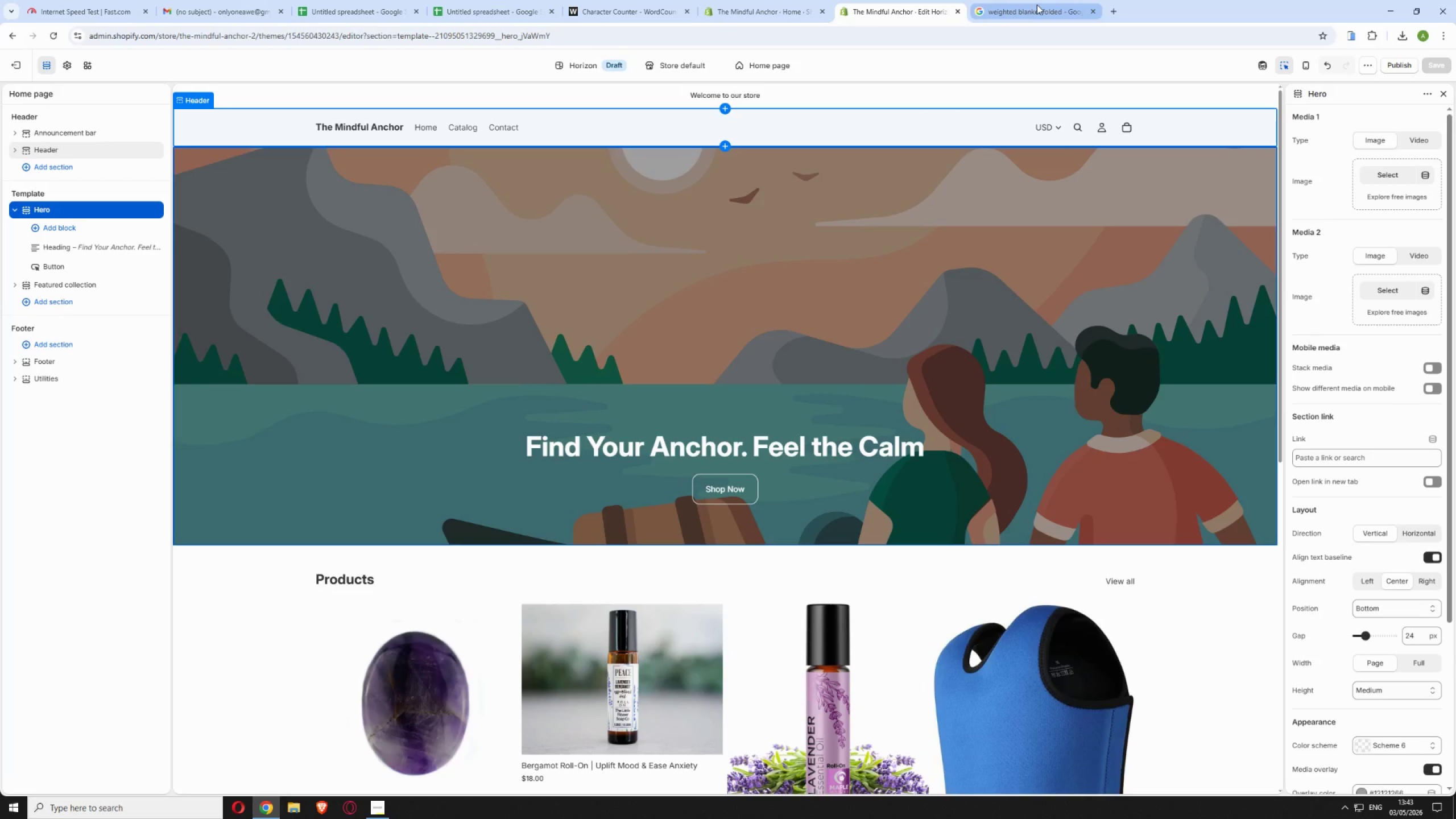 
wait(7.24)
 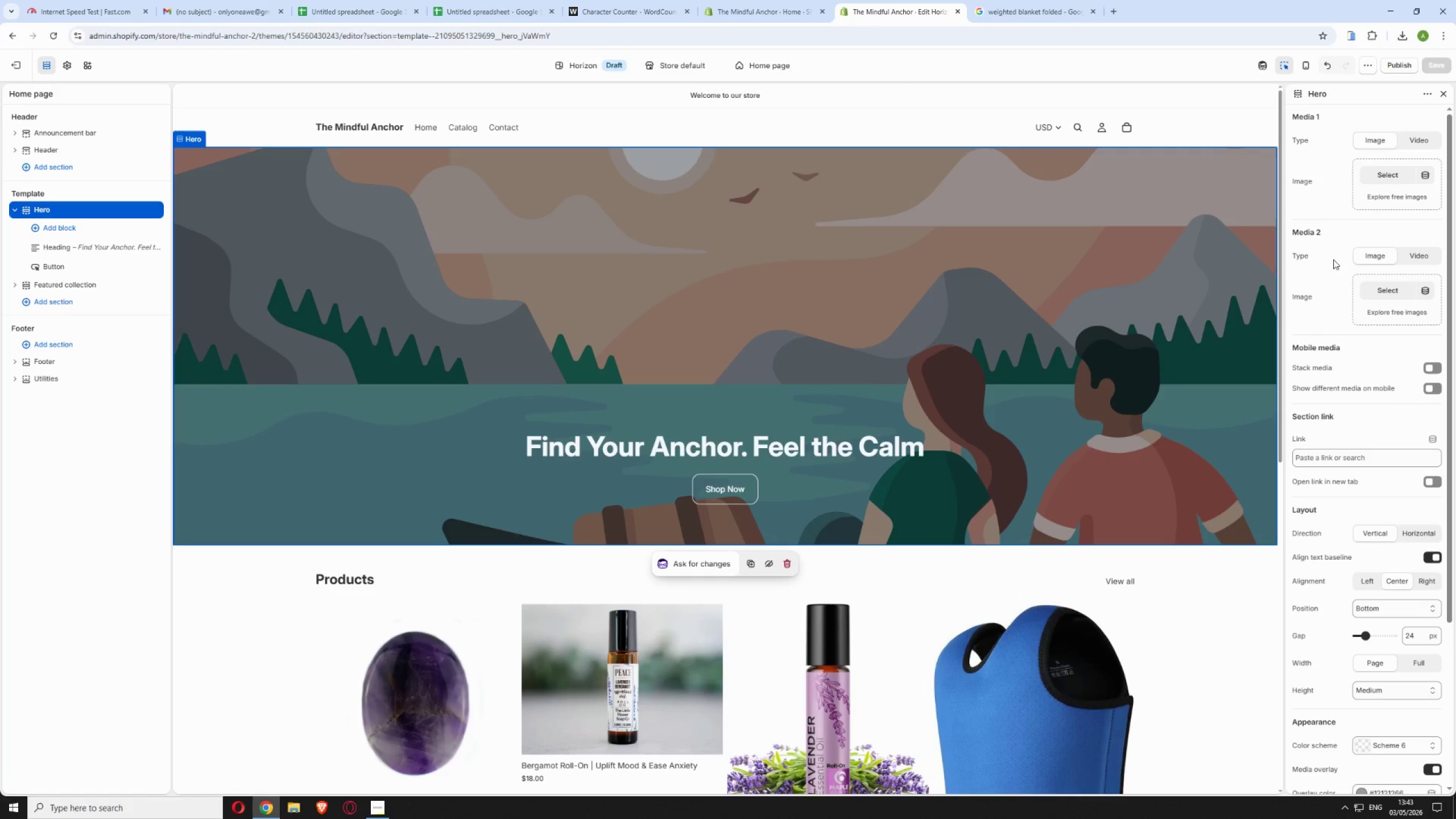 
left_click([526, 75])
 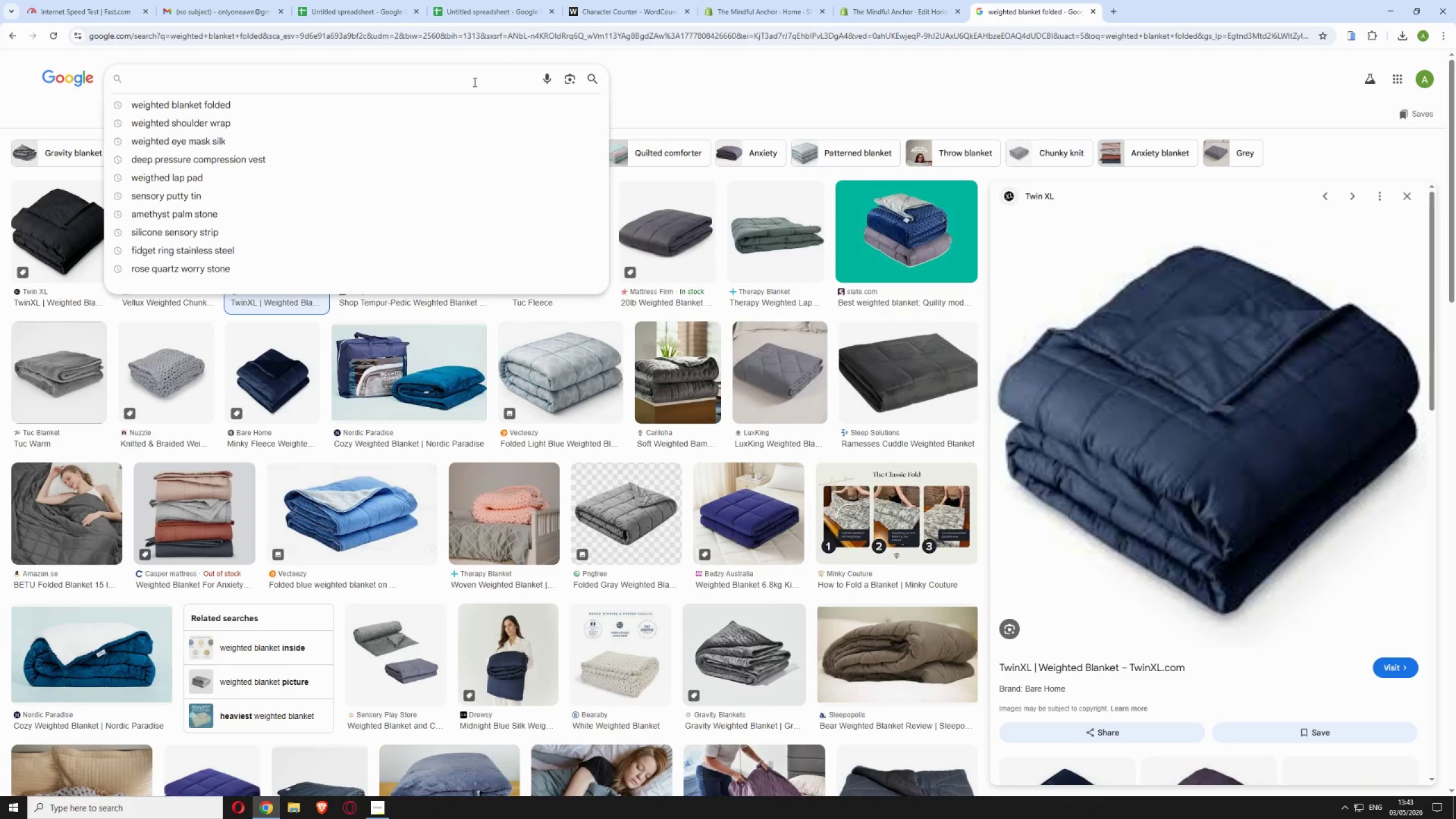 
type(mindf)
 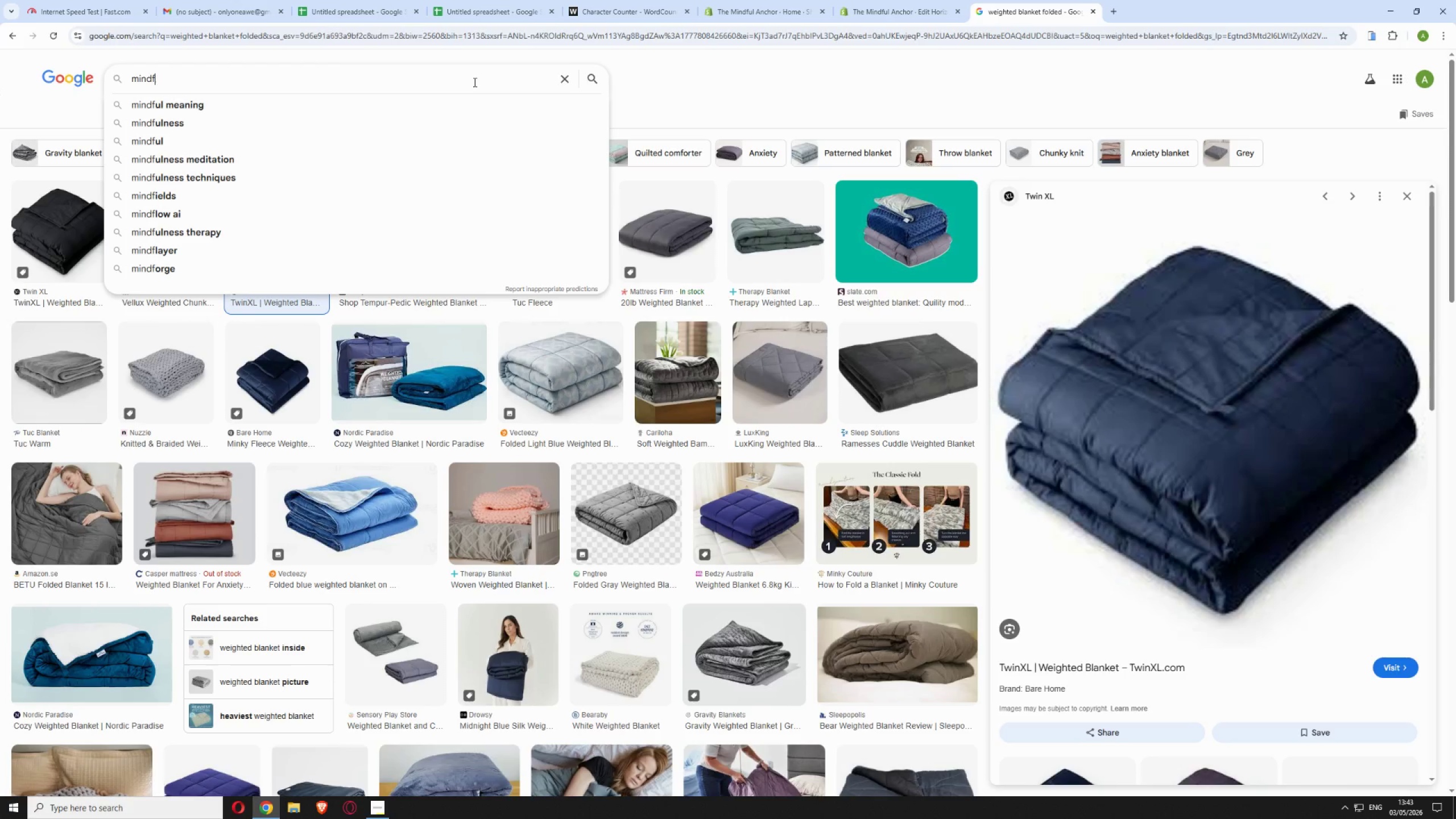 
wait(34.95)
 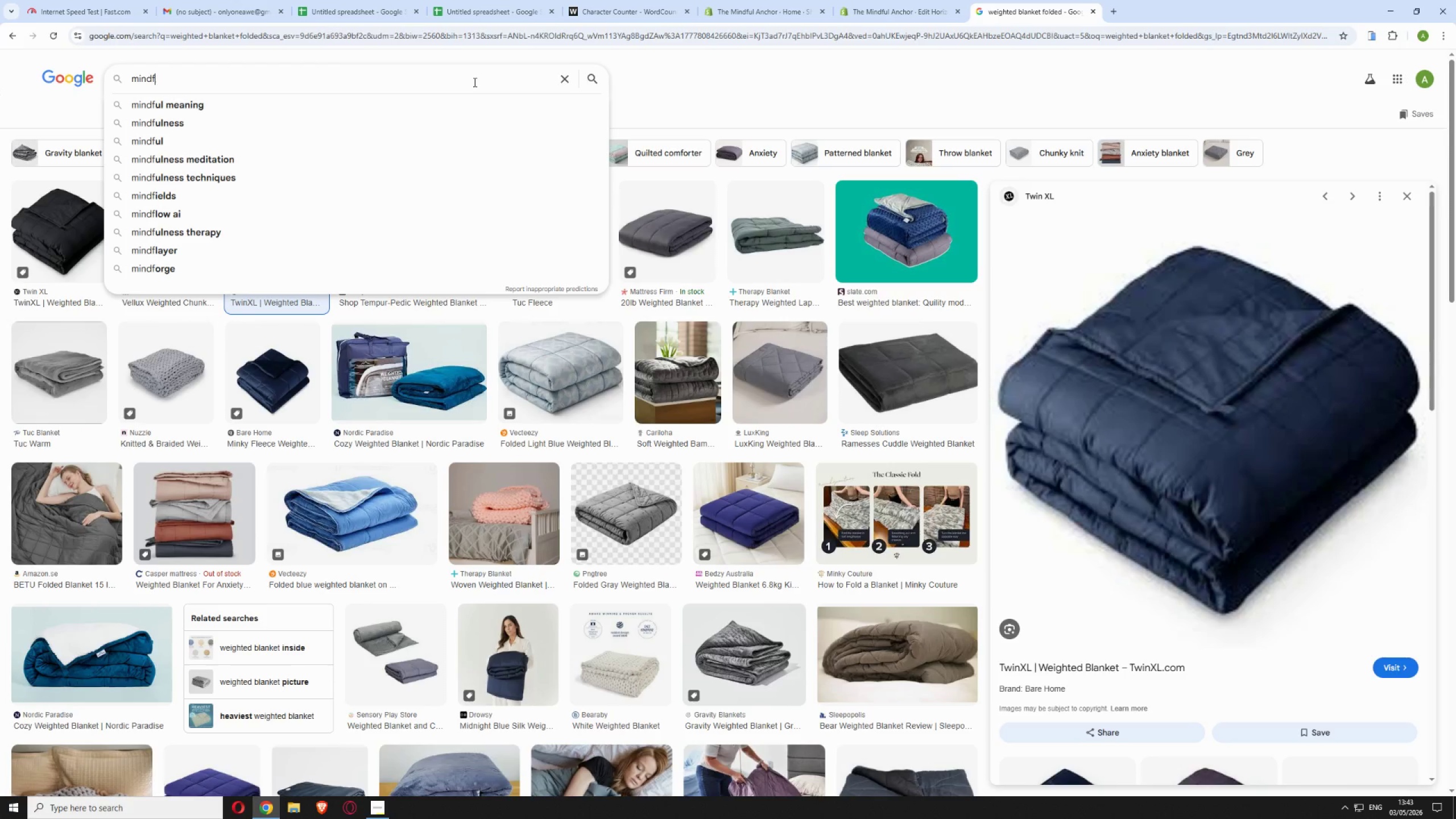 
left_click([294, 63])
 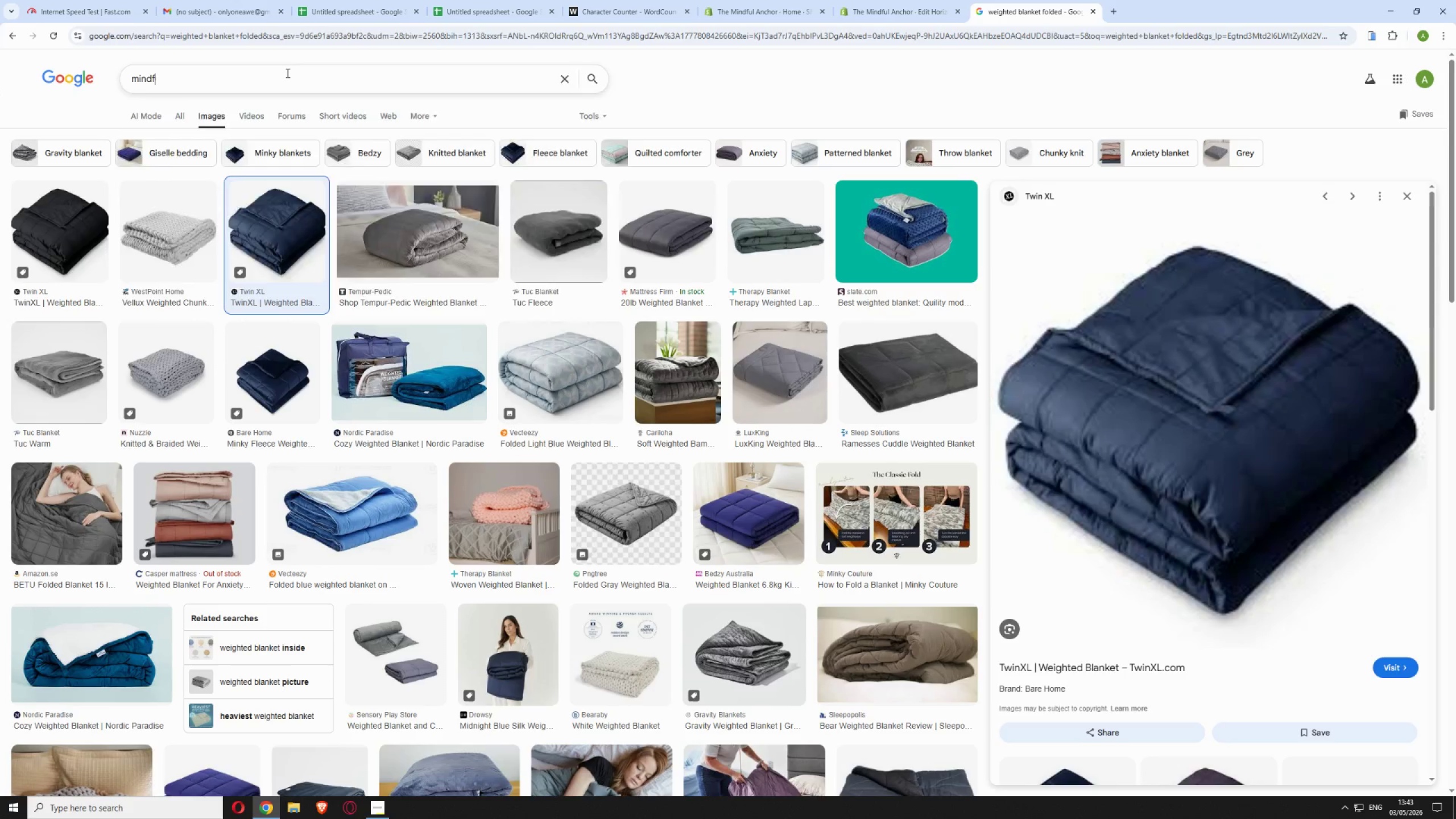 
double_click([287, 73])
 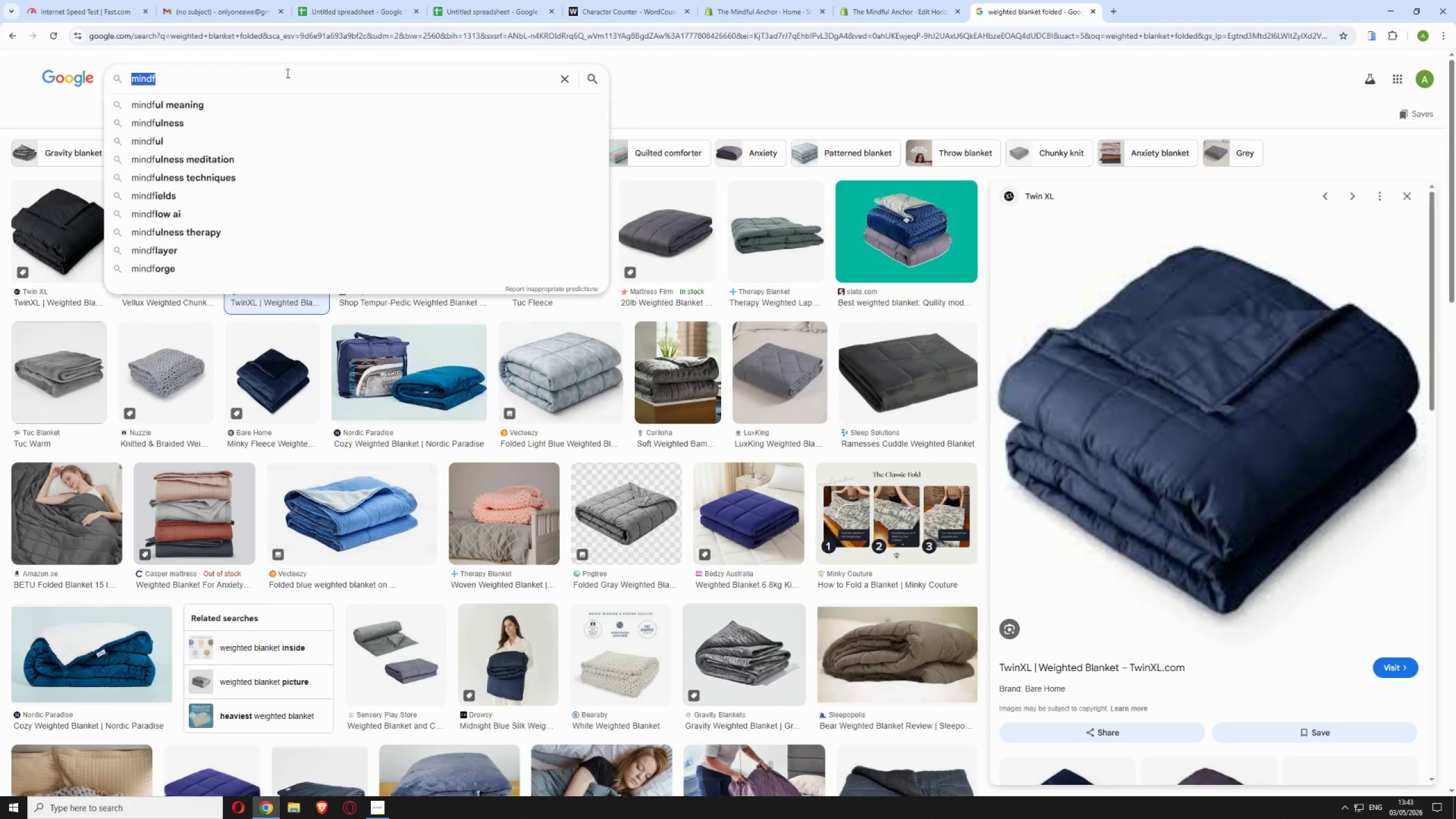 
triple_click([287, 73])
 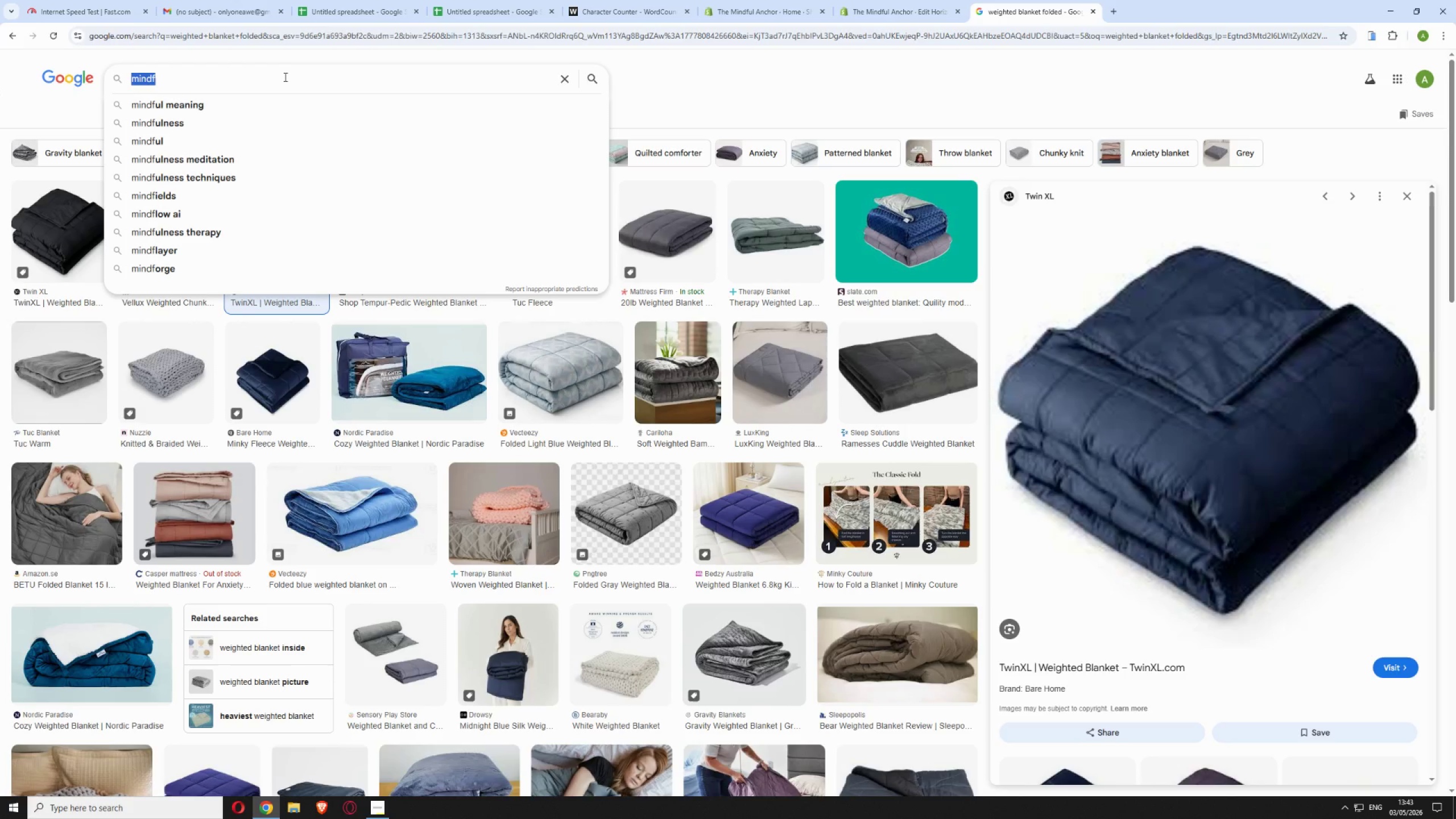 
type(jahlilavbastian)
 